 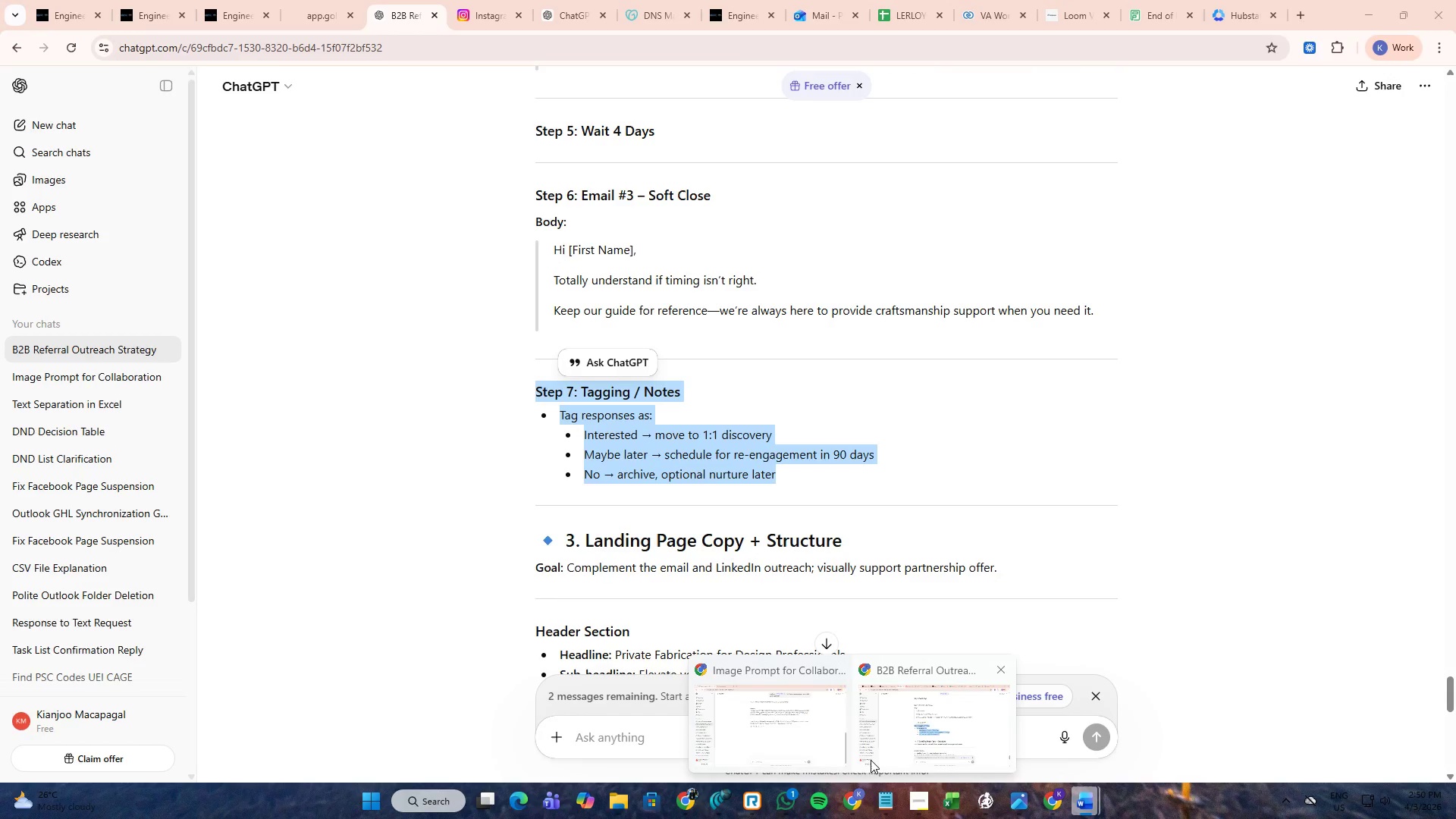 
left_click([871, 760])
 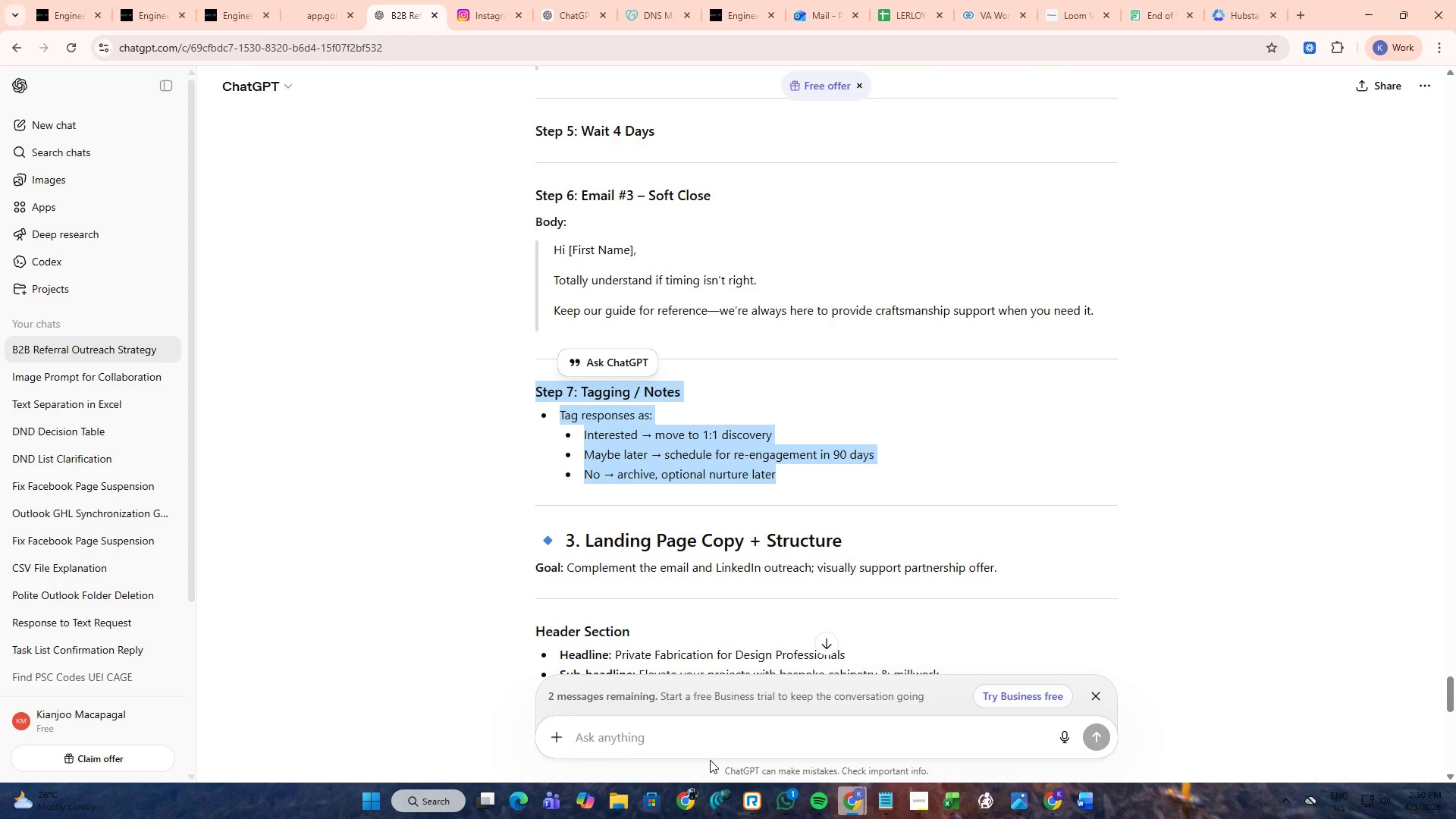 
left_click([713, 745])
 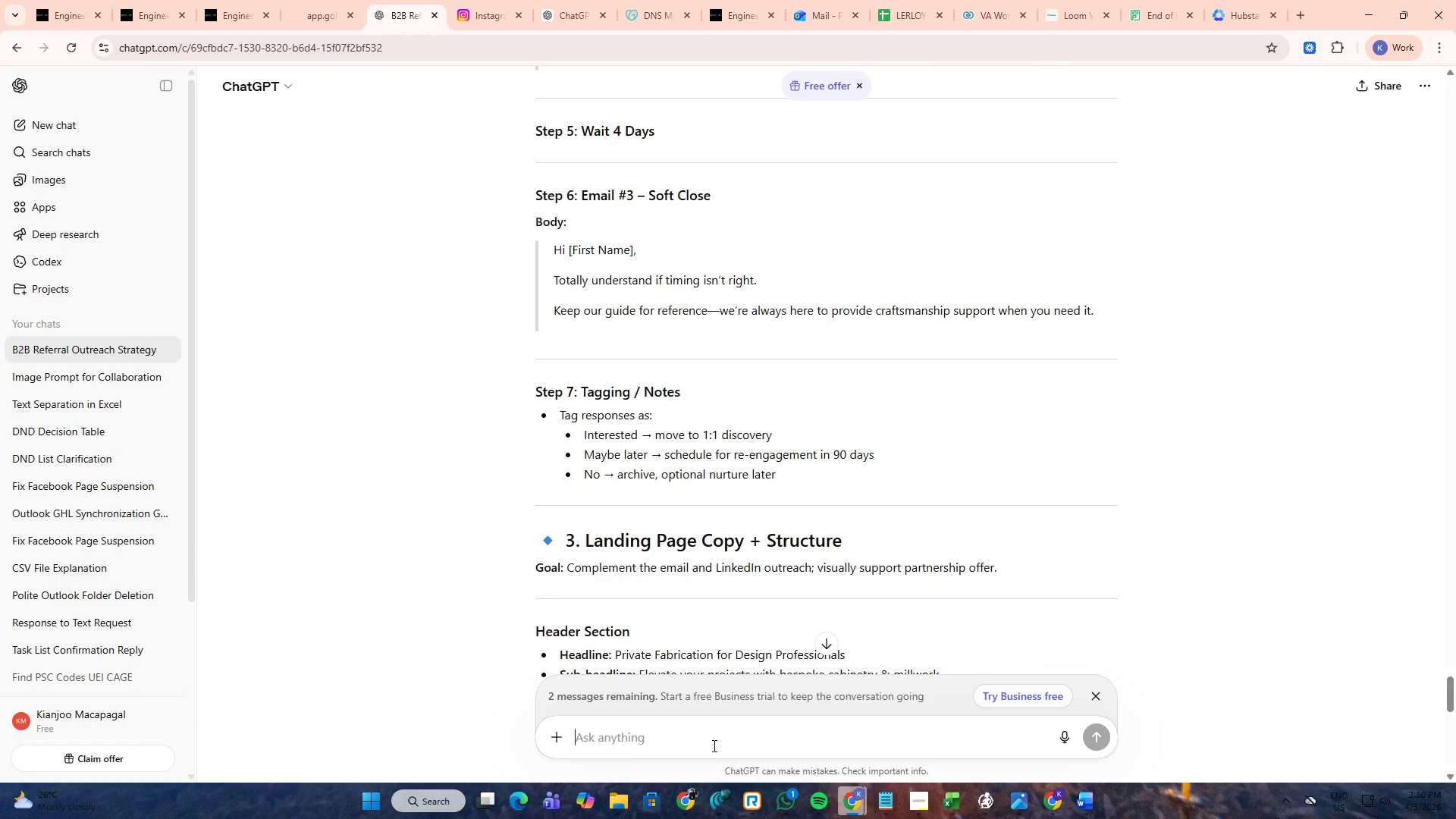 
type(the the )
key(Backspace)
key(Backspace)
key(Backspace)
key(Backspace)
key(Backspace)
key(Backspace)
key(Backspace)
key(Backspace)
key(Backspace)
type(does the email s)
key(Backspace)
key(Backspace)
type(s passed this )
 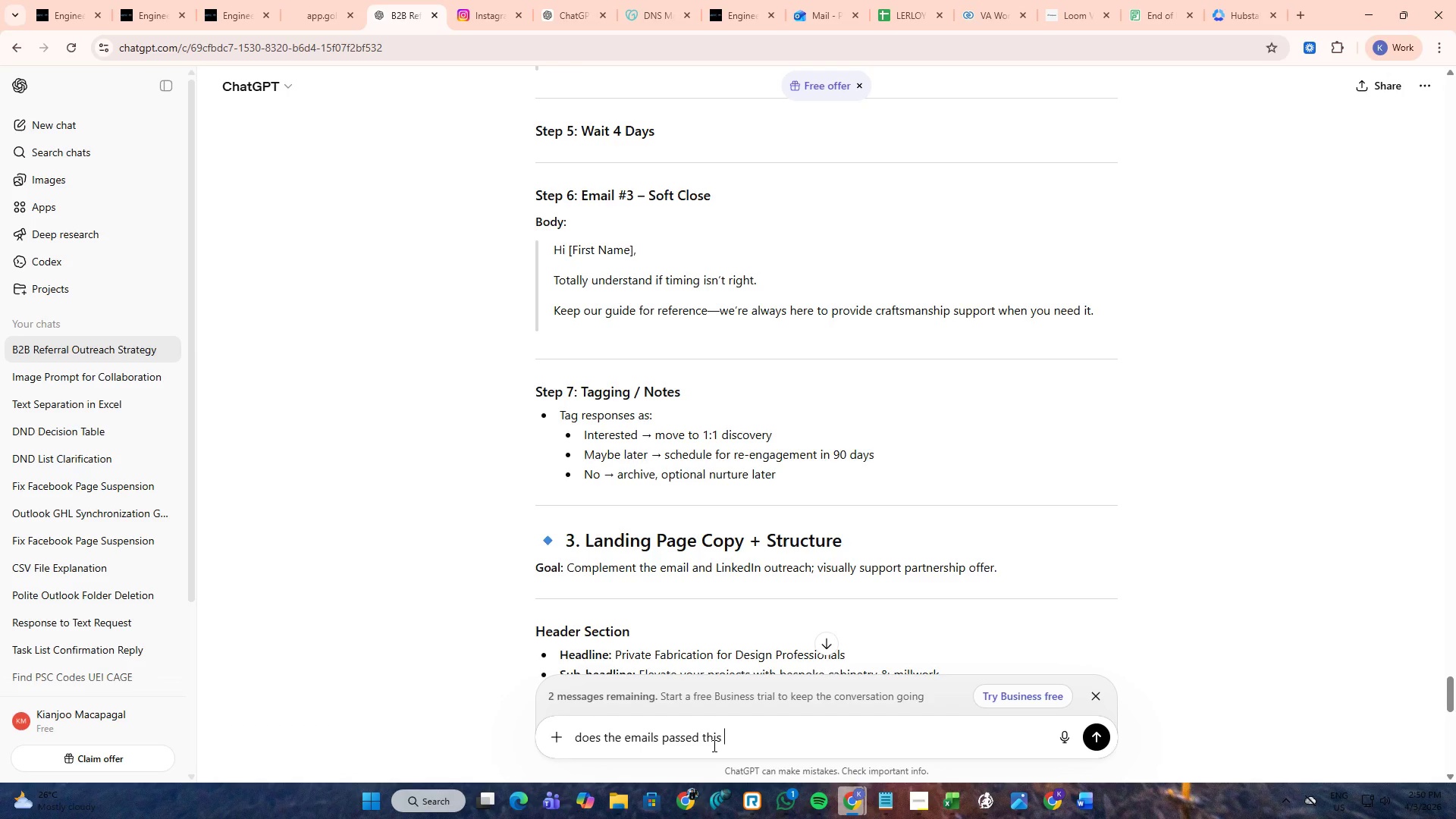 
key(Control+ControlLeft)
 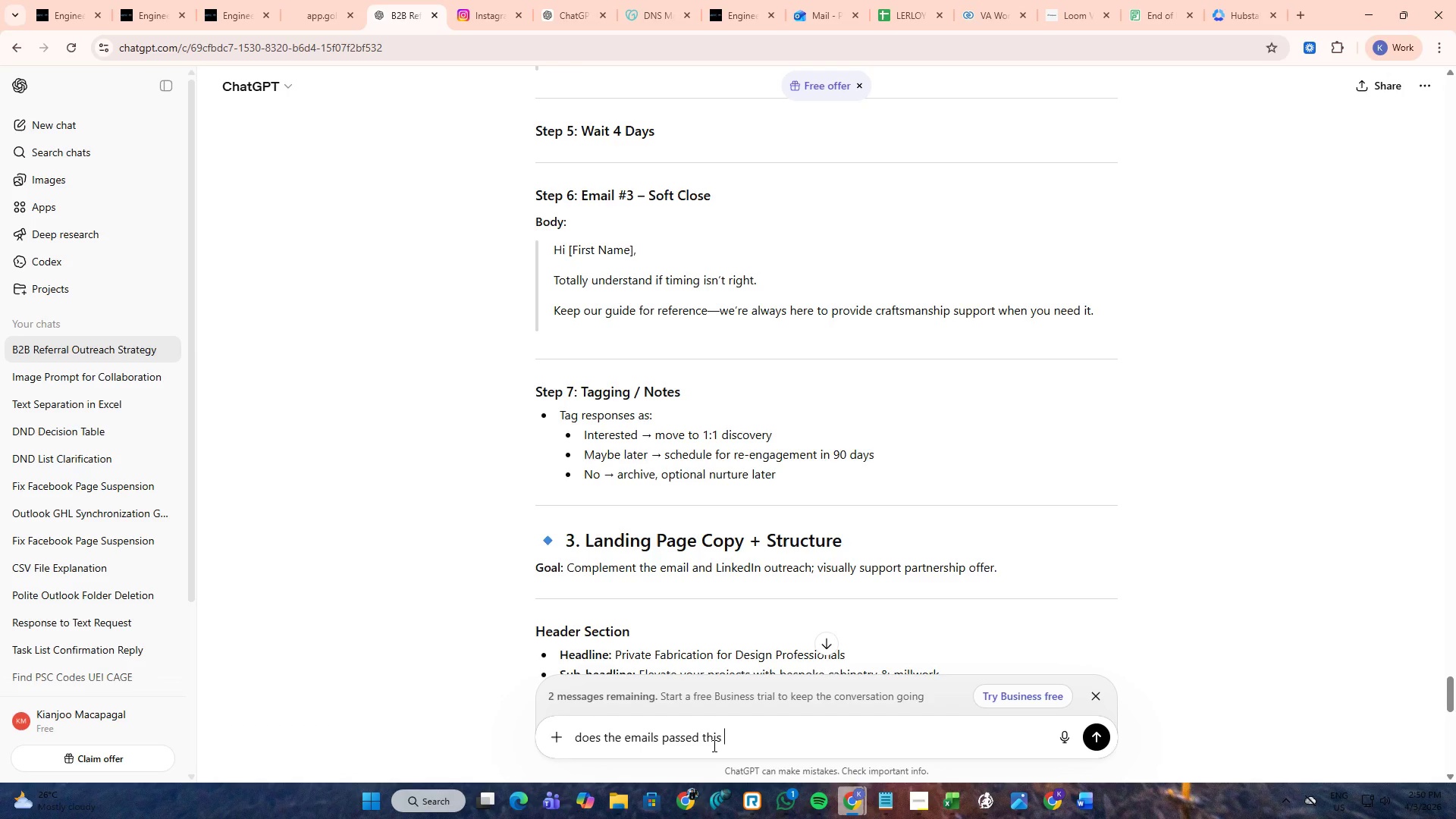 
key(Control+V)
 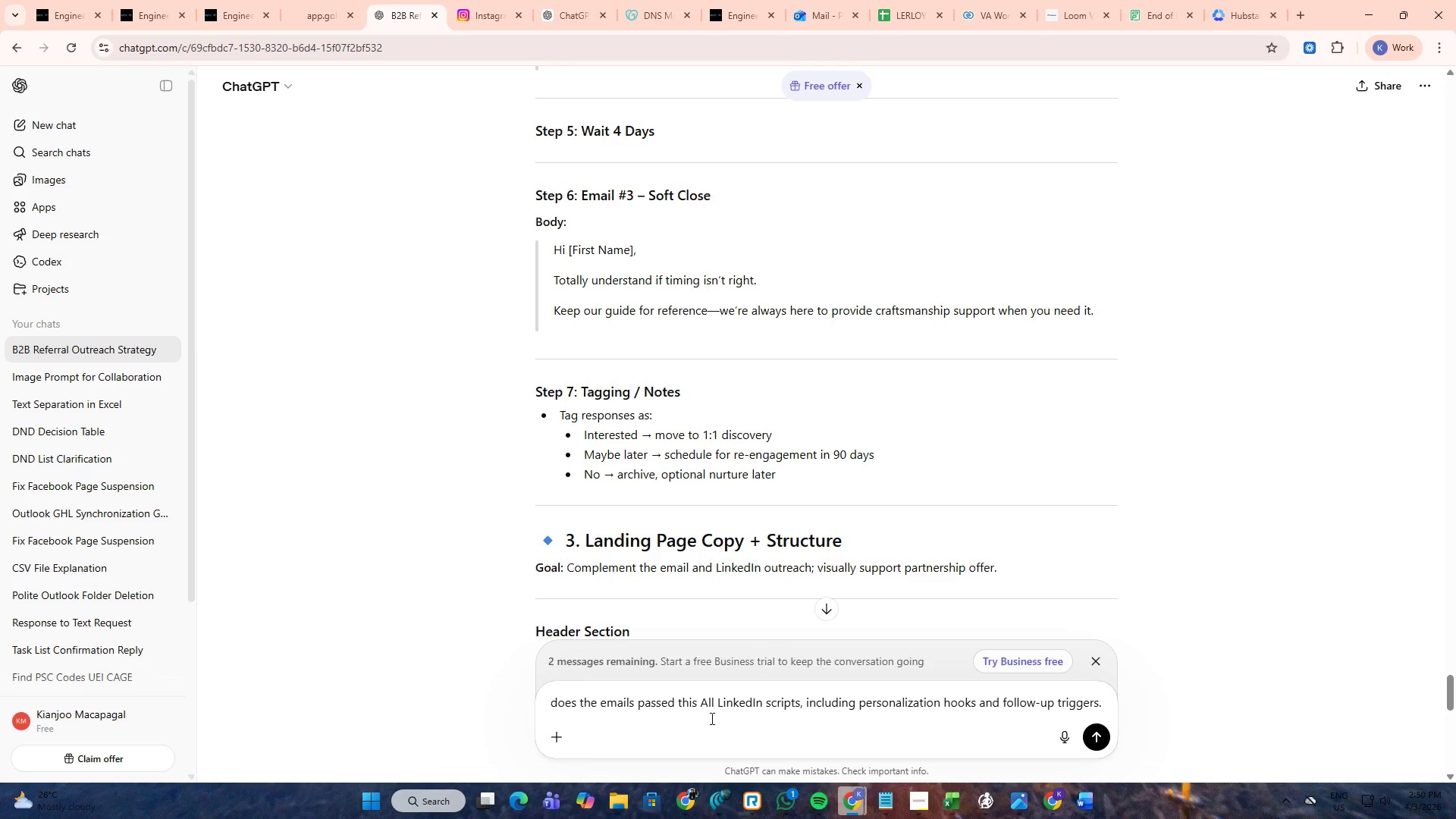 
left_click([701, 704])
 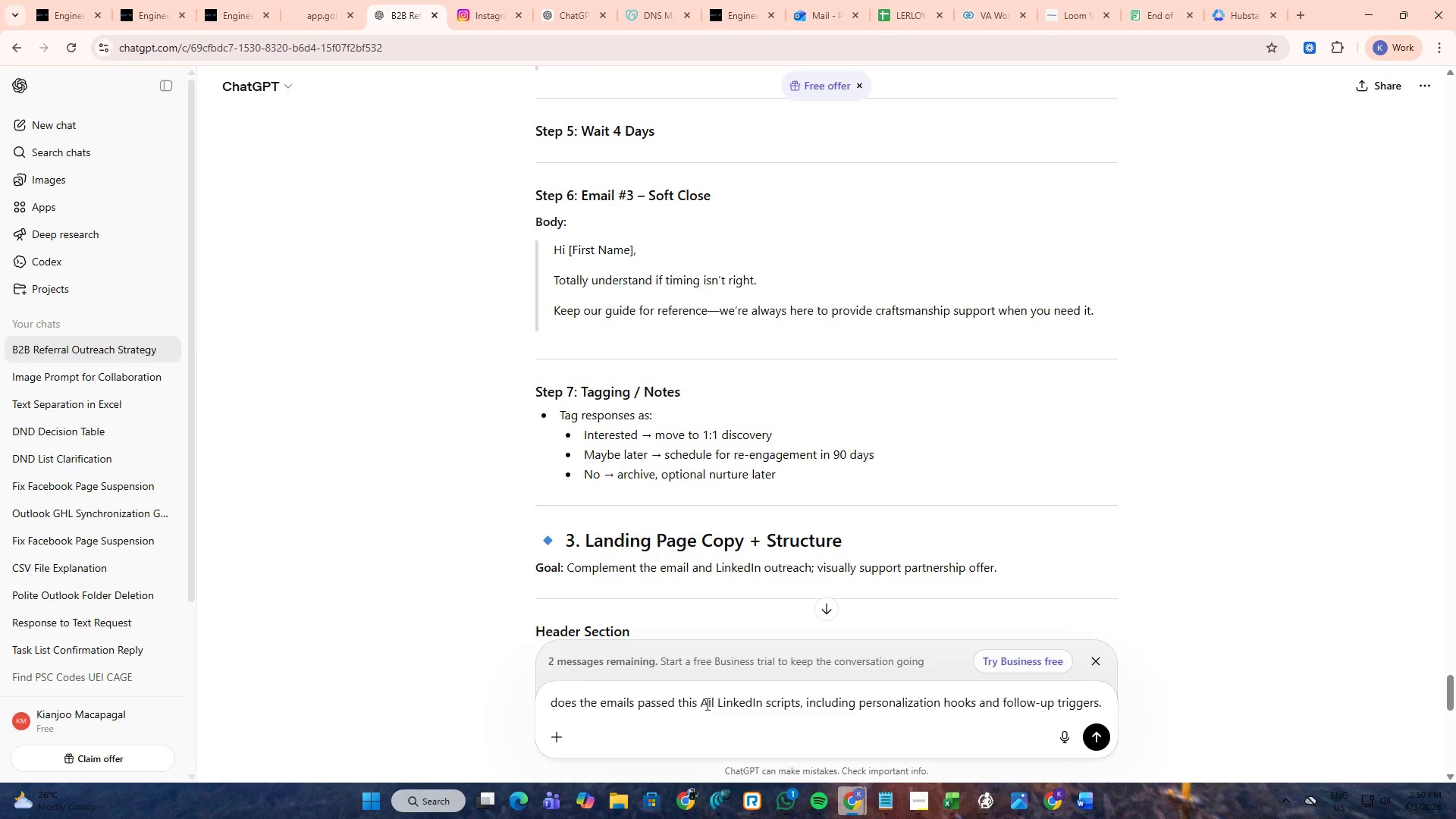 
type(crt)
key(Backspace)
type(t)
key(Backspace)
type(itera)
key(Backspace)
type(ia )
 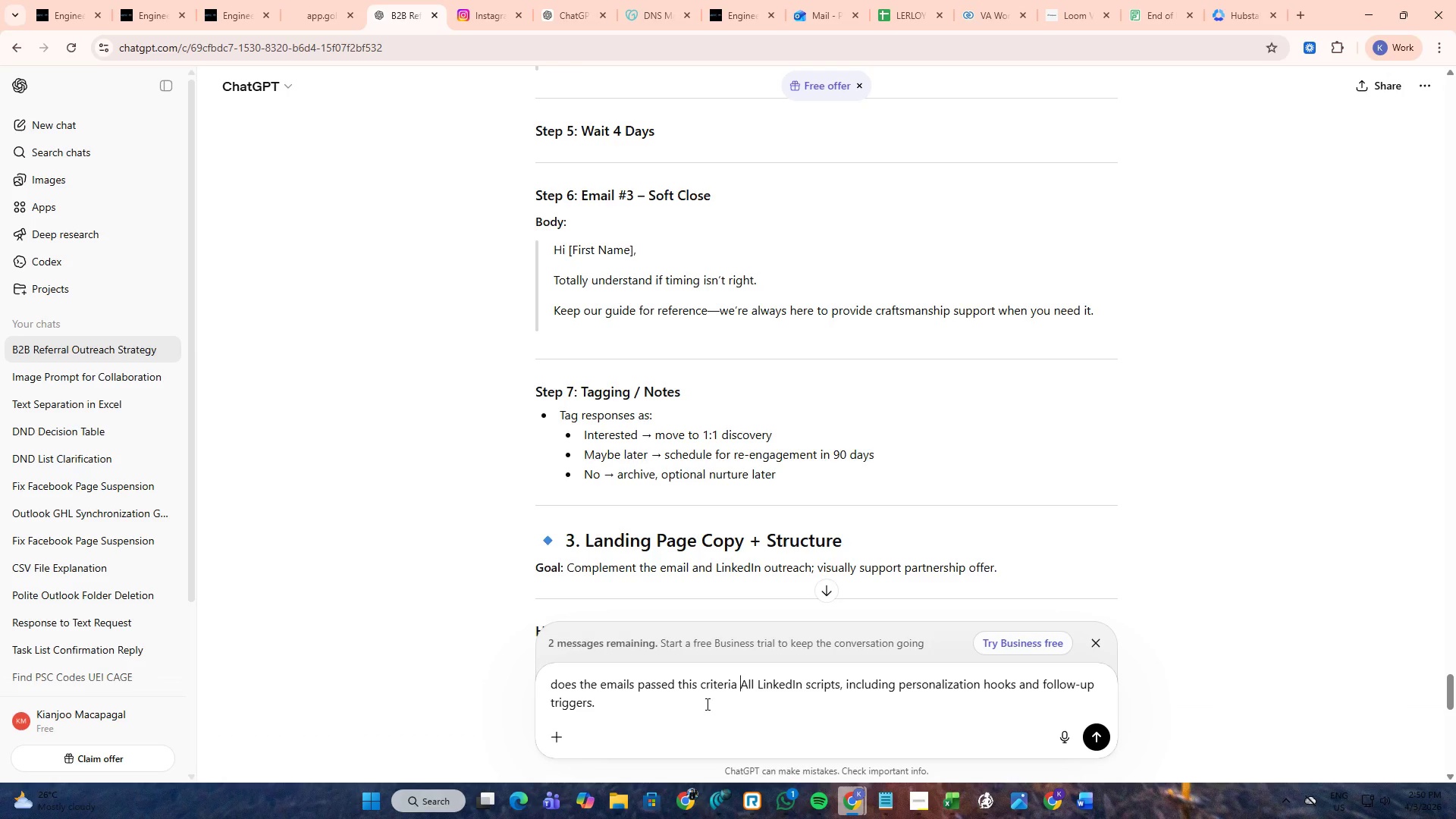 
key(Enter)
 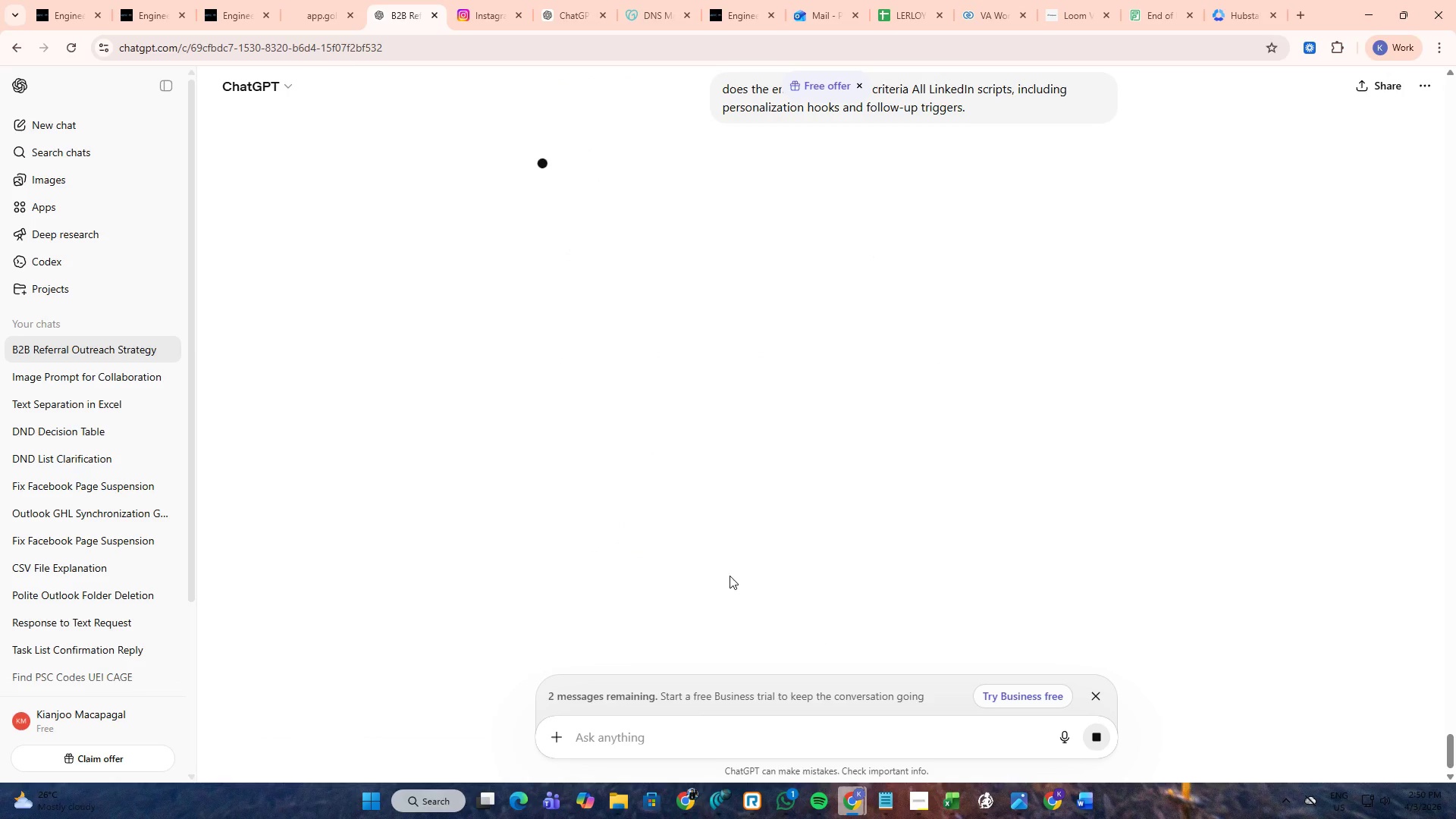 
scroll: coordinate [717, 475], scroll_direction: up, amount: 4.0
 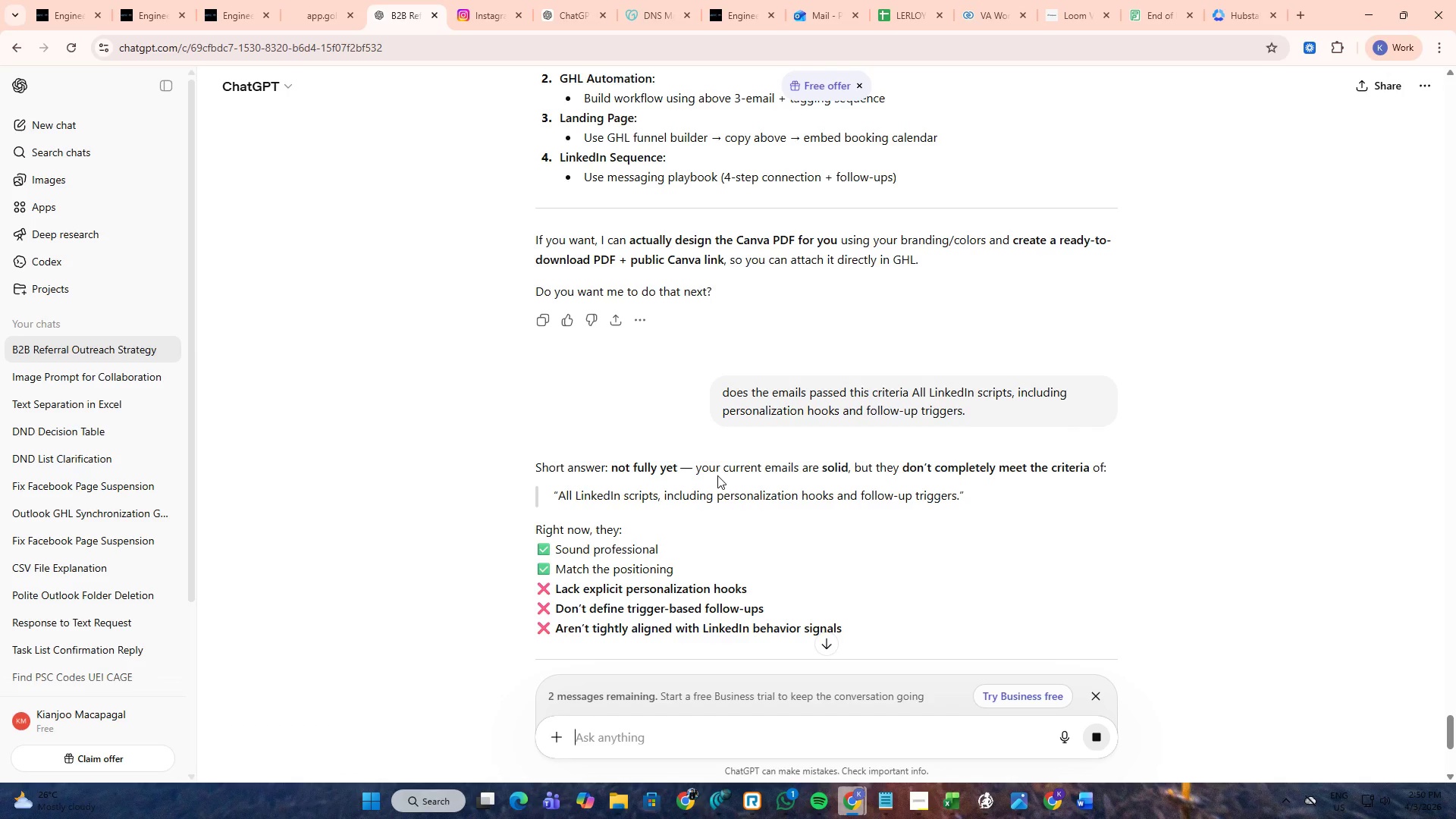 
wait(6.1)
 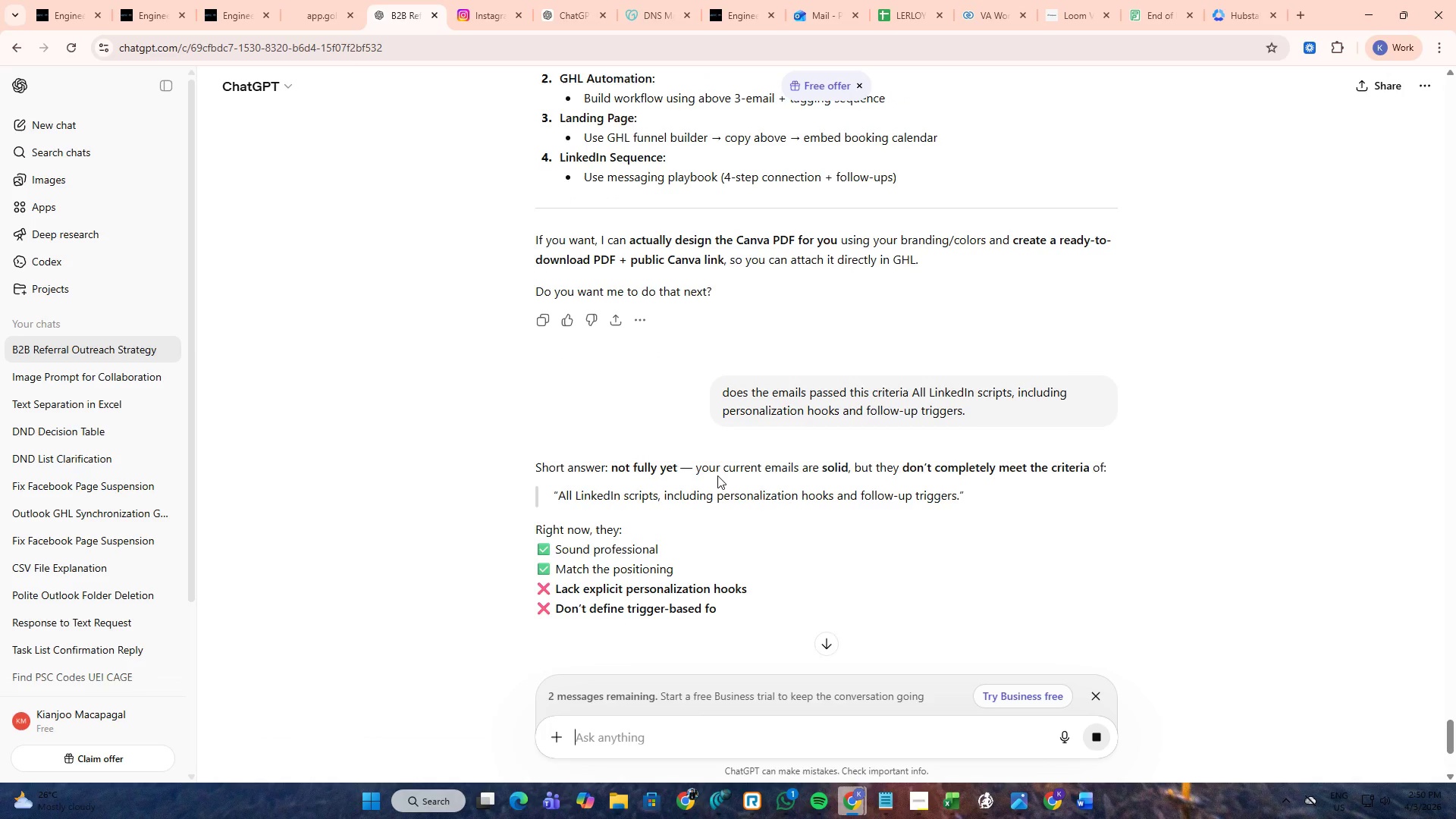 
scroll: coordinate [717, 475], scroll_direction: down, amount: 5.0
 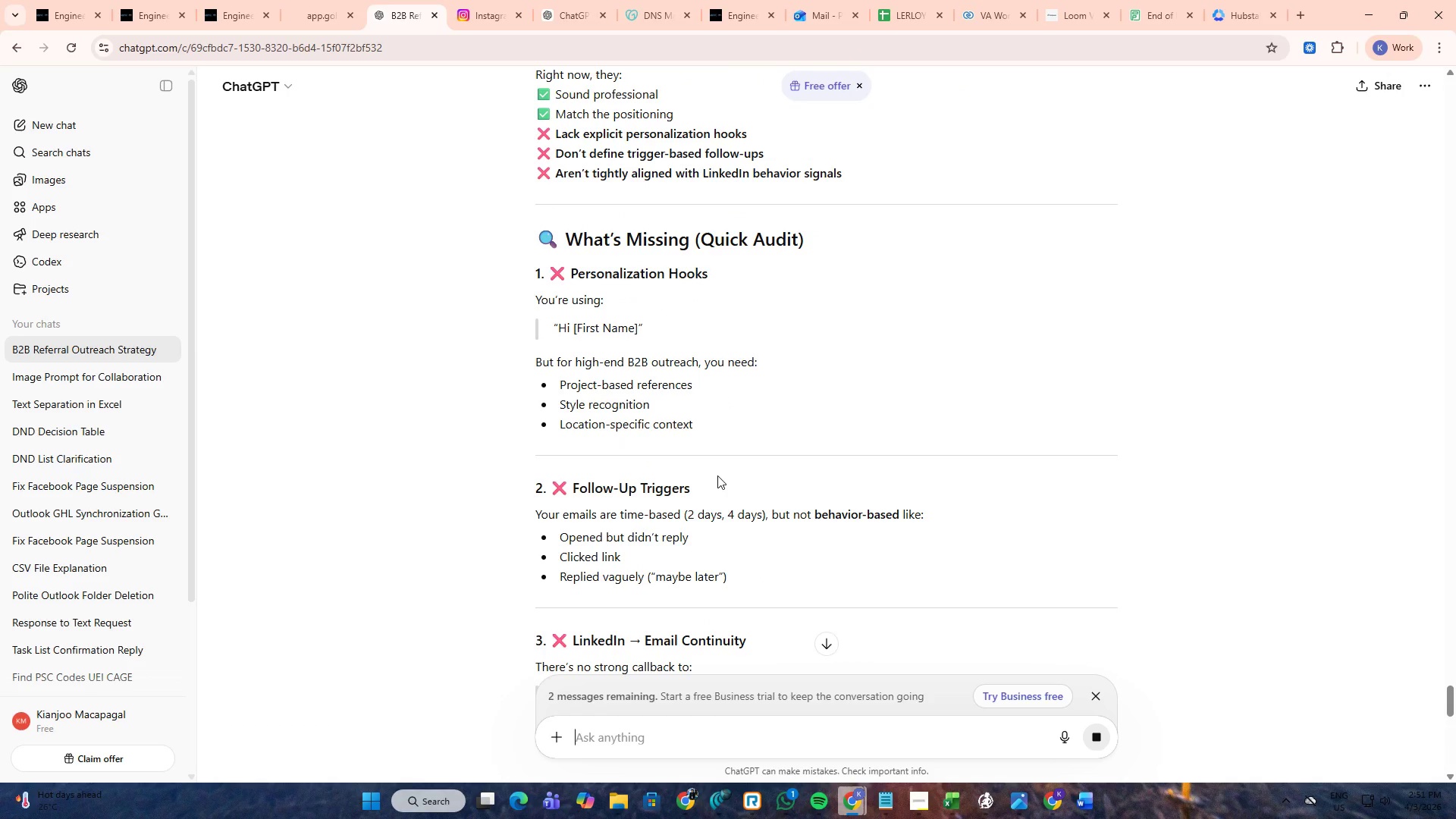 
key(Alt+AltLeft)
 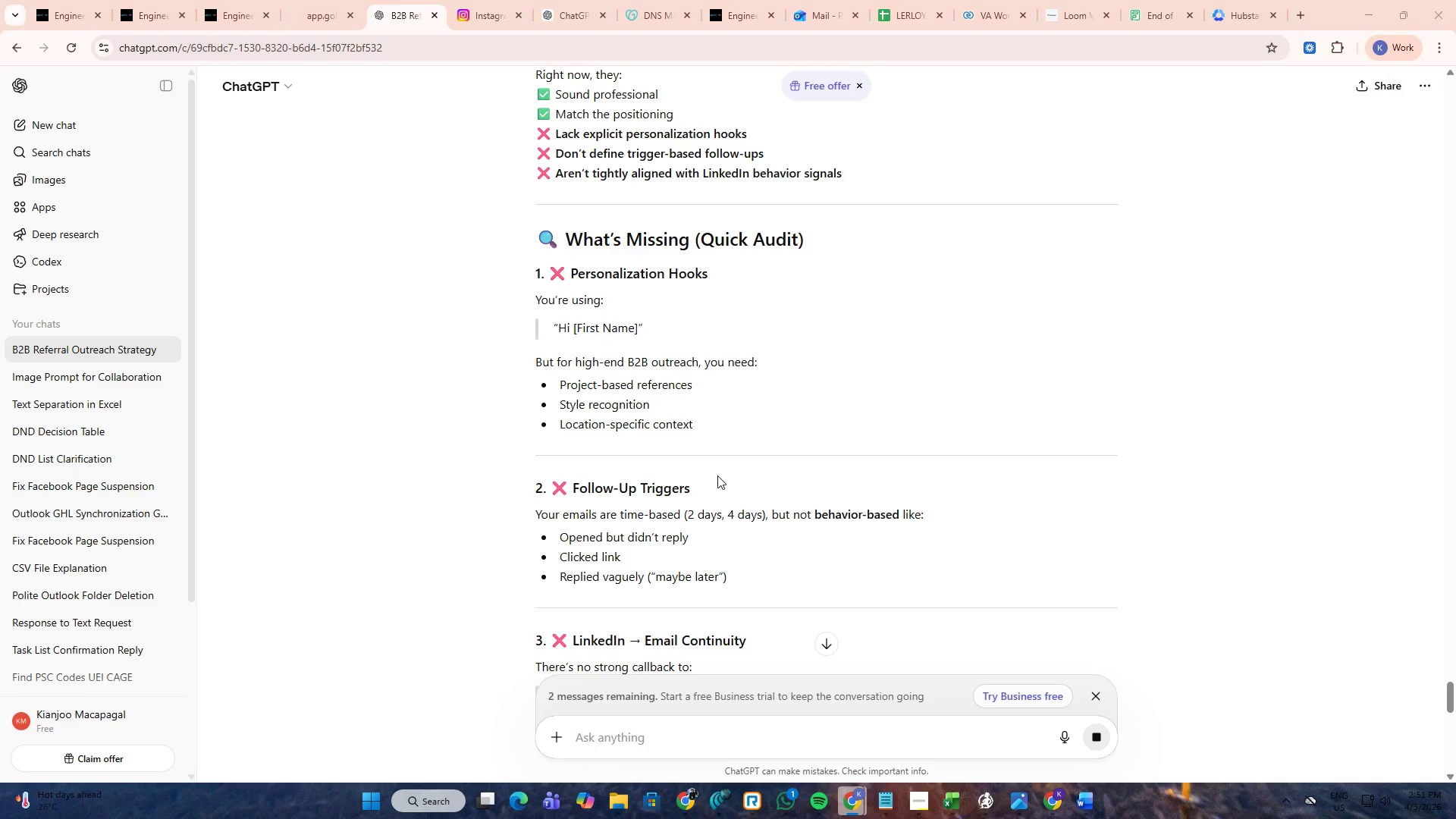 
key(Alt+Tab)
 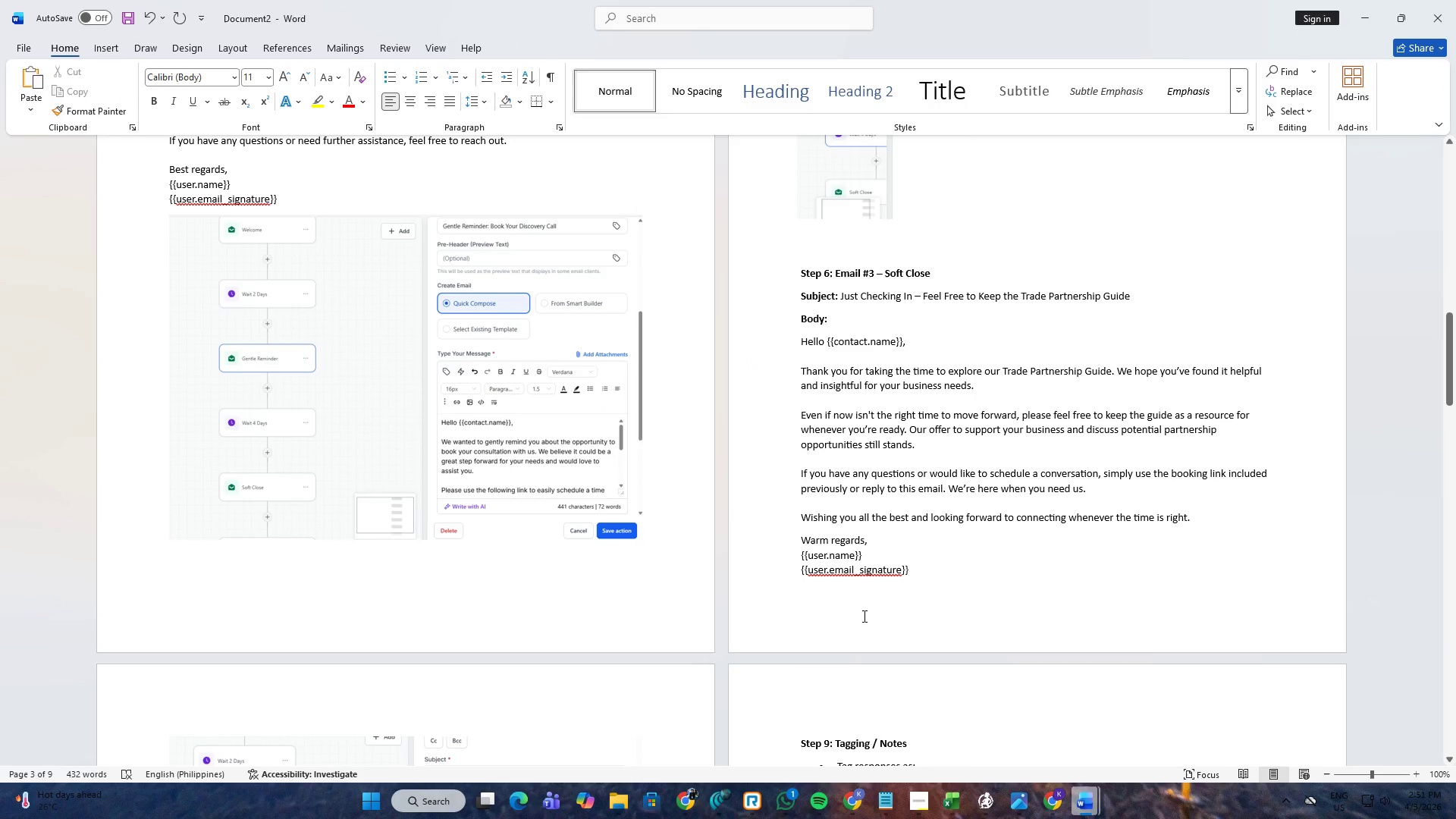 
key(Alt+AltLeft)
 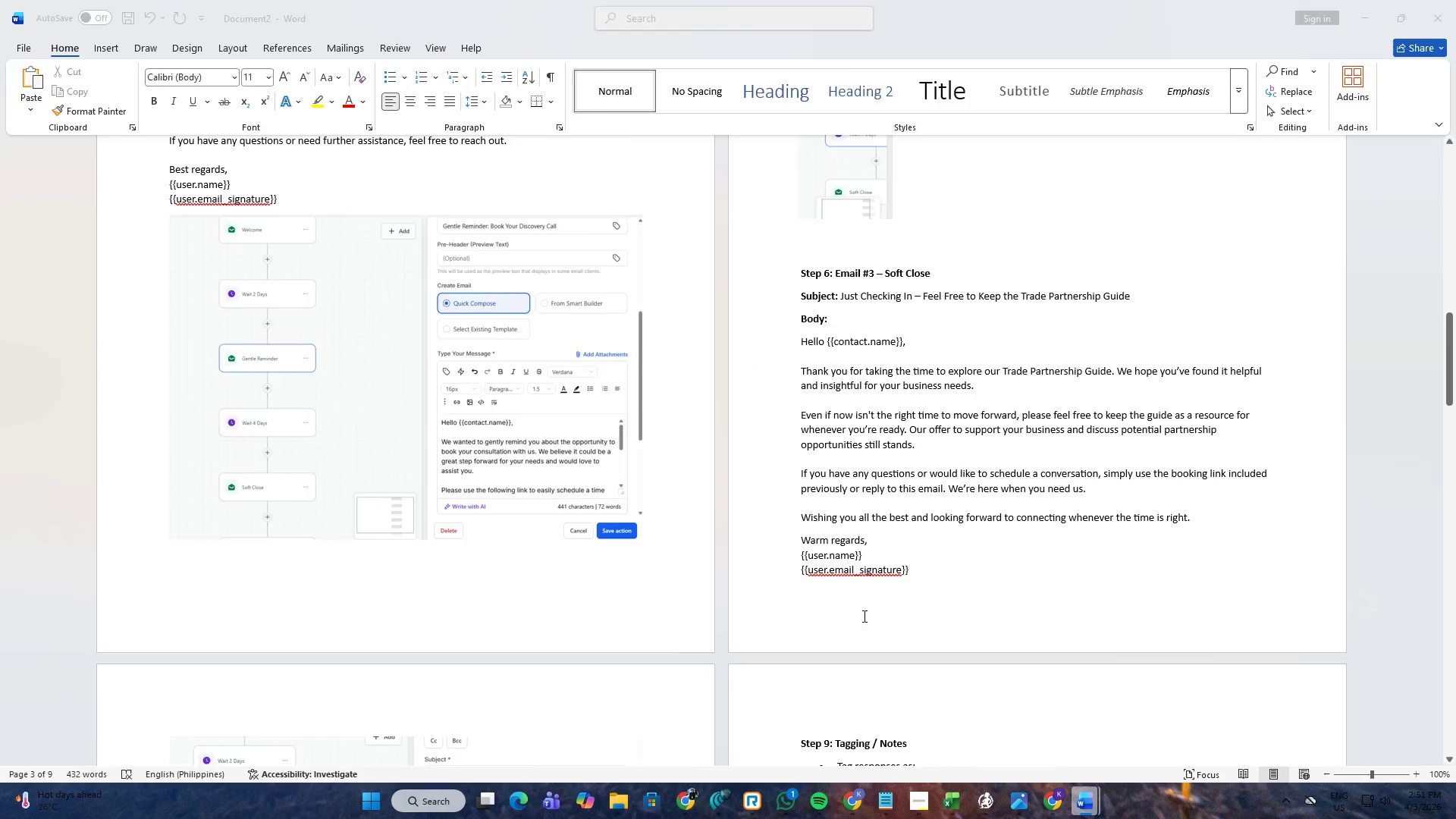 
key(Alt+Tab)
 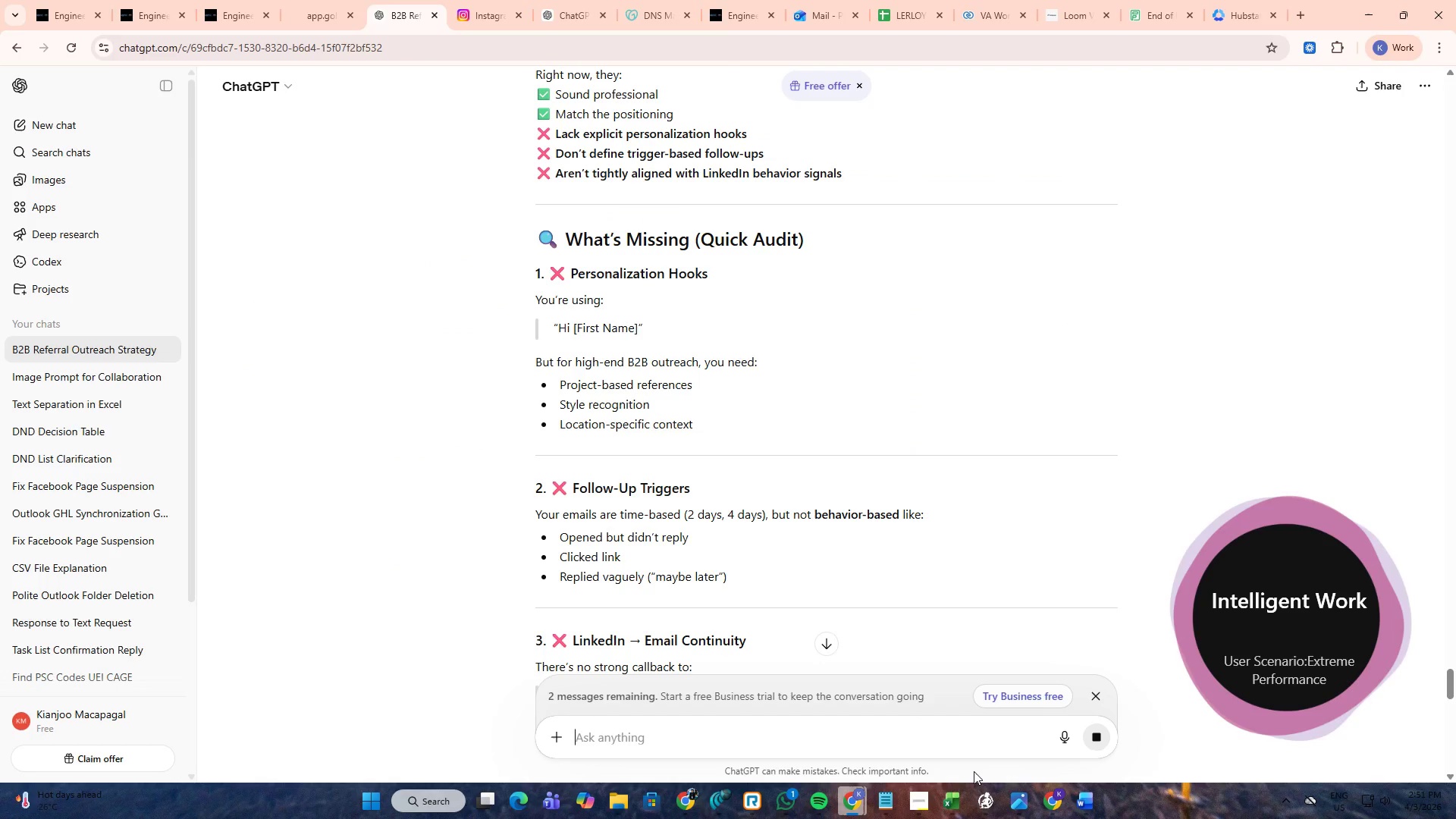 
mouse_move([988, 783])
 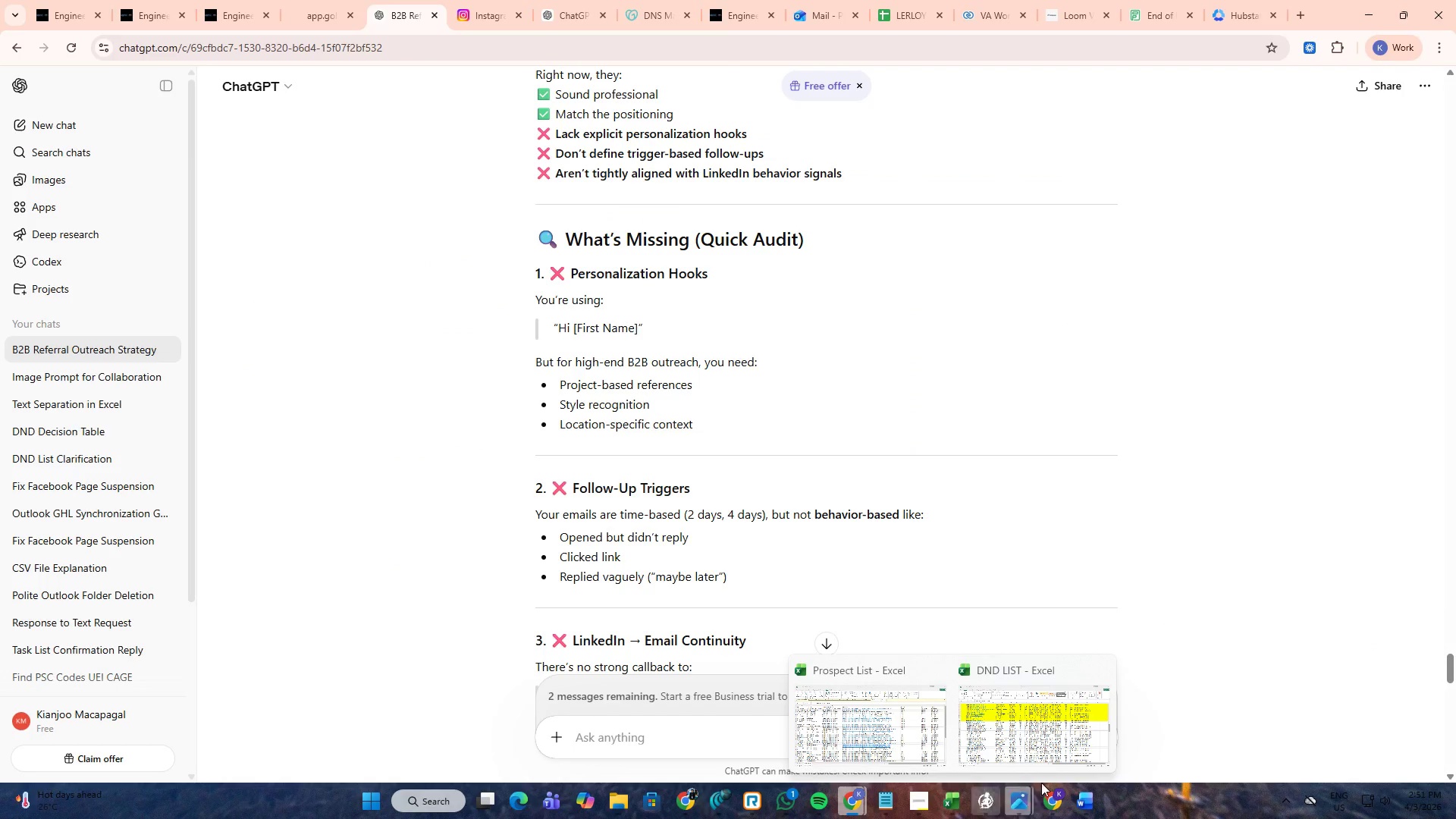 
mouse_move([1021, 784])
 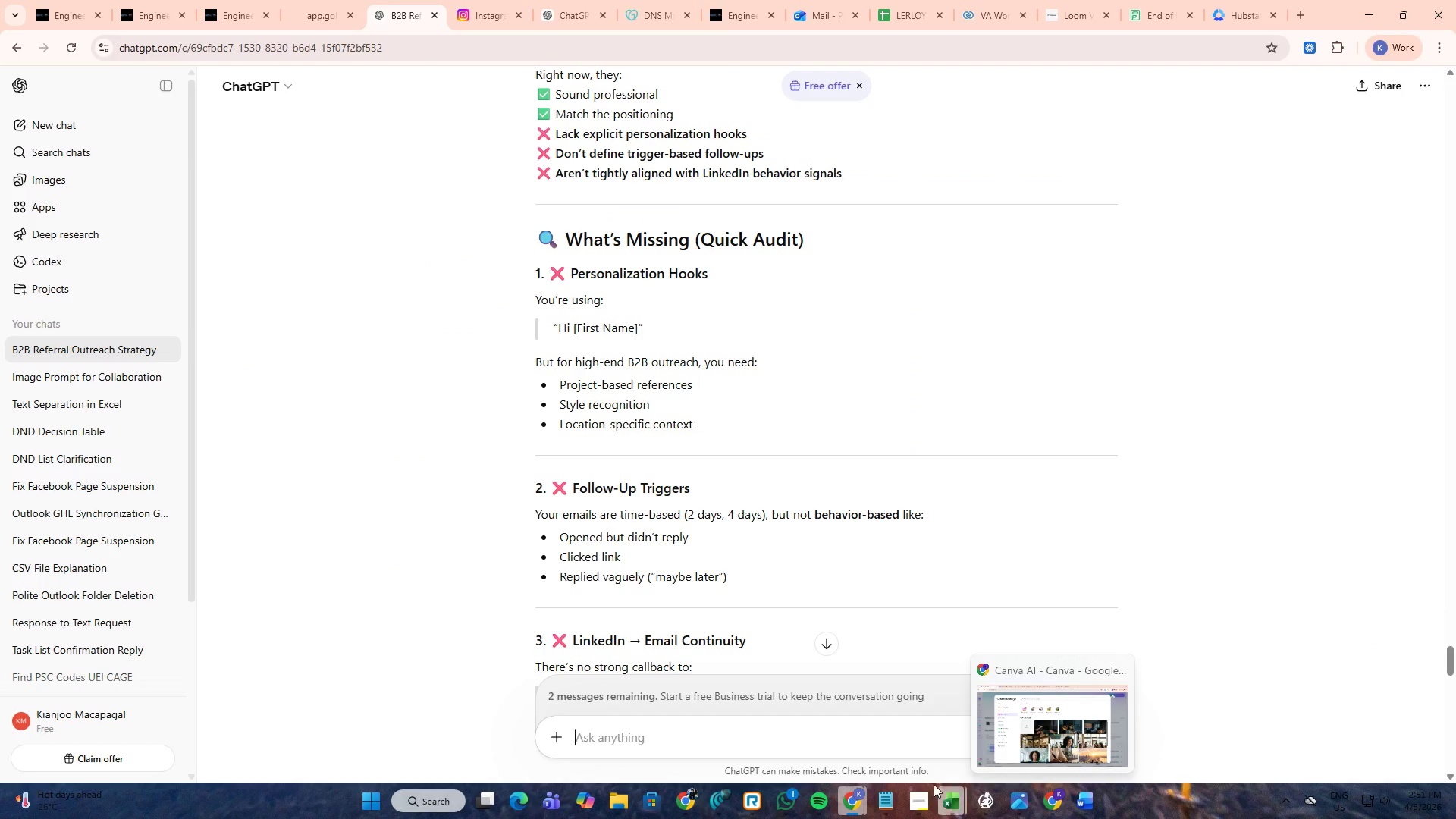 
mouse_move([919, 783])
 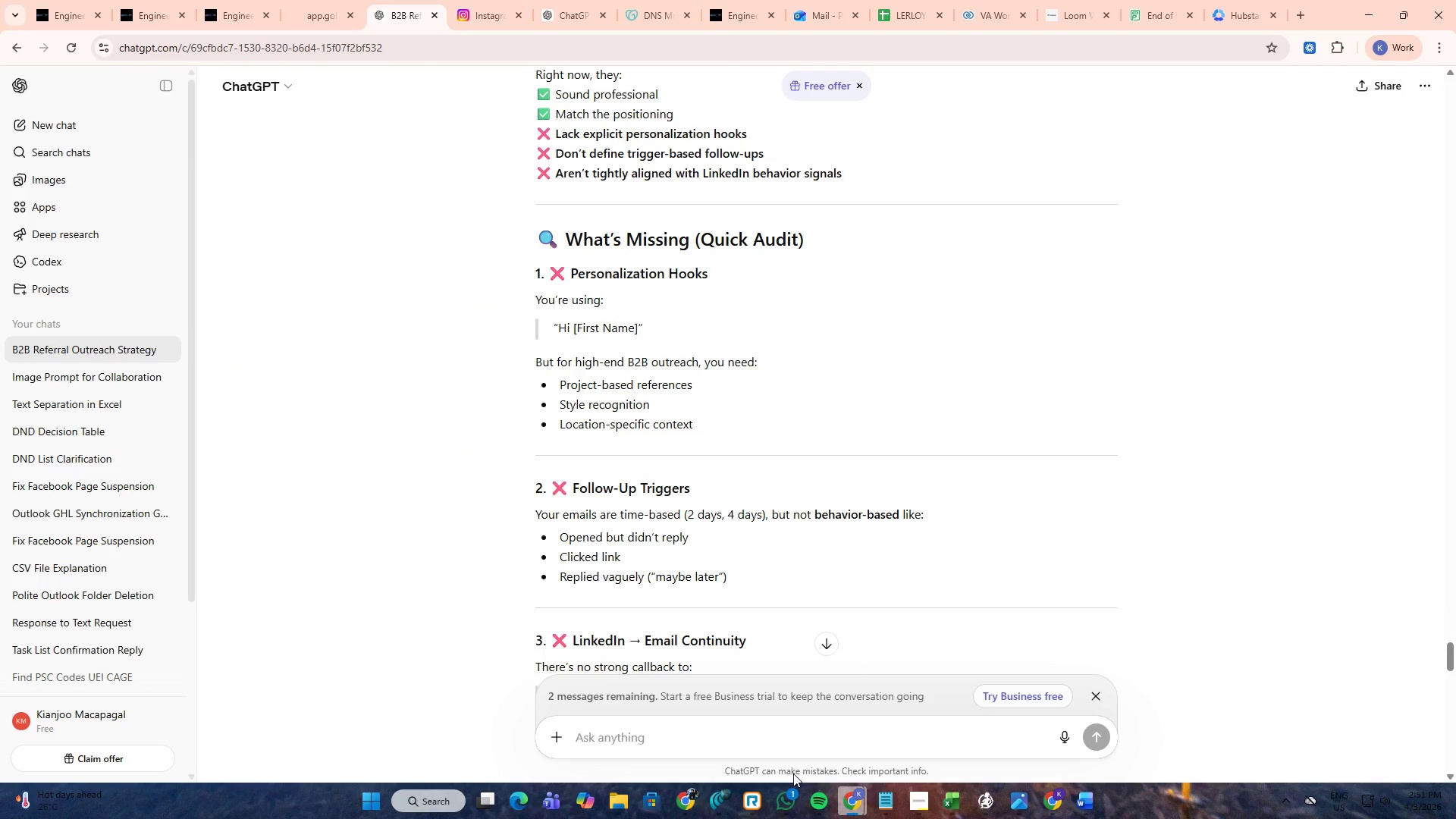 
mouse_move([808, 789])
 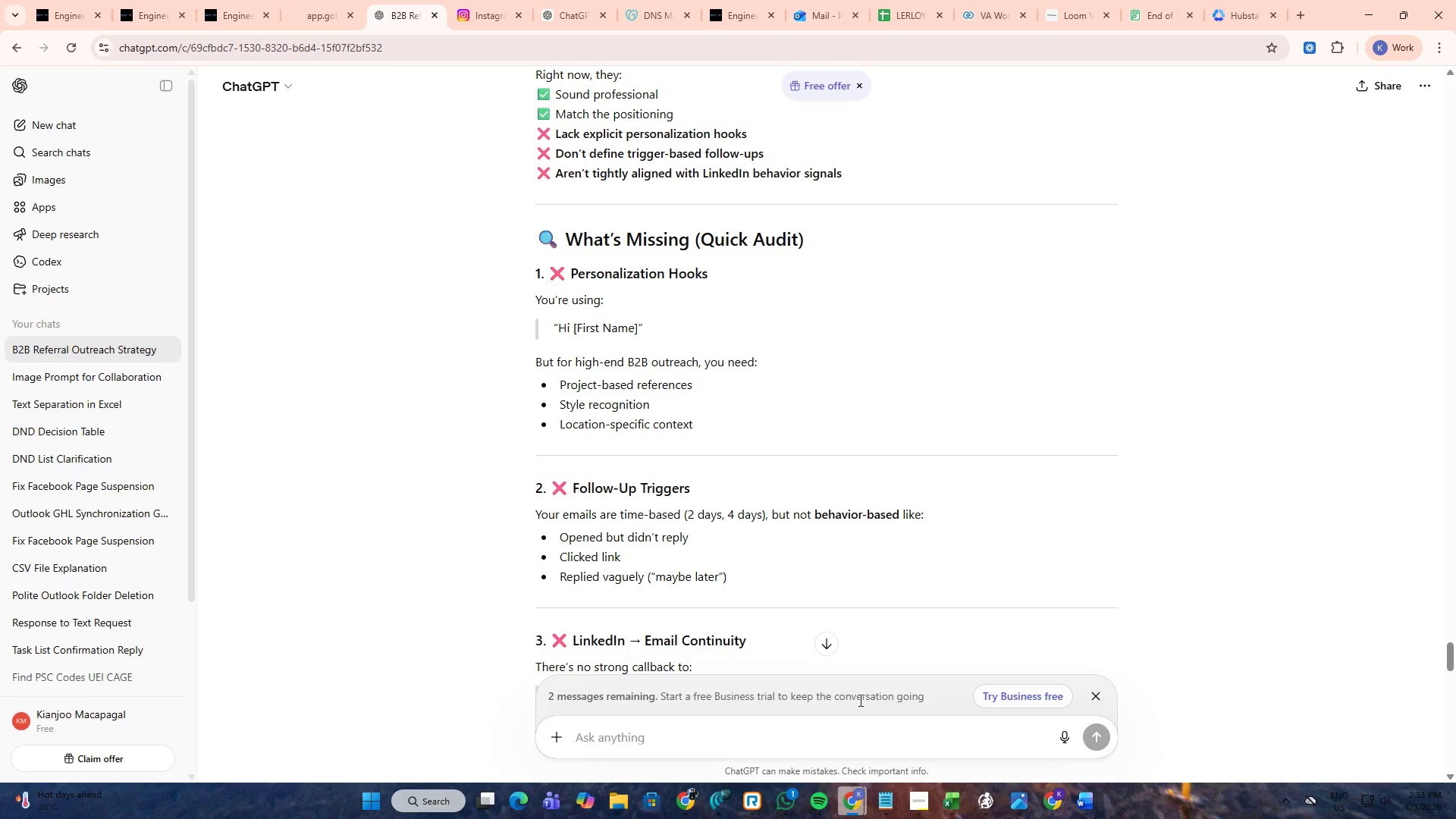 
scroll: coordinate [521, 327], scroll_direction: down, amount: 9.0
 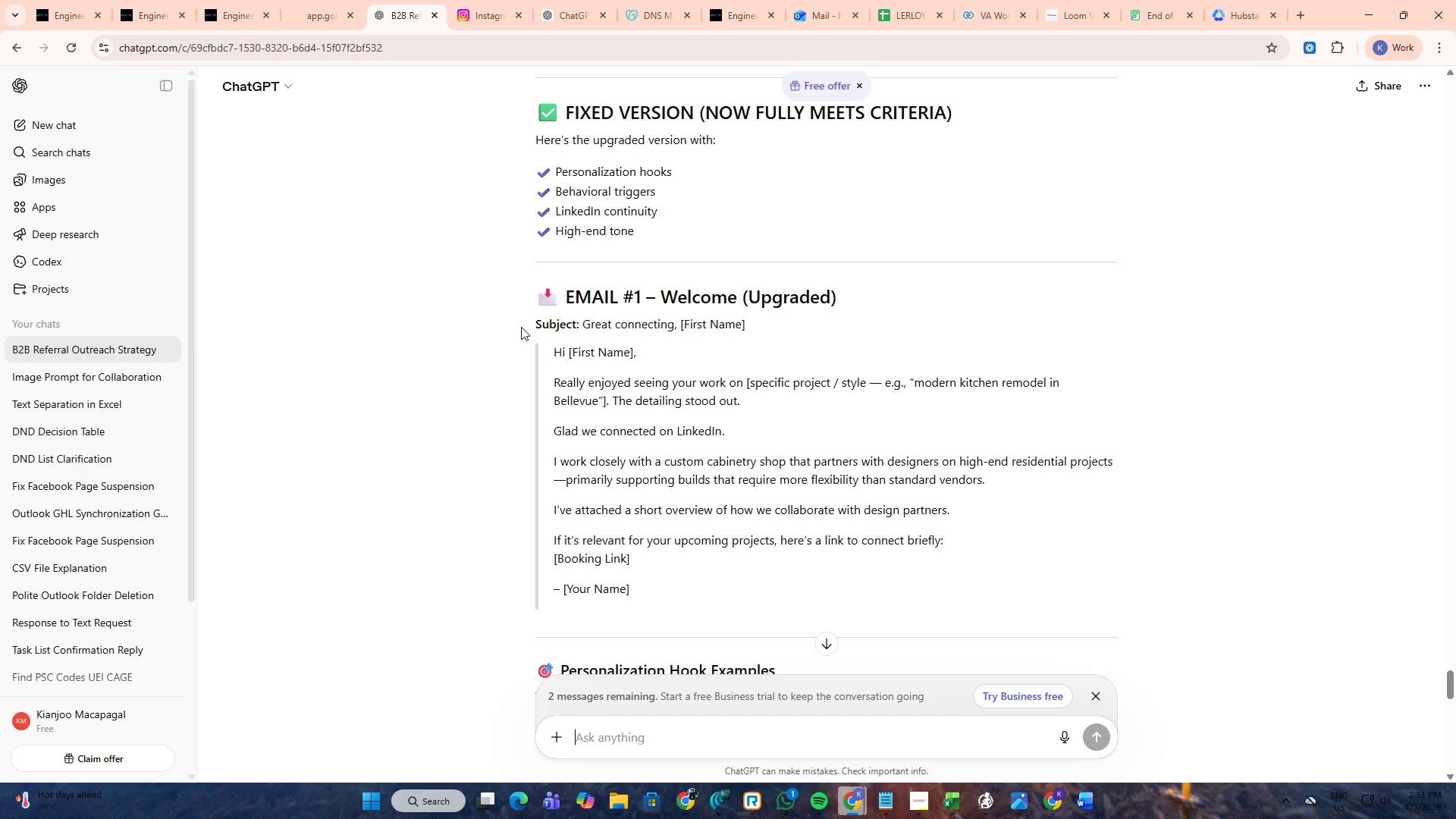 
wait(26.6)
 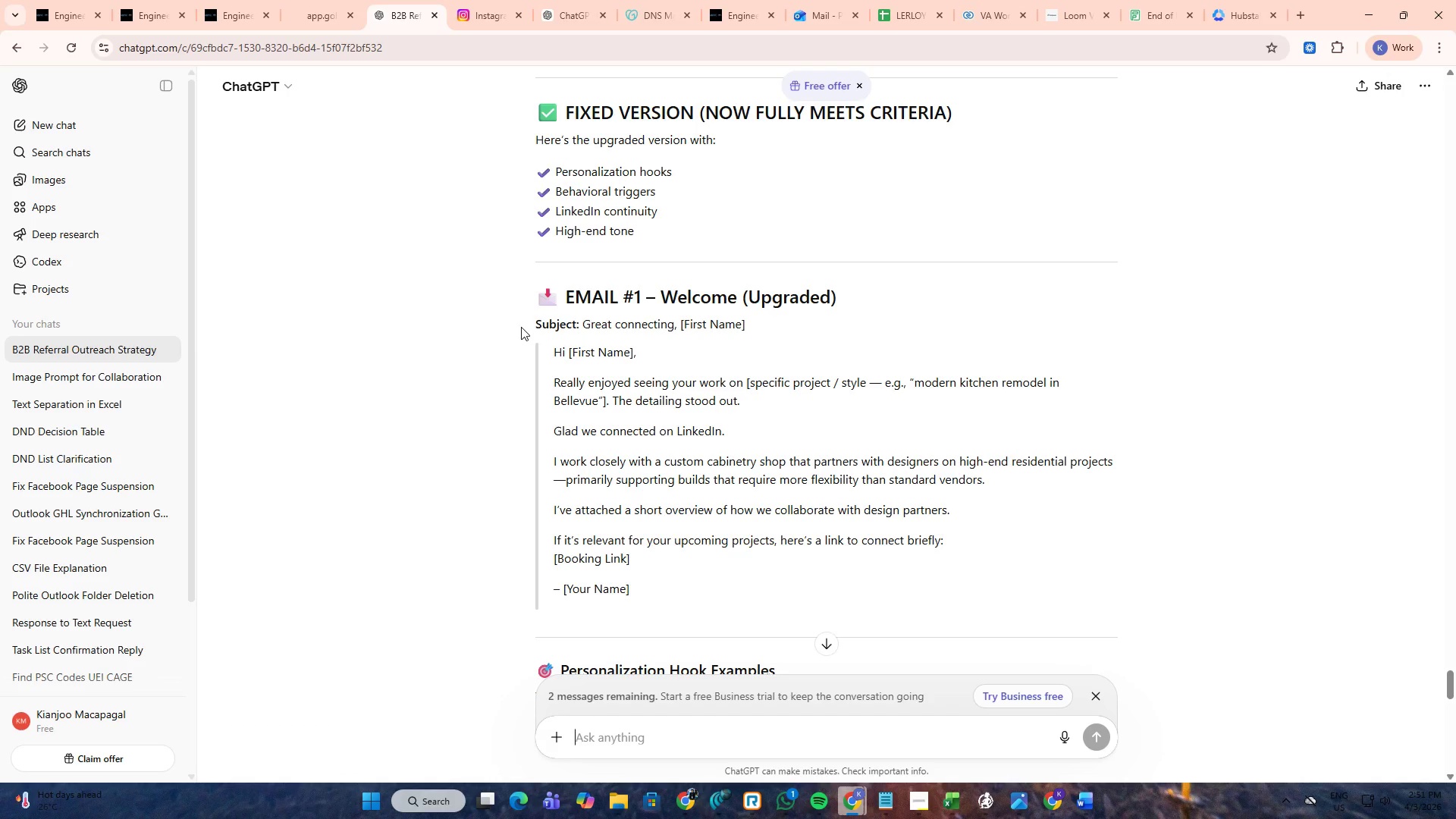 
scroll: coordinate [564, 432], scroll_direction: down, amount: 3.0
 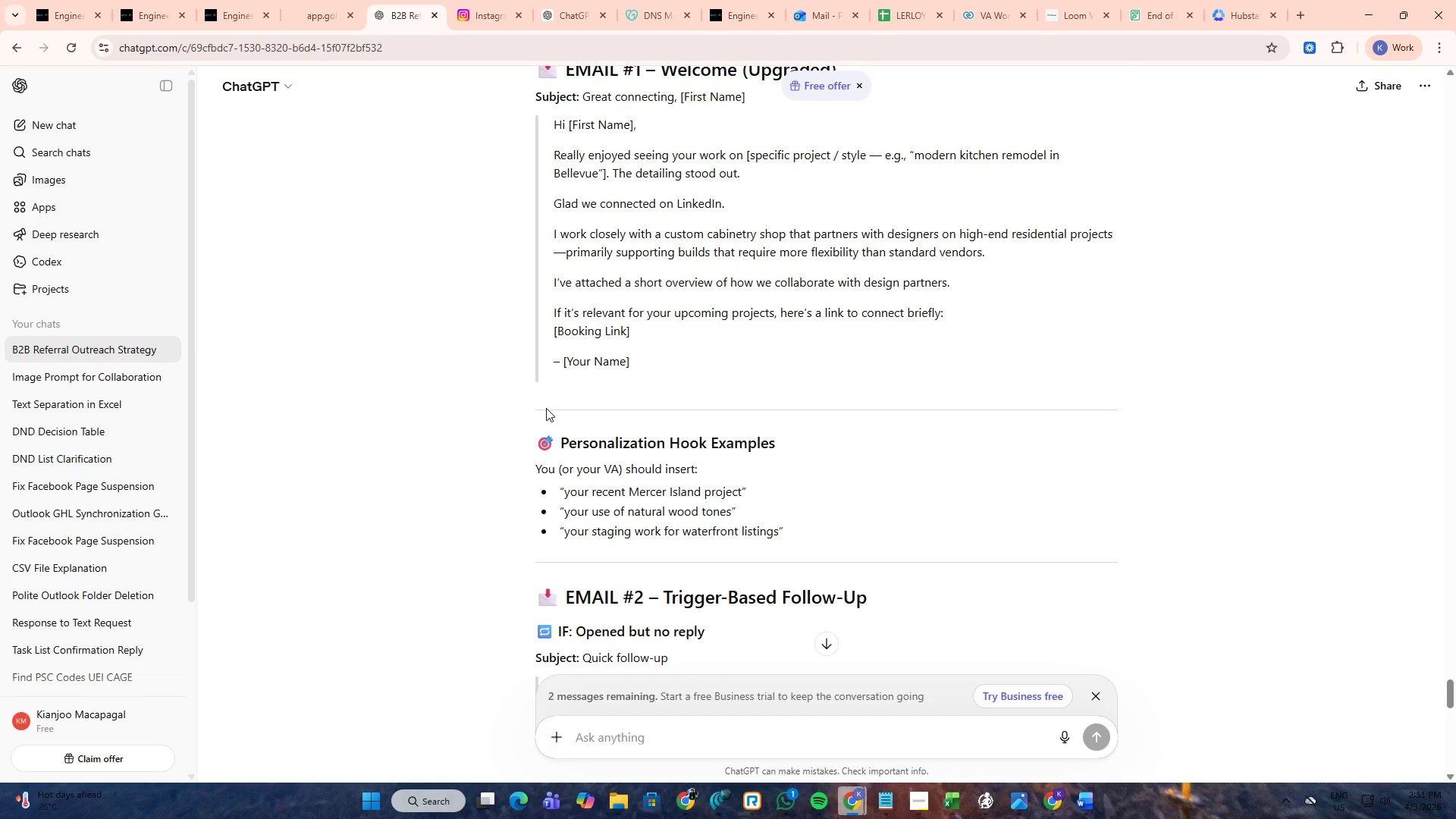 
key(Alt+AltLeft)
 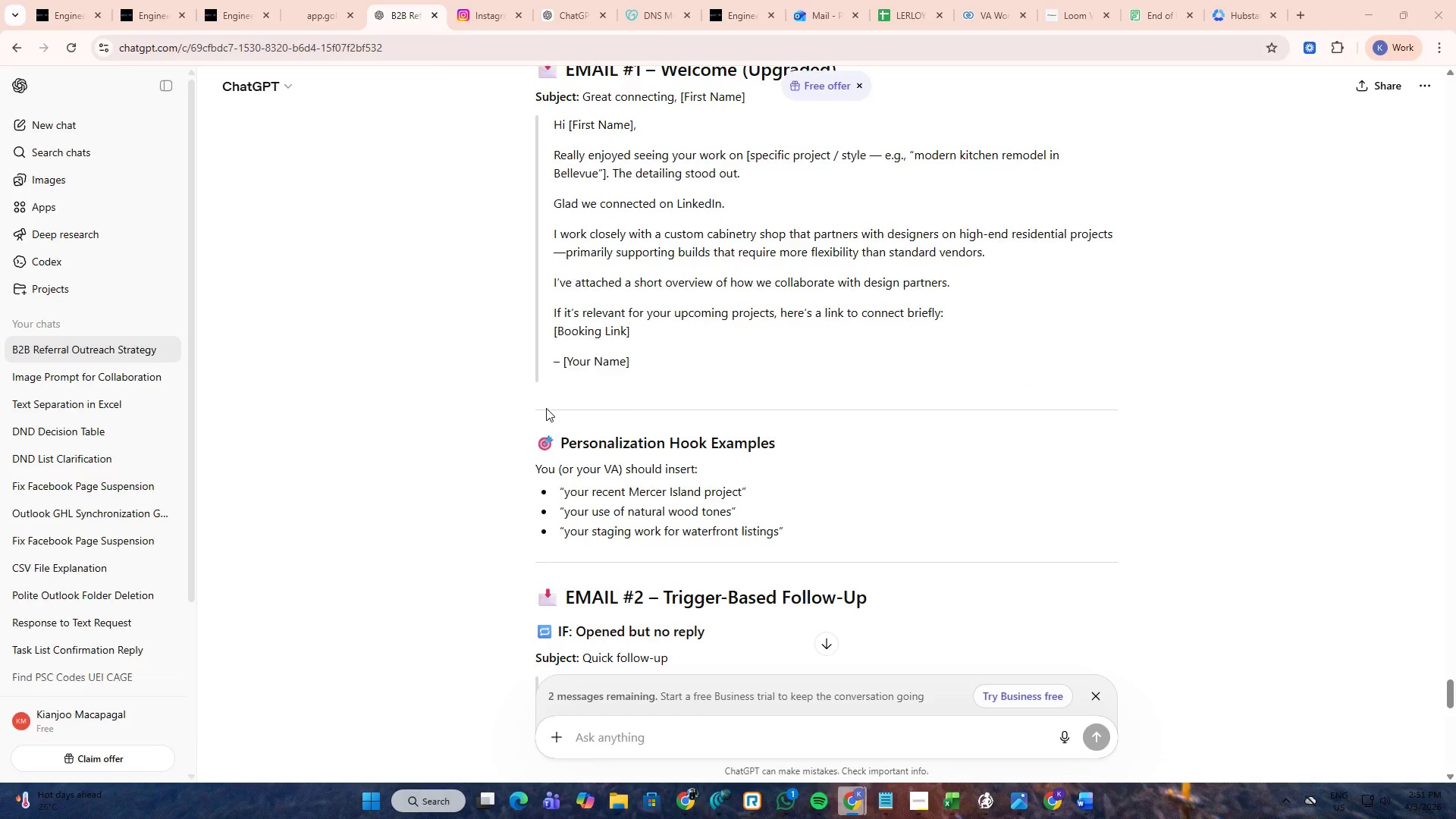 
key(Alt+Tab)
 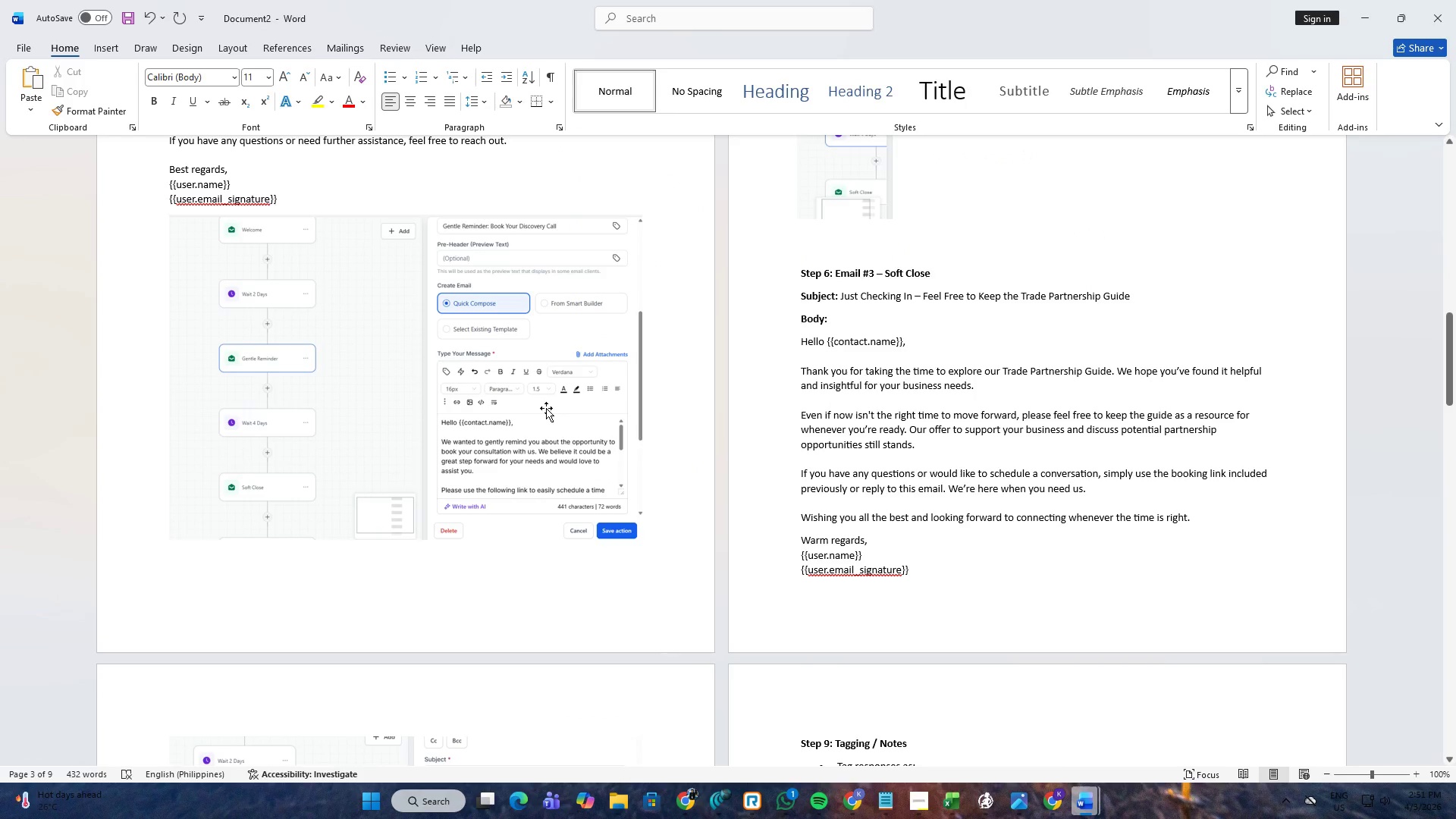 
key(Alt+AltLeft)
 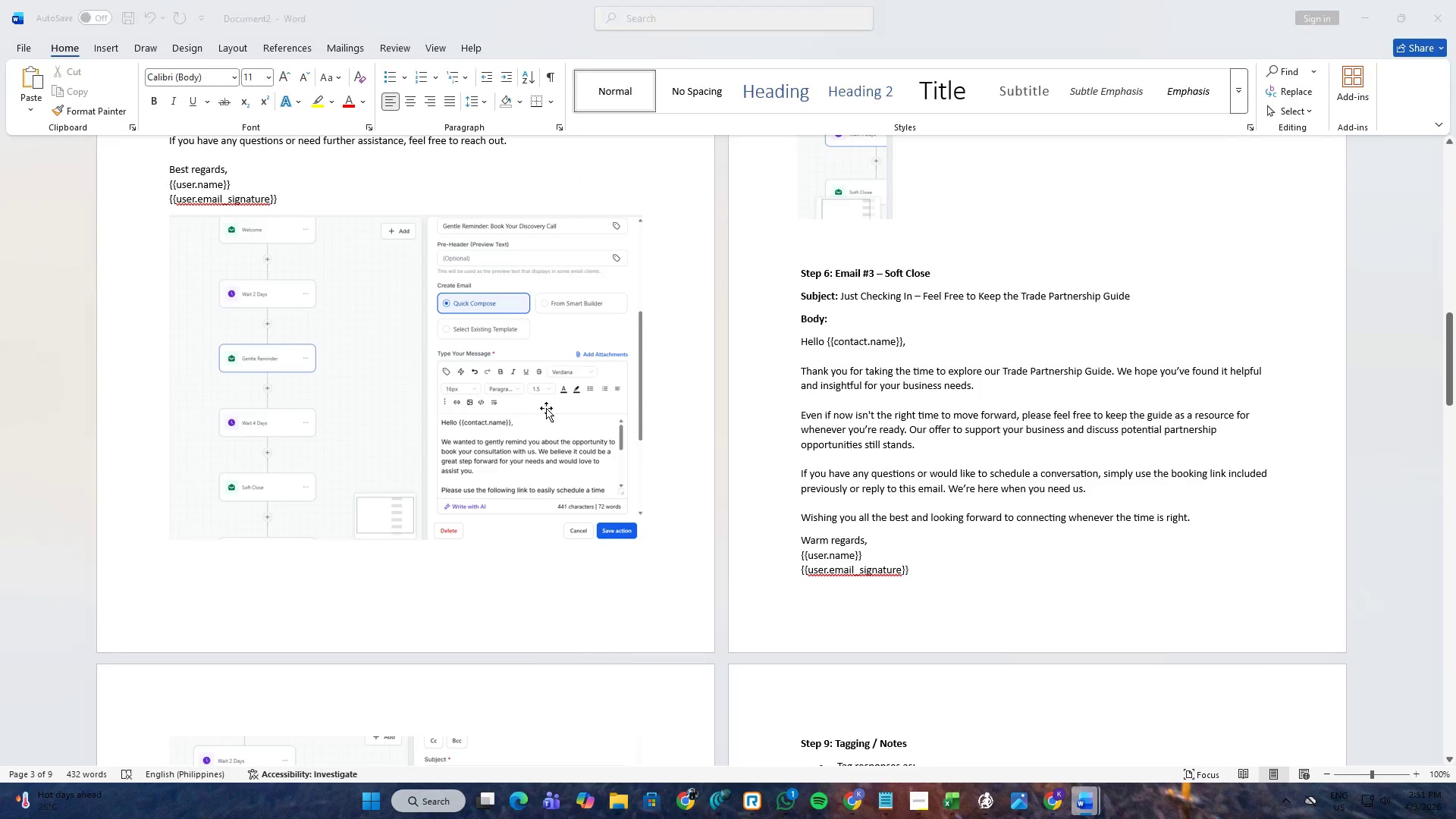 
key(Alt+Tab)
 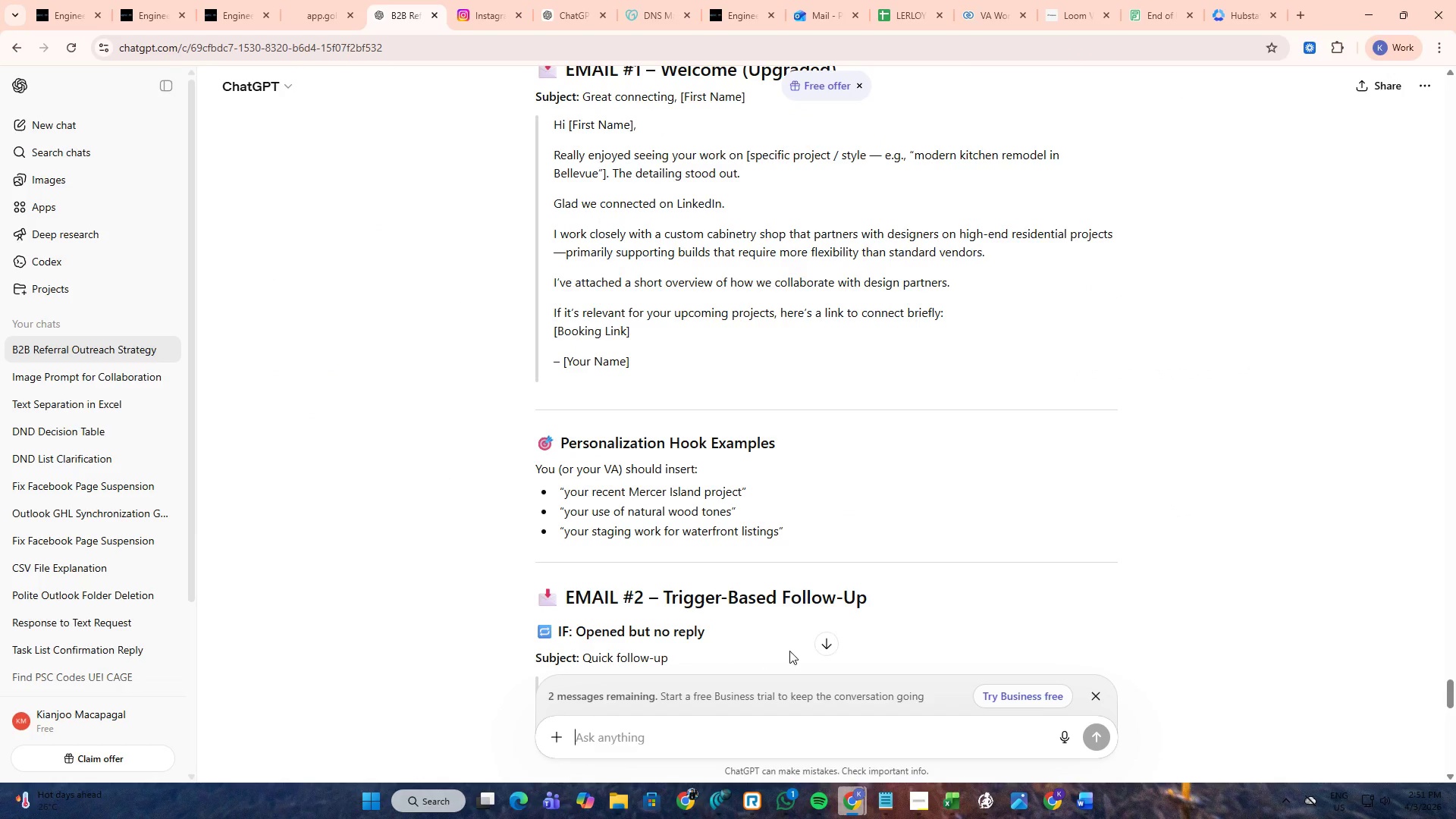 
scroll: coordinate [754, 541], scroll_direction: up, amount: 3.0
 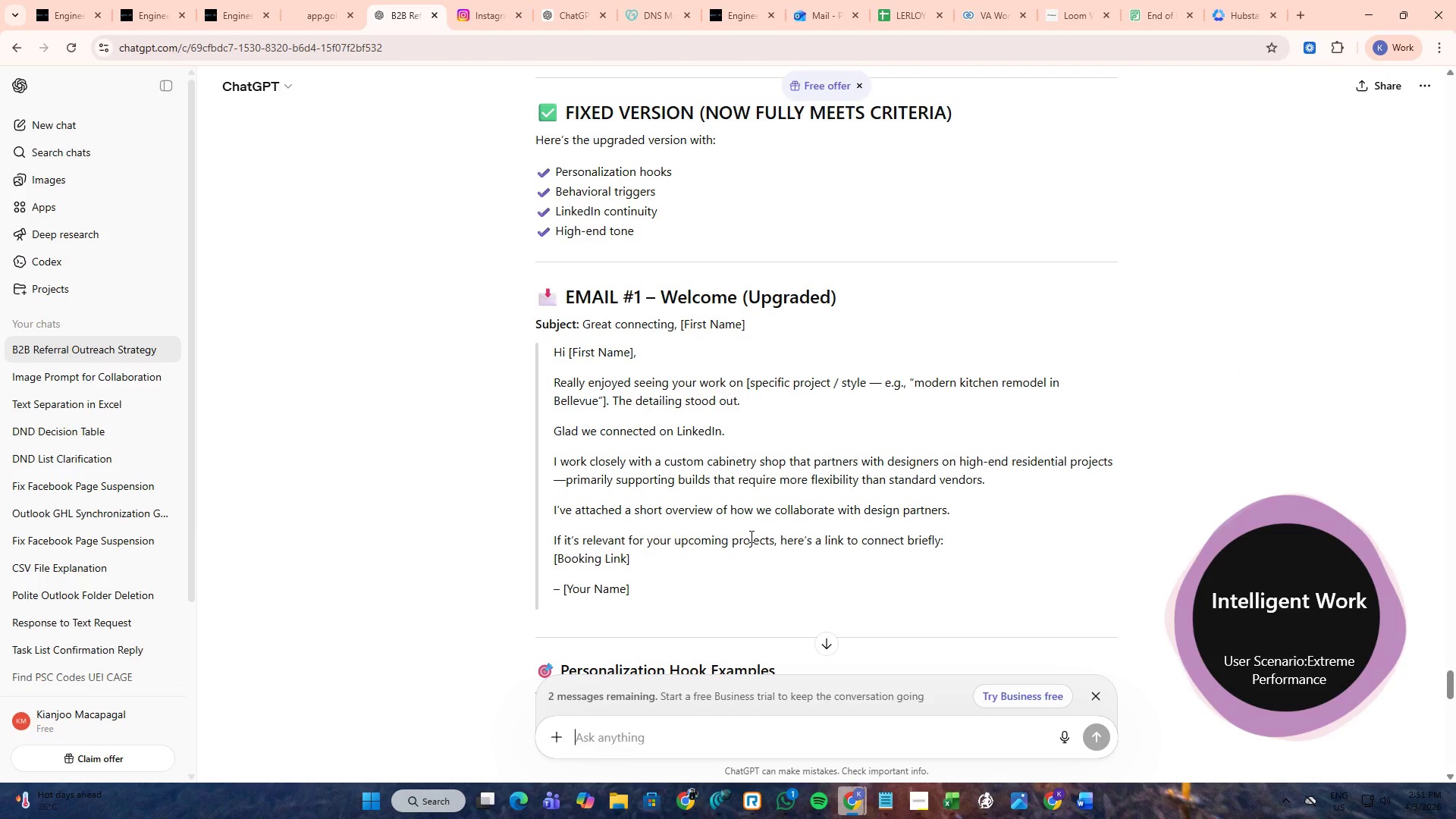 
scroll: coordinate [750, 536], scroll_direction: down, amount: 7.0
 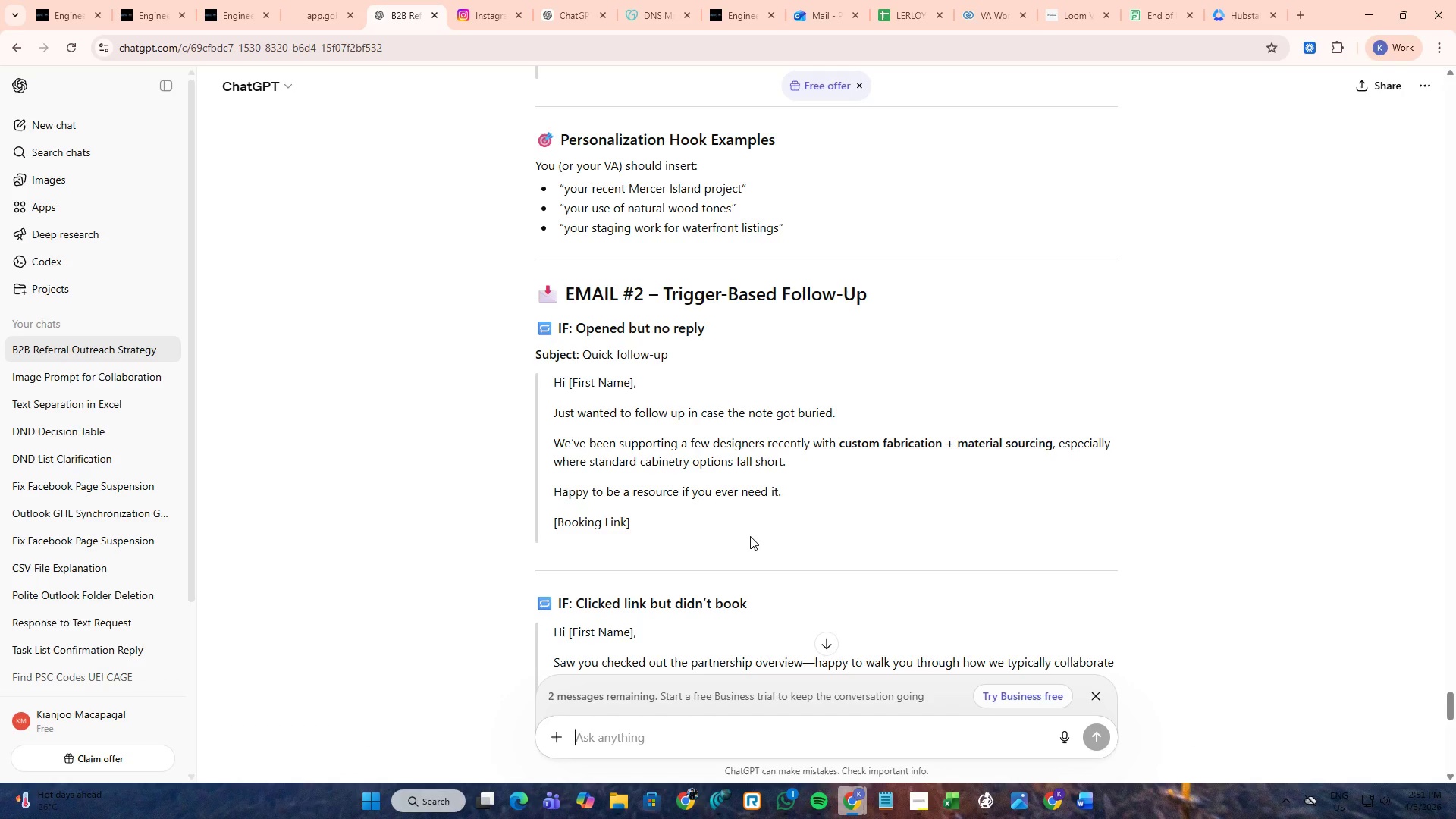 
scroll: coordinate [750, 536], scroll_direction: up, amount: 4.0
 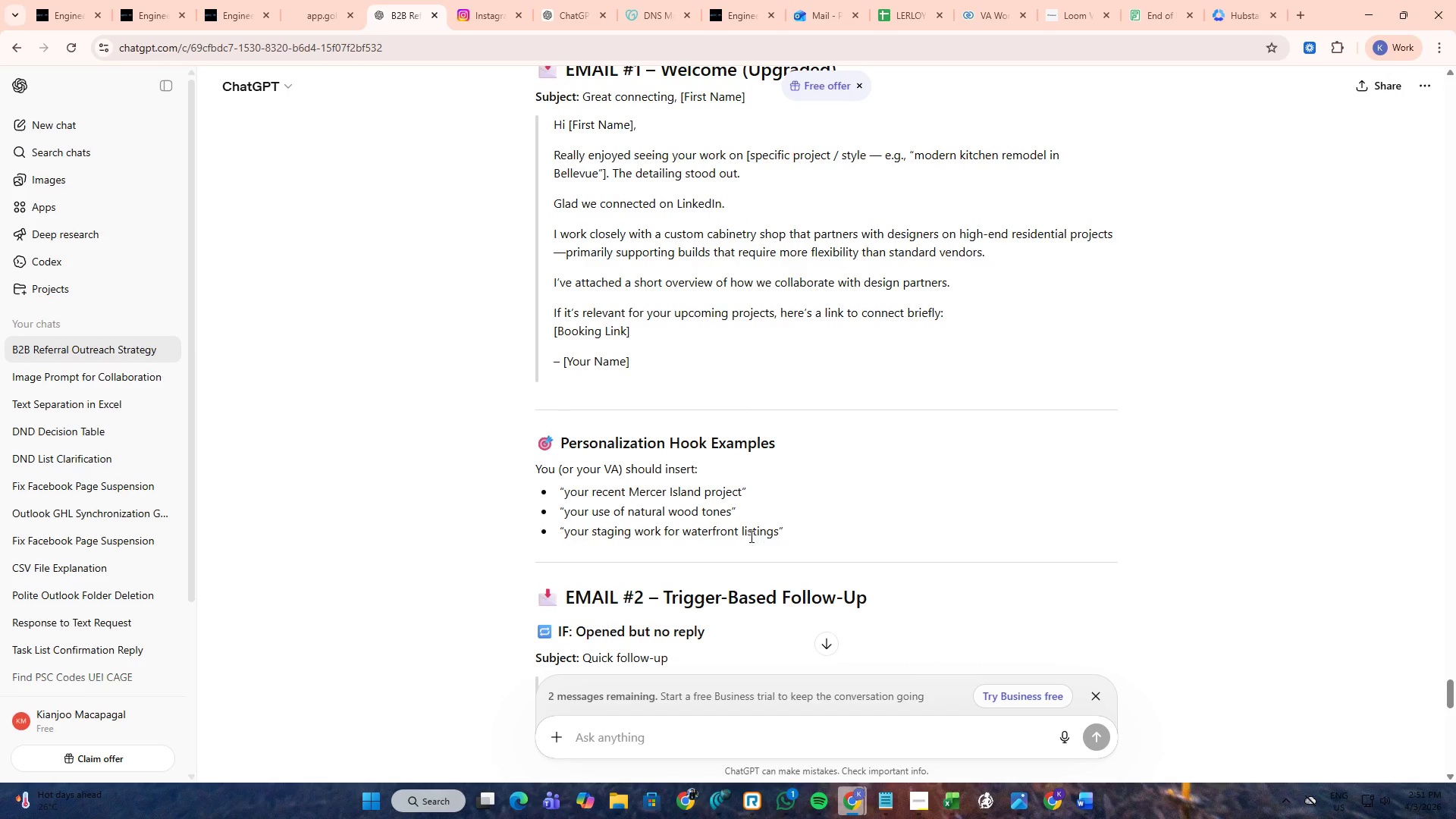 
scroll: coordinate [695, 466], scroll_direction: down, amount: 14.0
 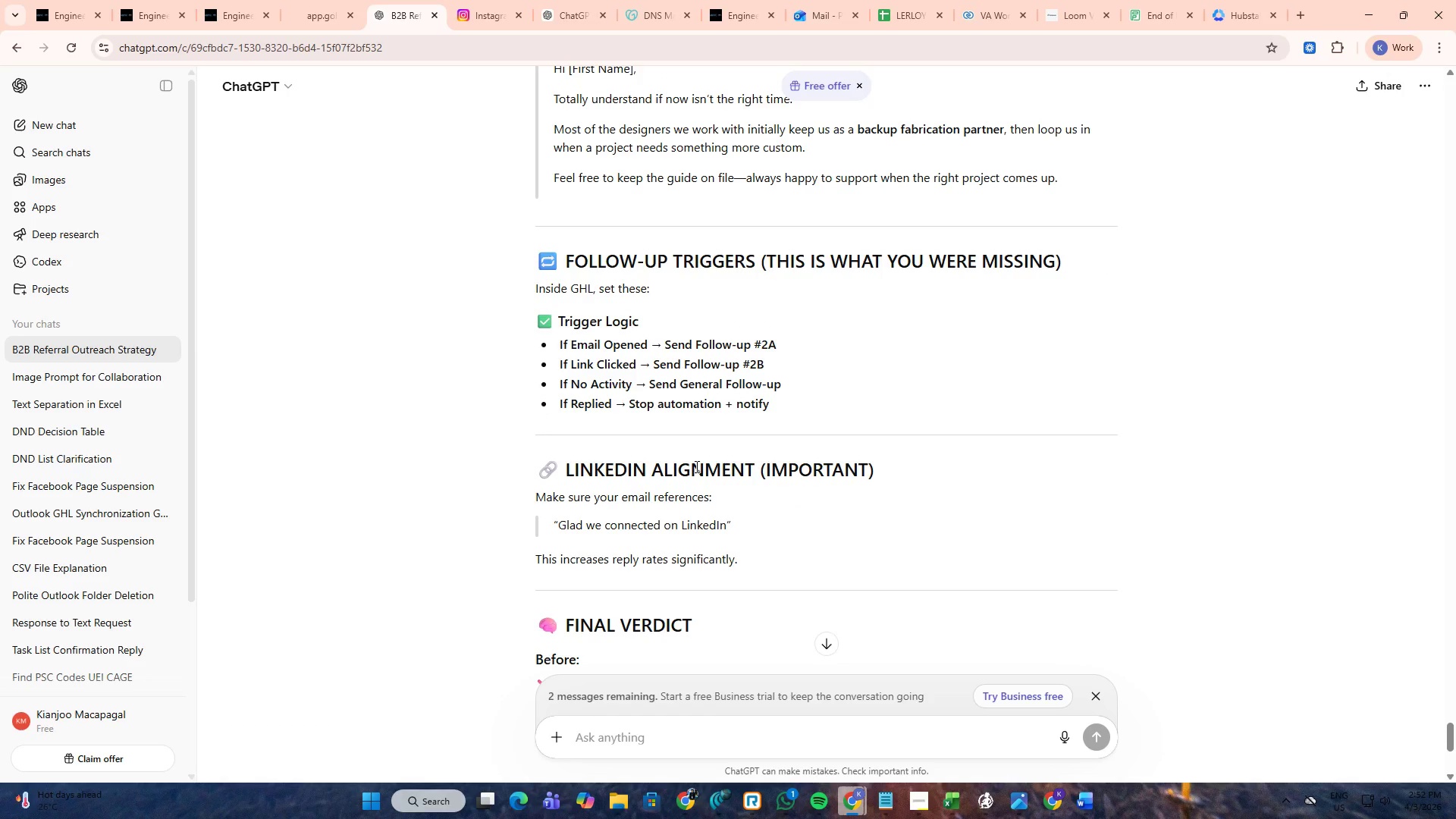 
scroll: coordinate [695, 466], scroll_direction: down, amount: 1.0
 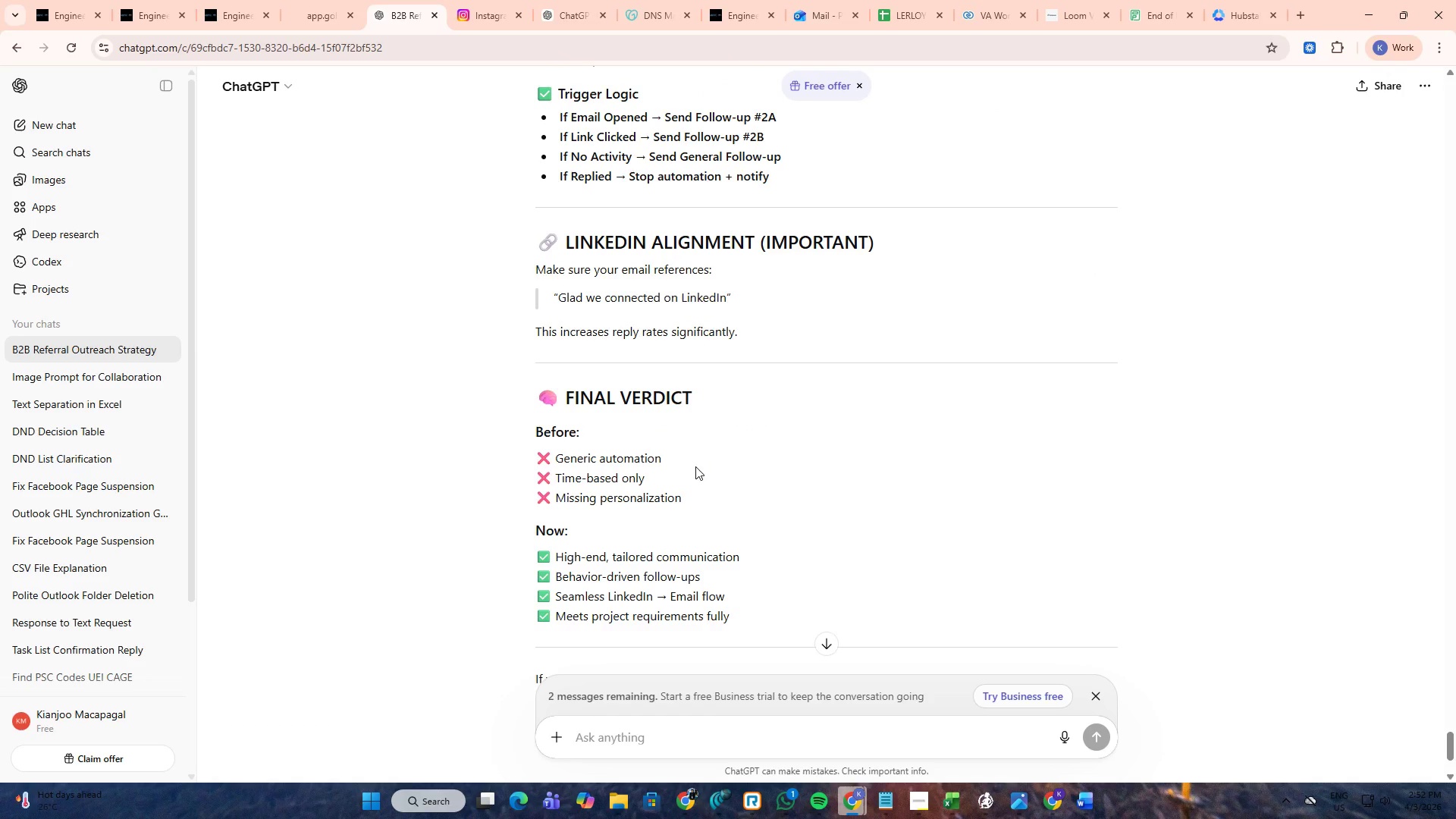 
wait(7.55)
 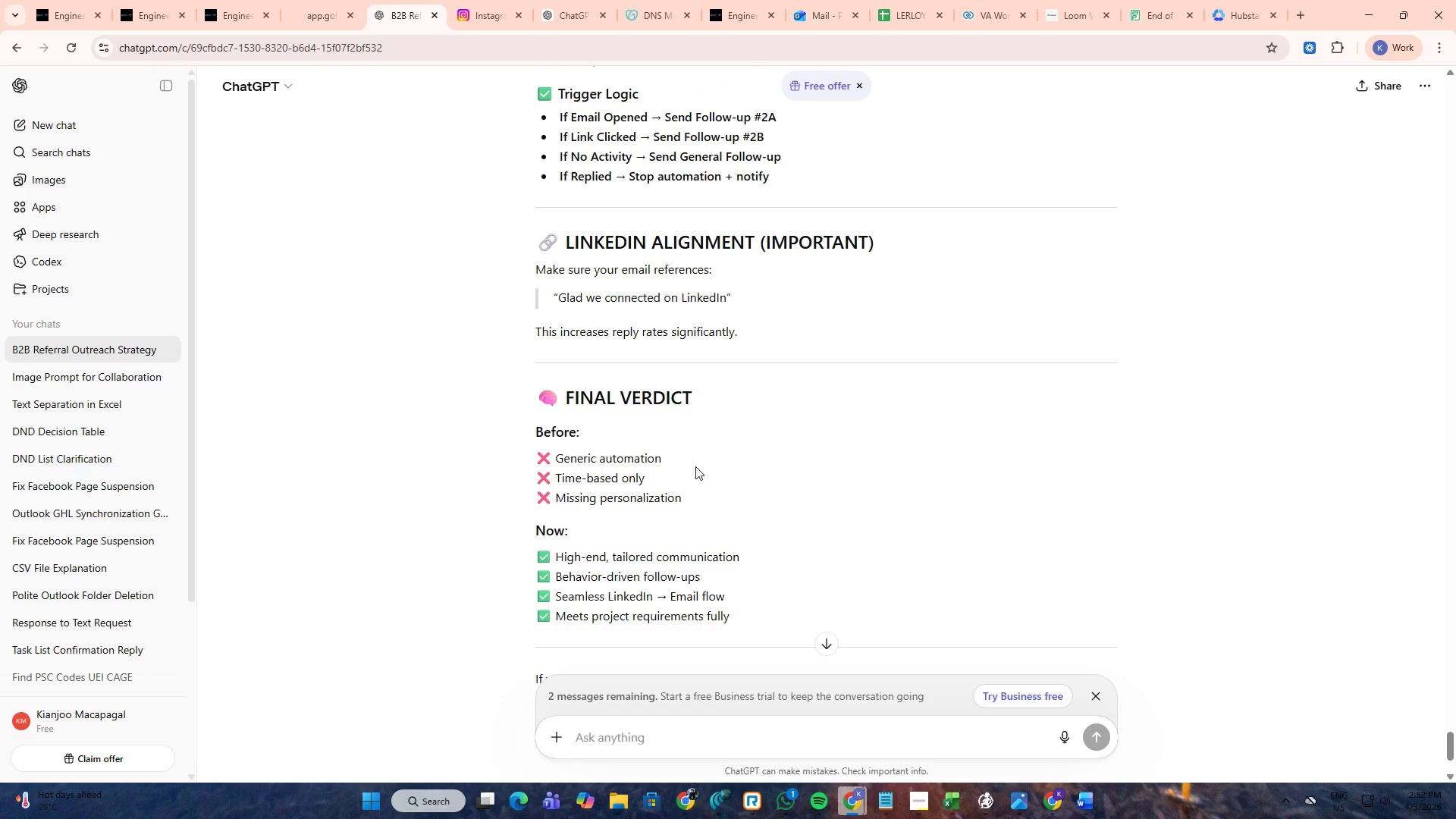 
scroll: coordinate [695, 466], scroll_direction: down, amount: 4.0
 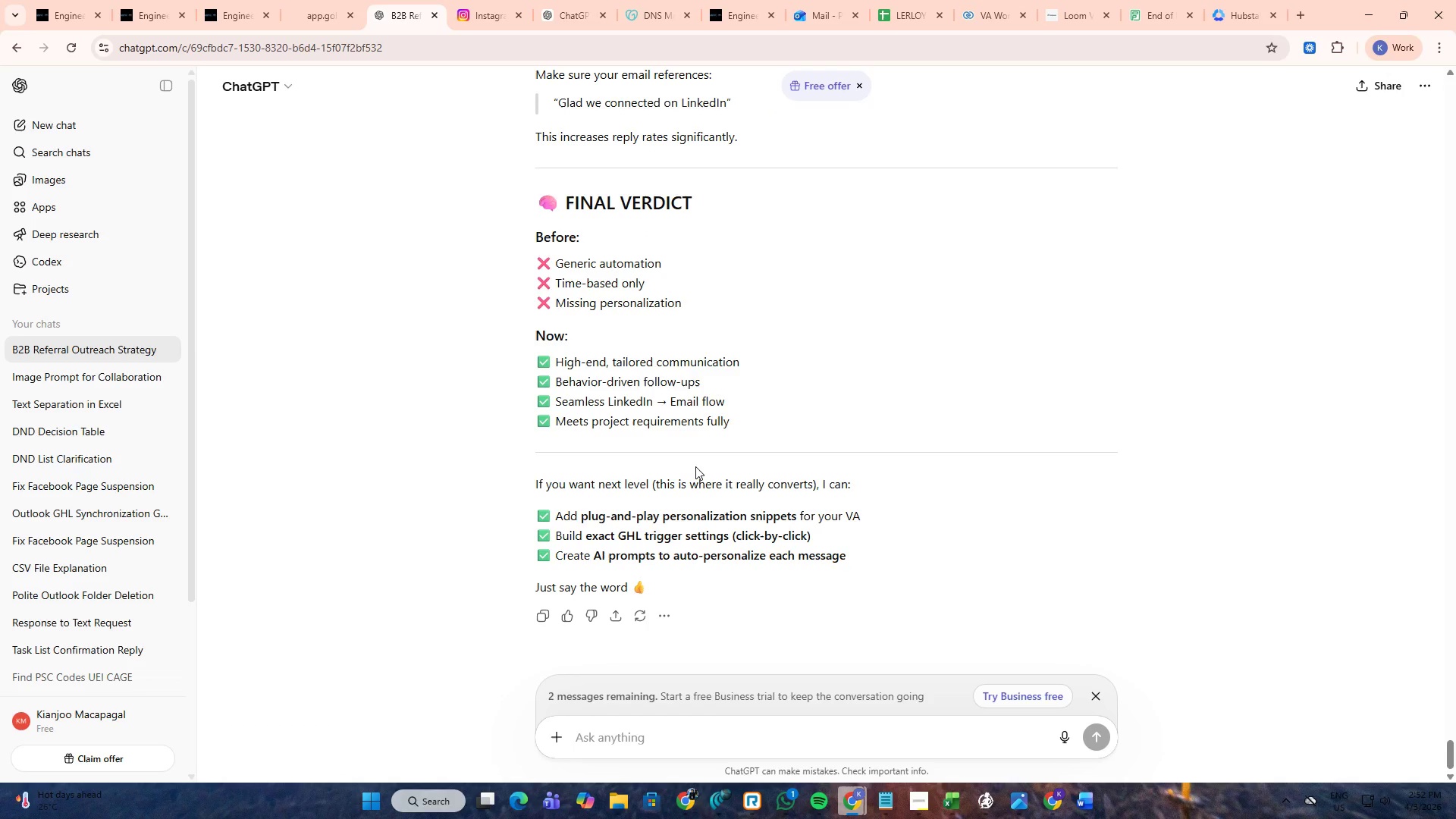 
scroll: coordinate [695, 466], scroll_direction: up, amount: 4.0
 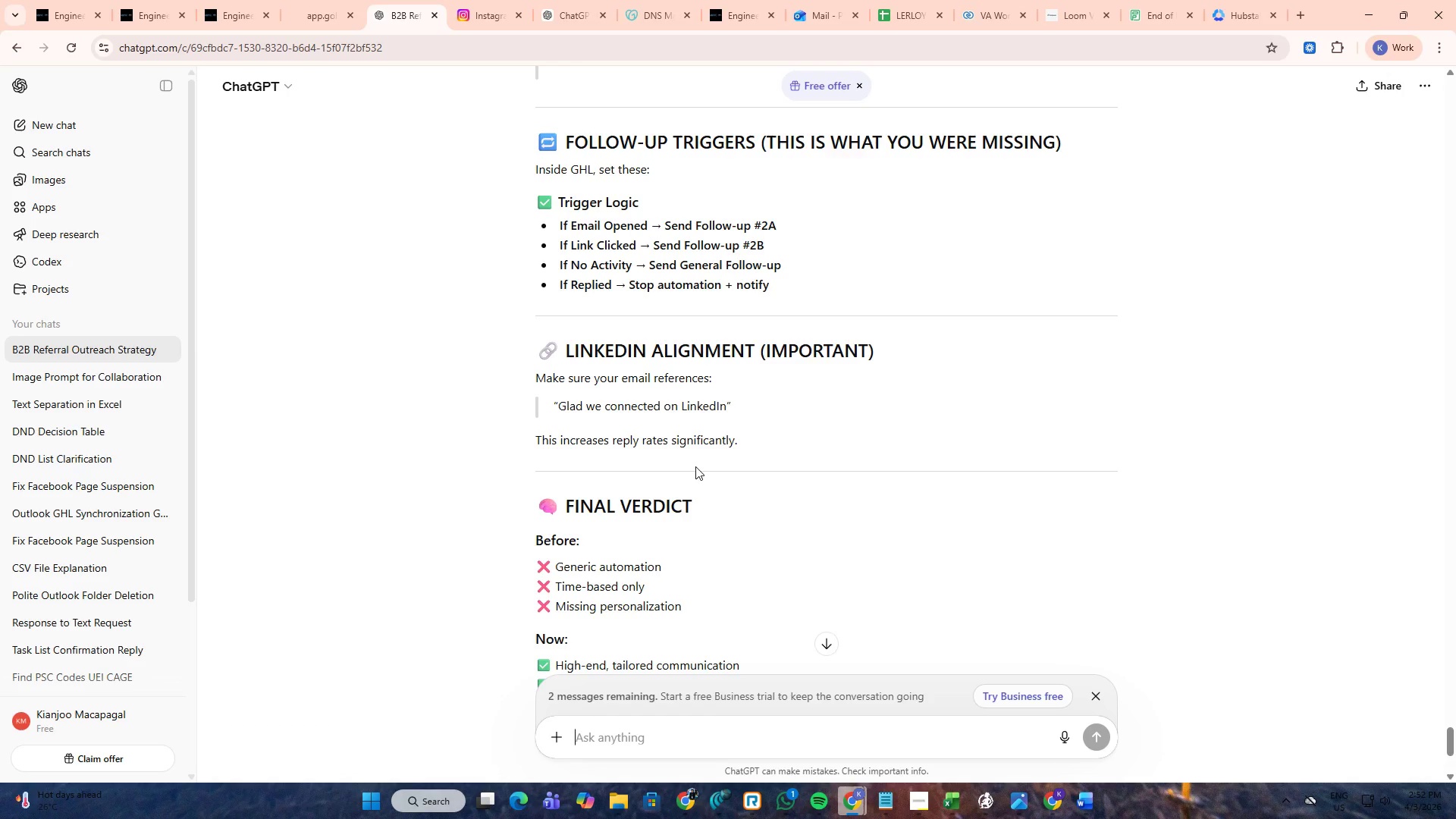 
wait(6.54)
 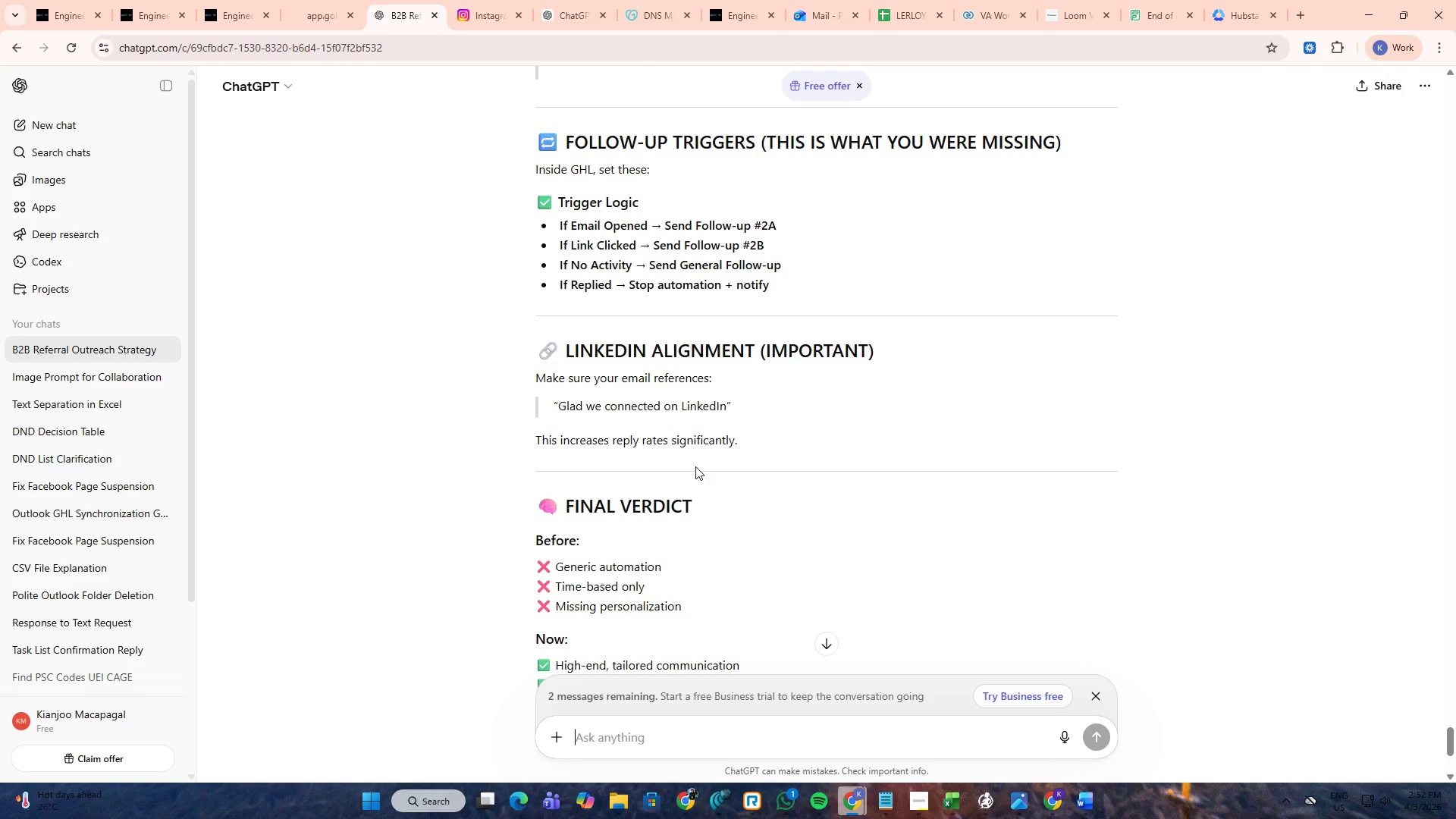 
scroll: coordinate [695, 466], scroll_direction: up, amount: 5.0
 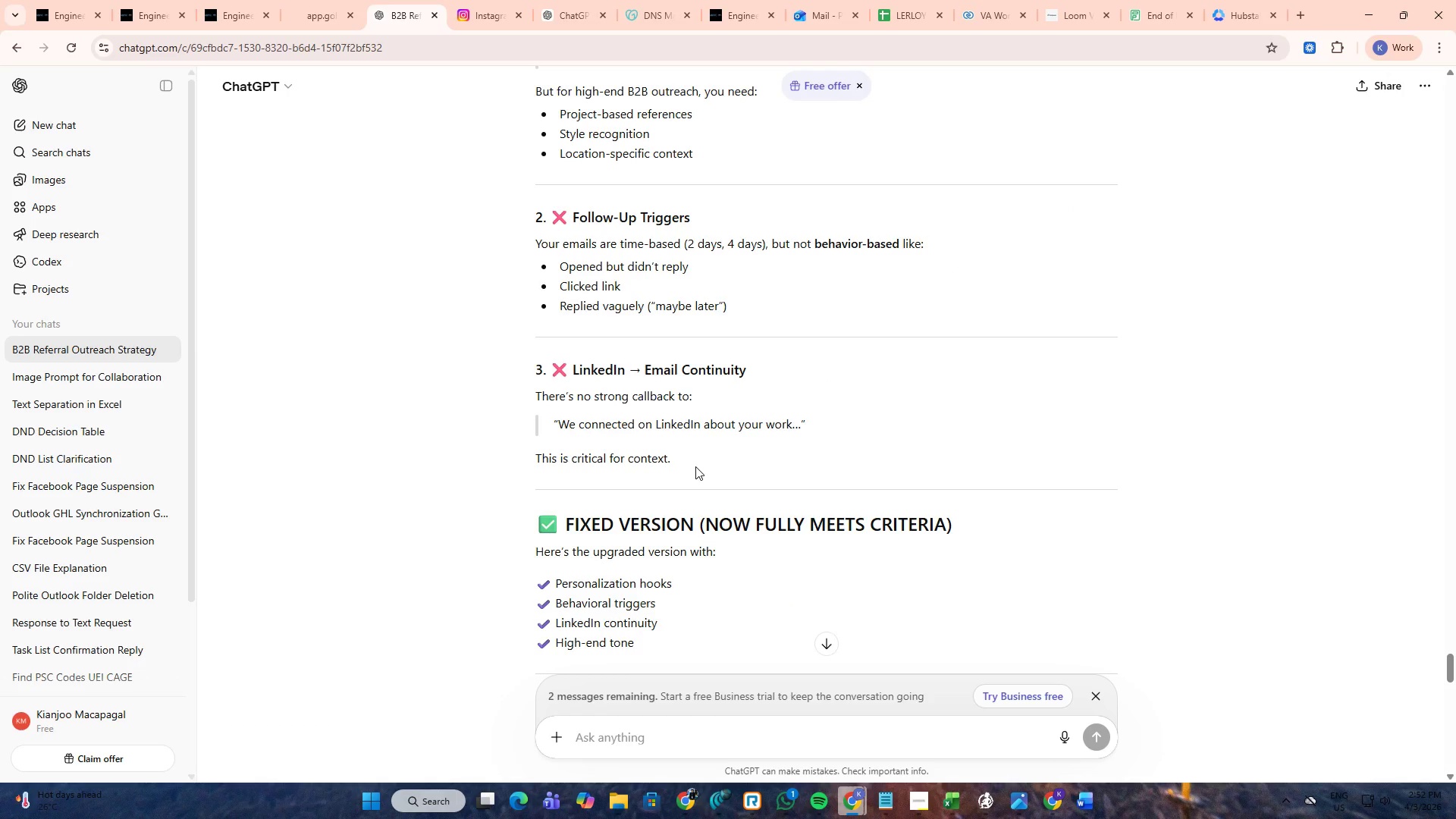 
key(Alt+AltLeft)
 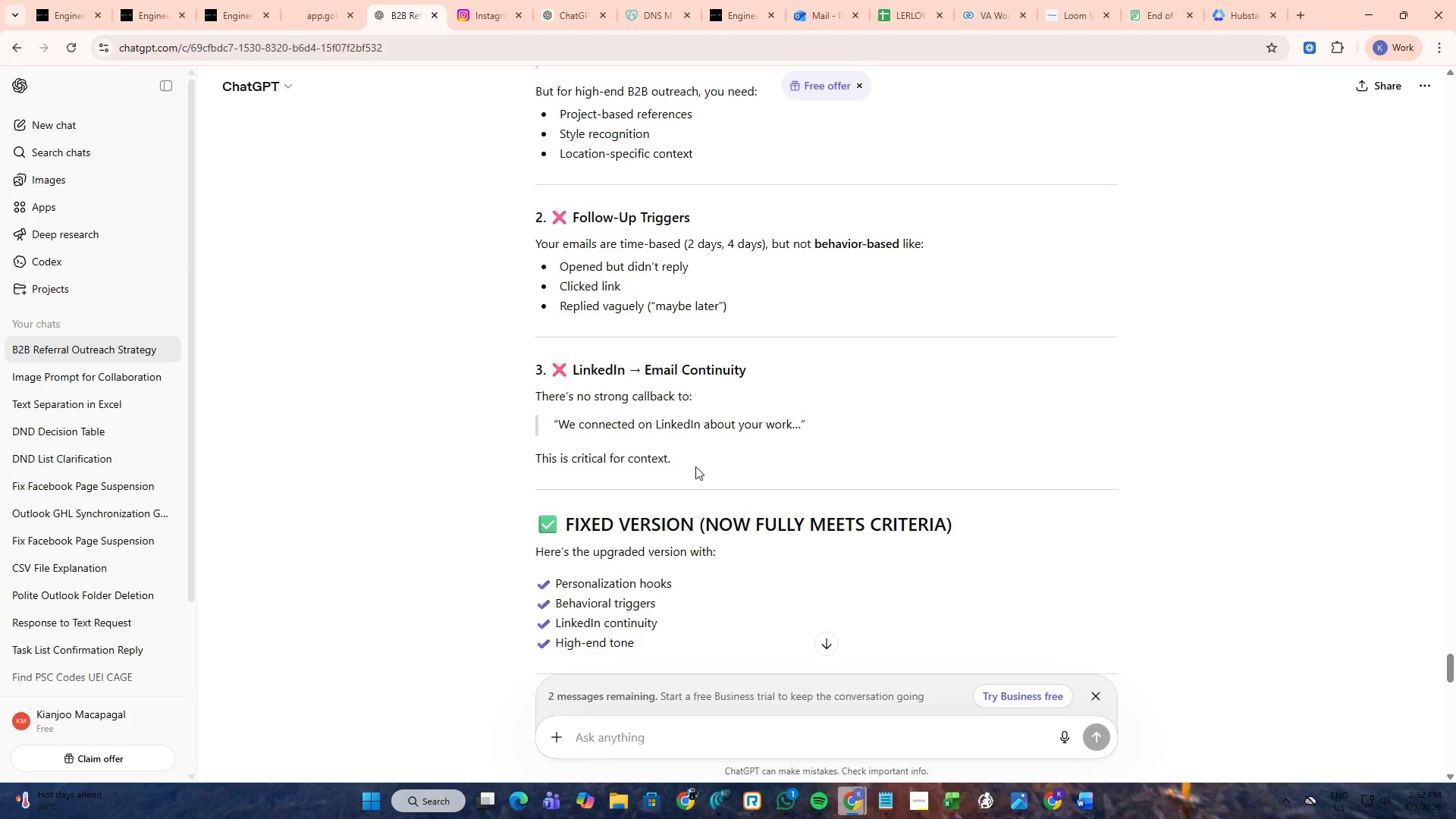 
key(Alt+Tab)
 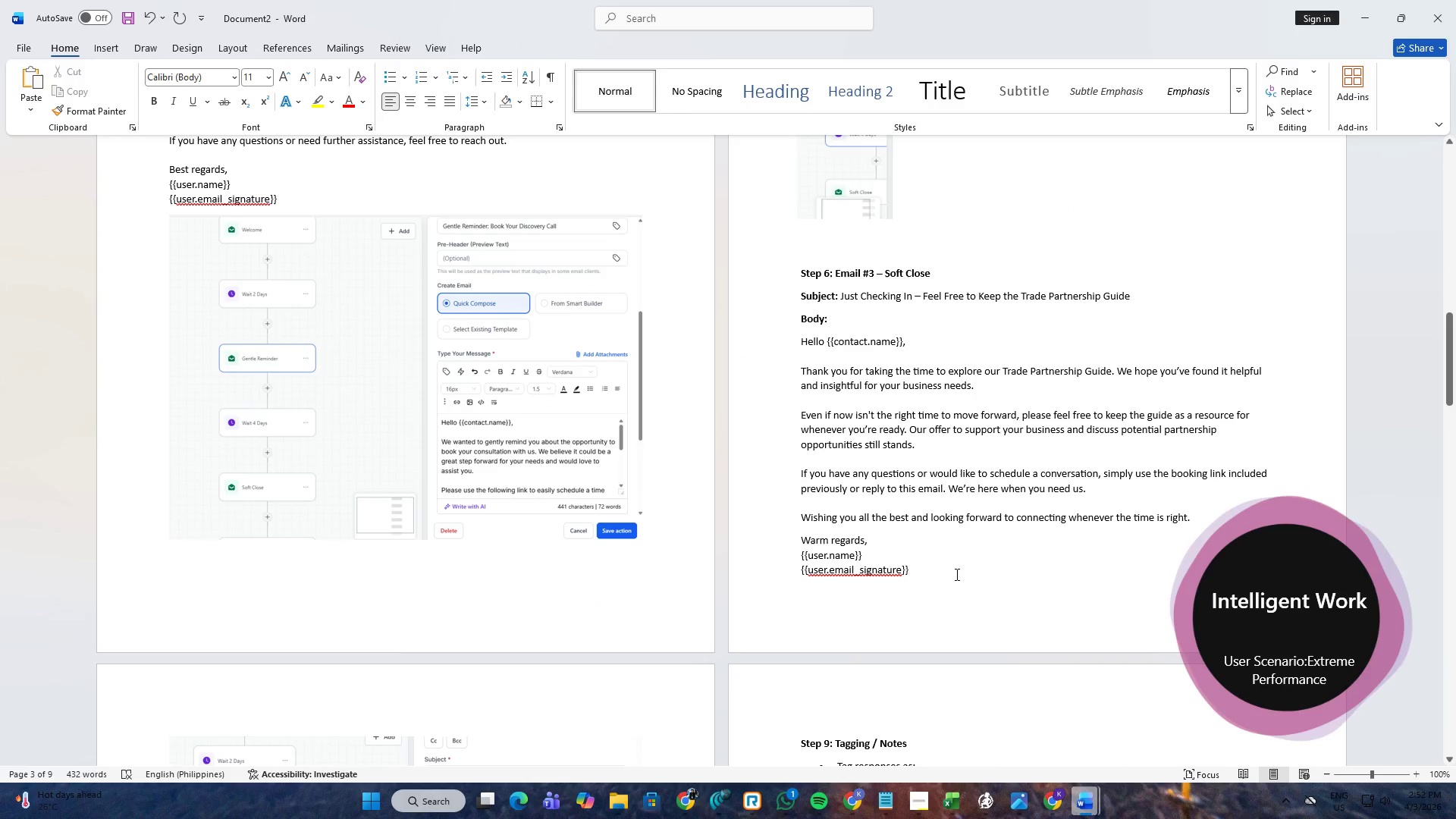 
scroll: coordinate [595, 485], scroll_direction: up, amount: 23.0
 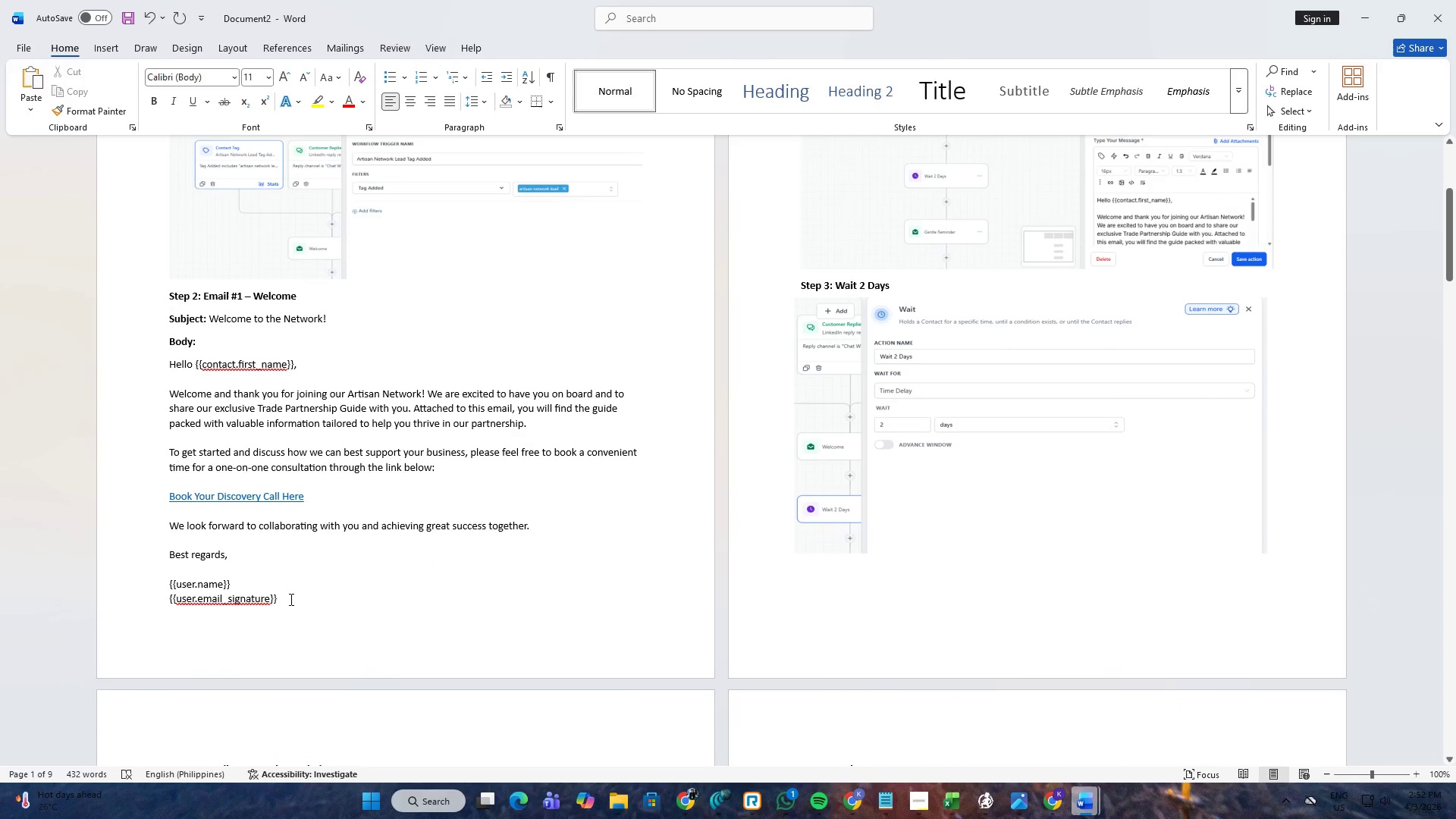 
left_click_drag(start_coordinate=[301, 599], to_coordinate=[164, 318])
 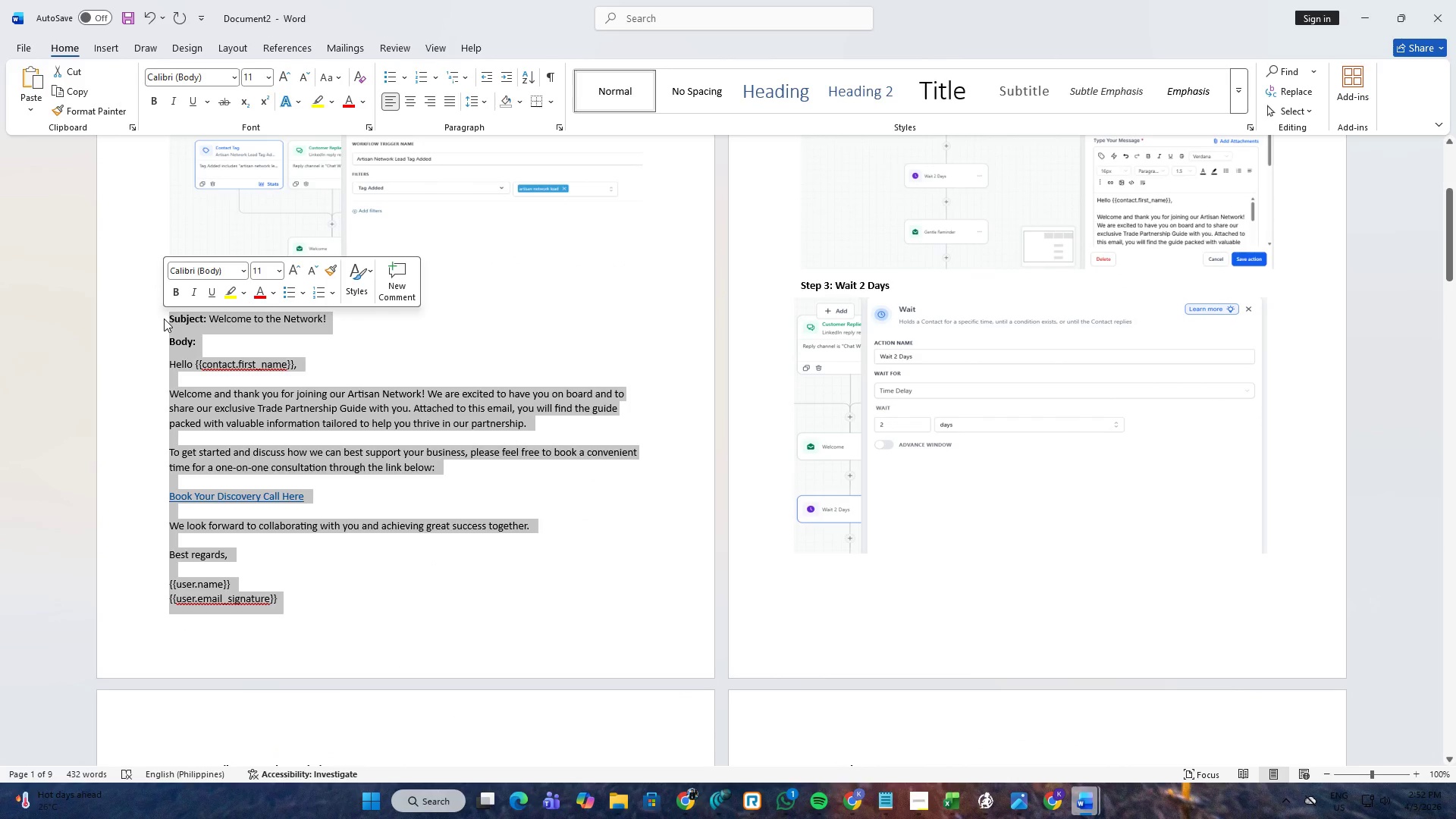 
key(Control+C)
 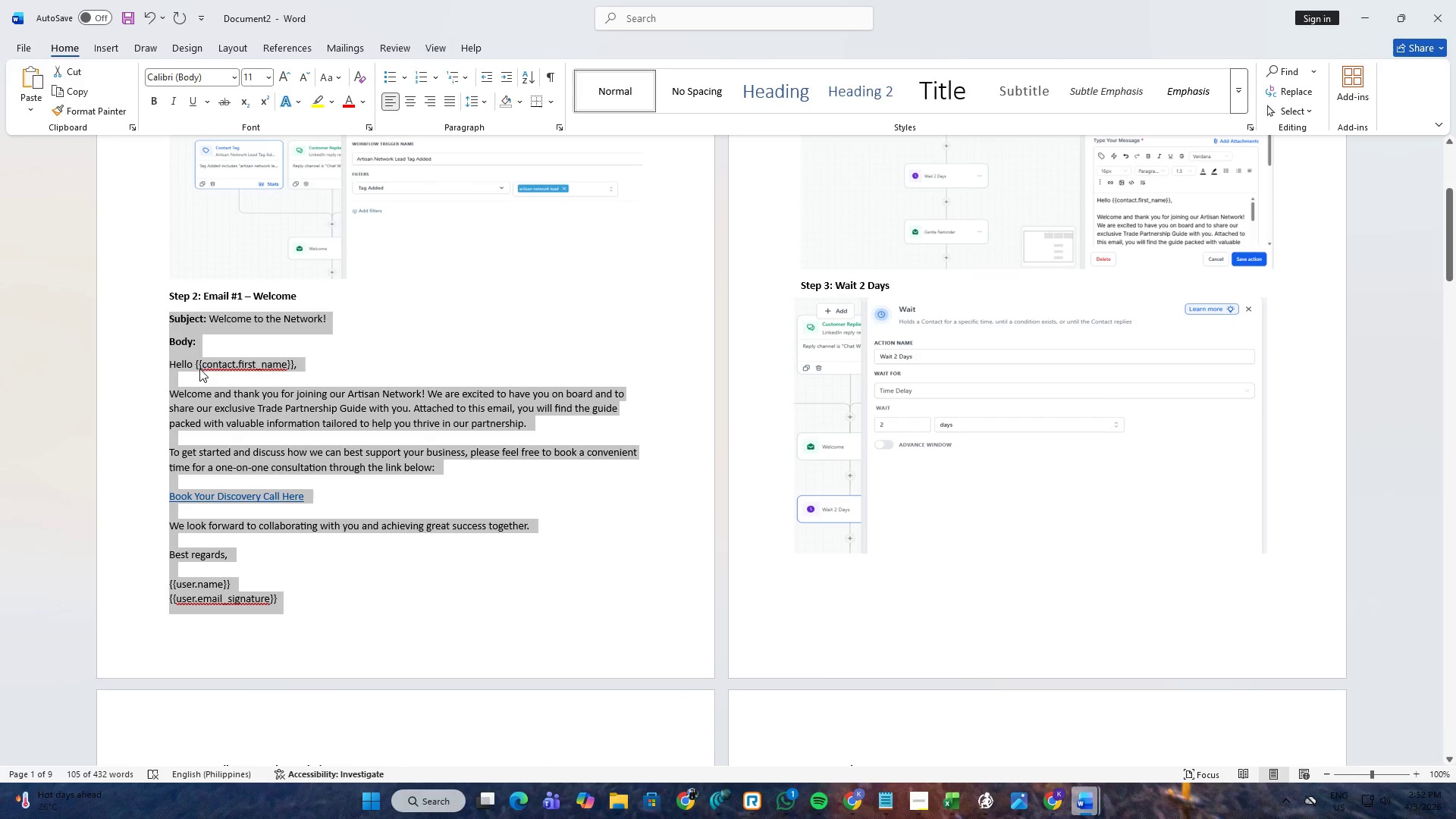 
key(Alt+AltLeft)
 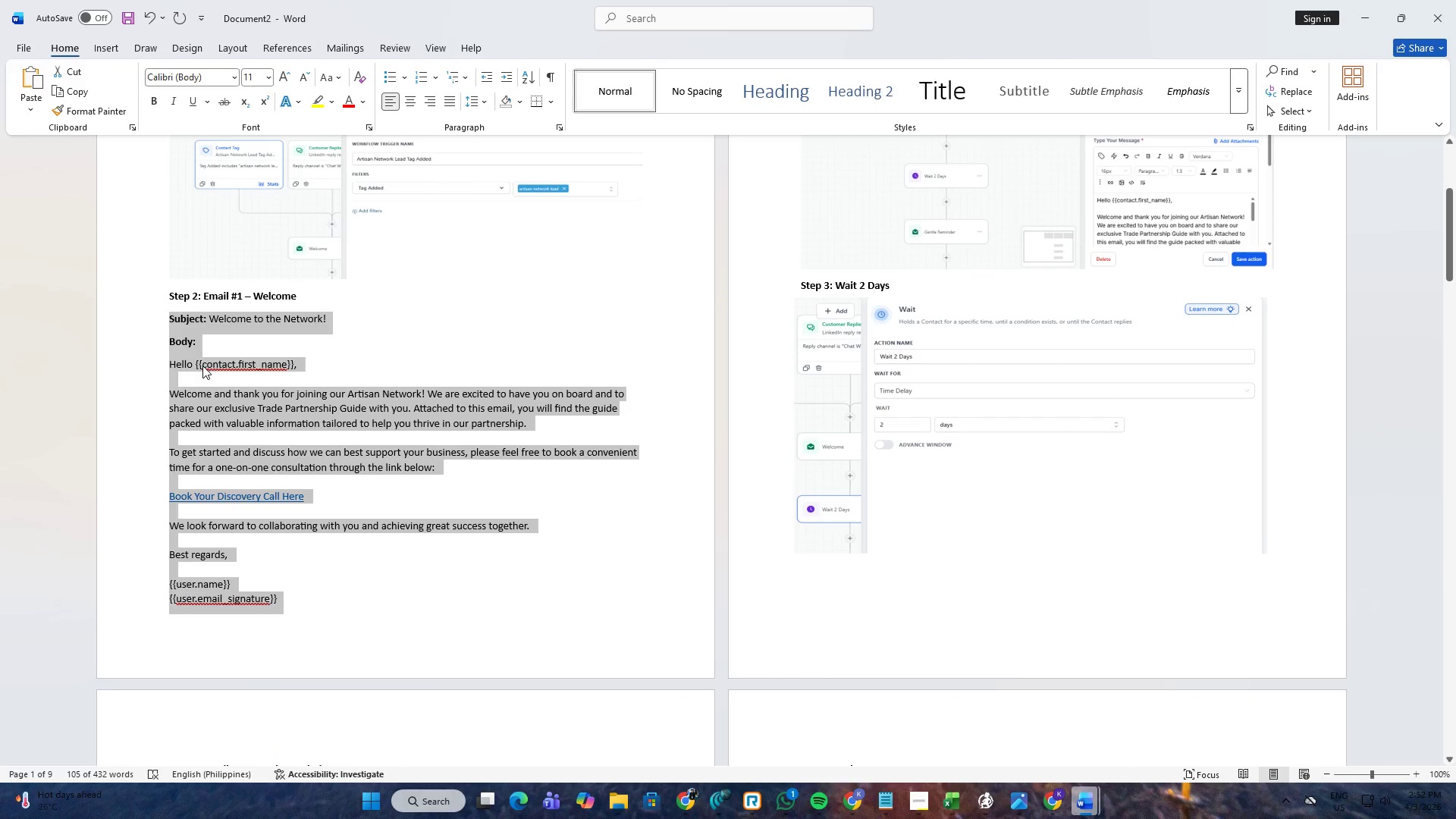 
key(Alt+Tab)
 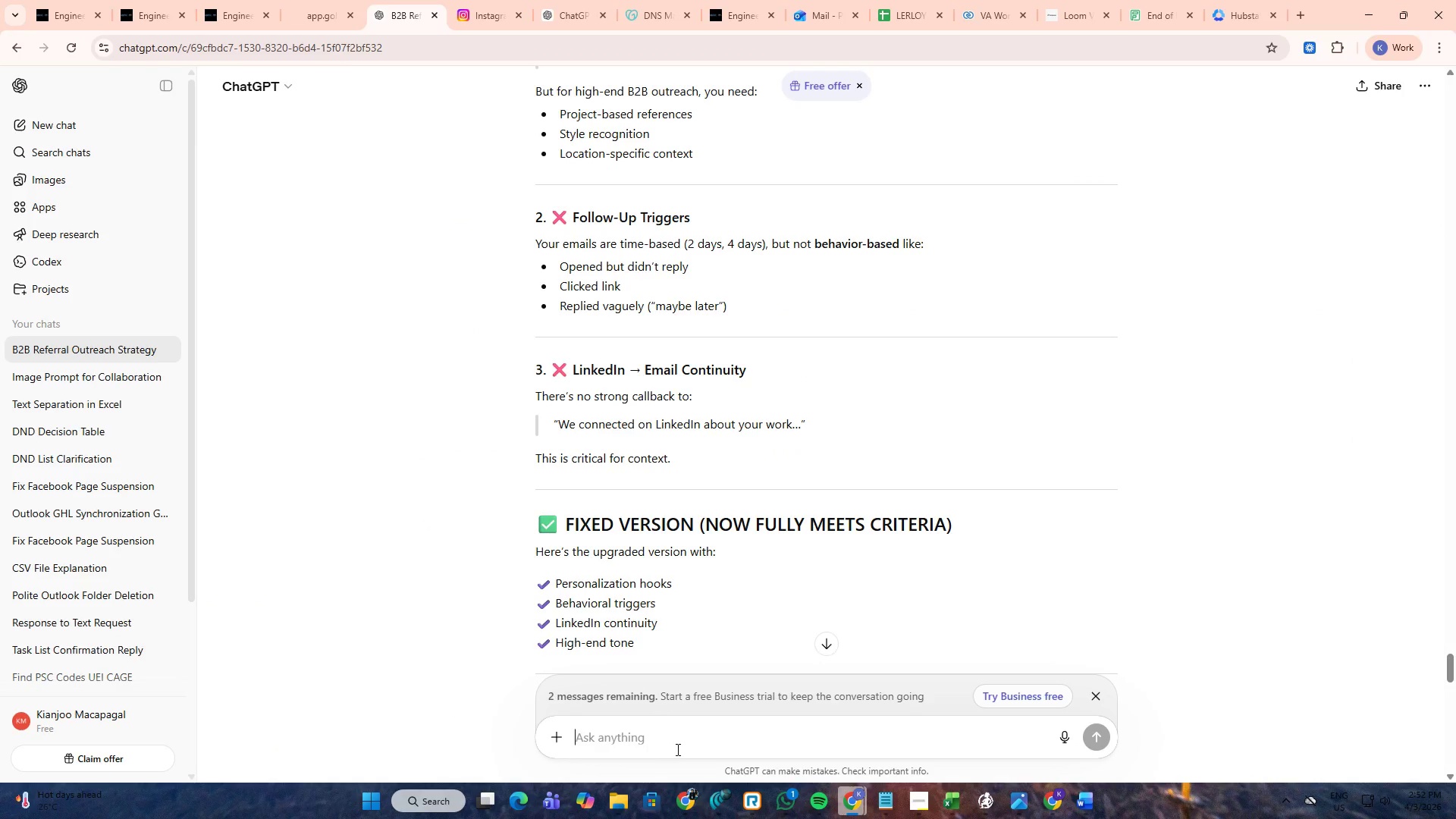 
left_click([677, 750])
 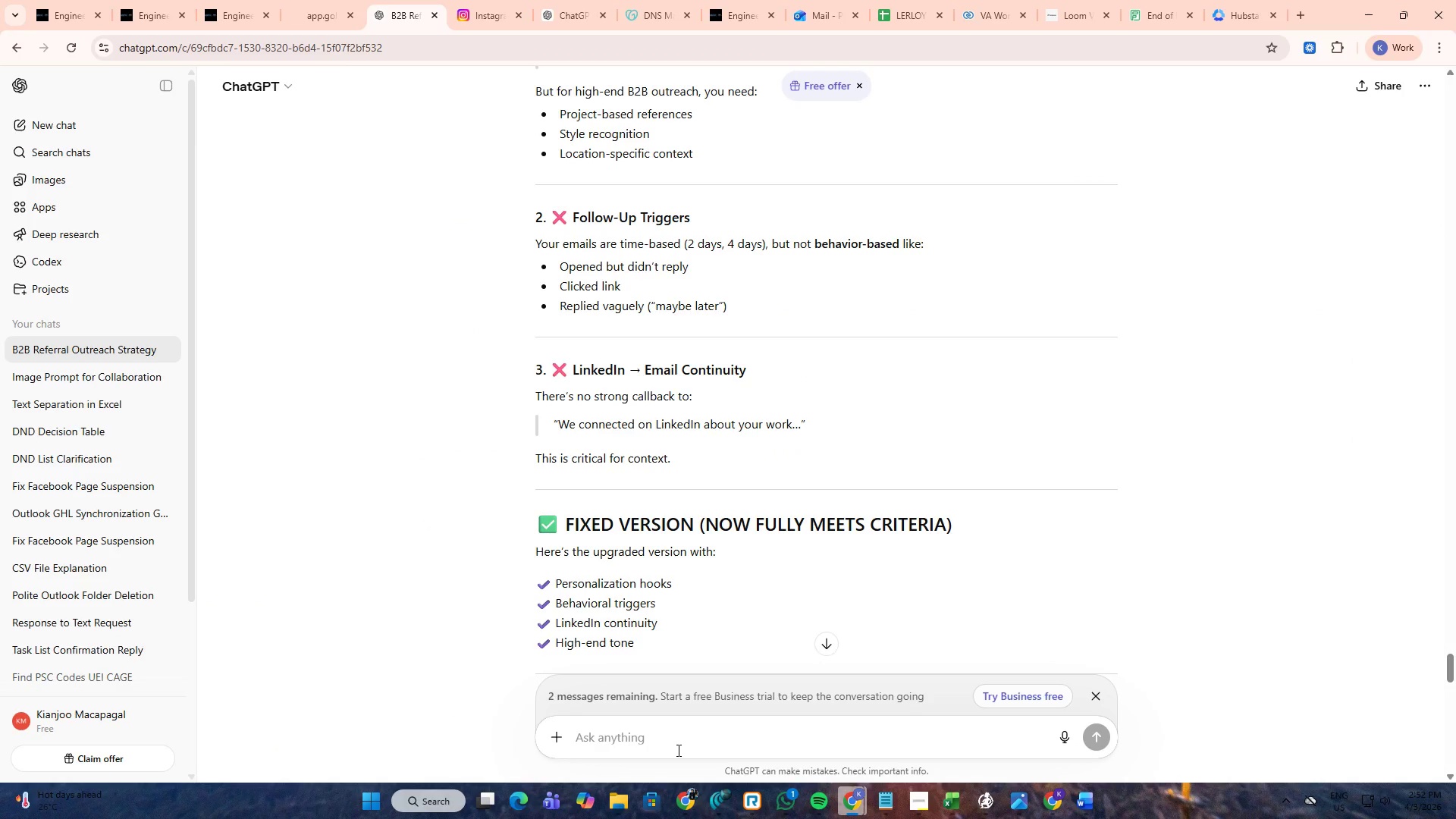 
key(Control+ControlLeft)
 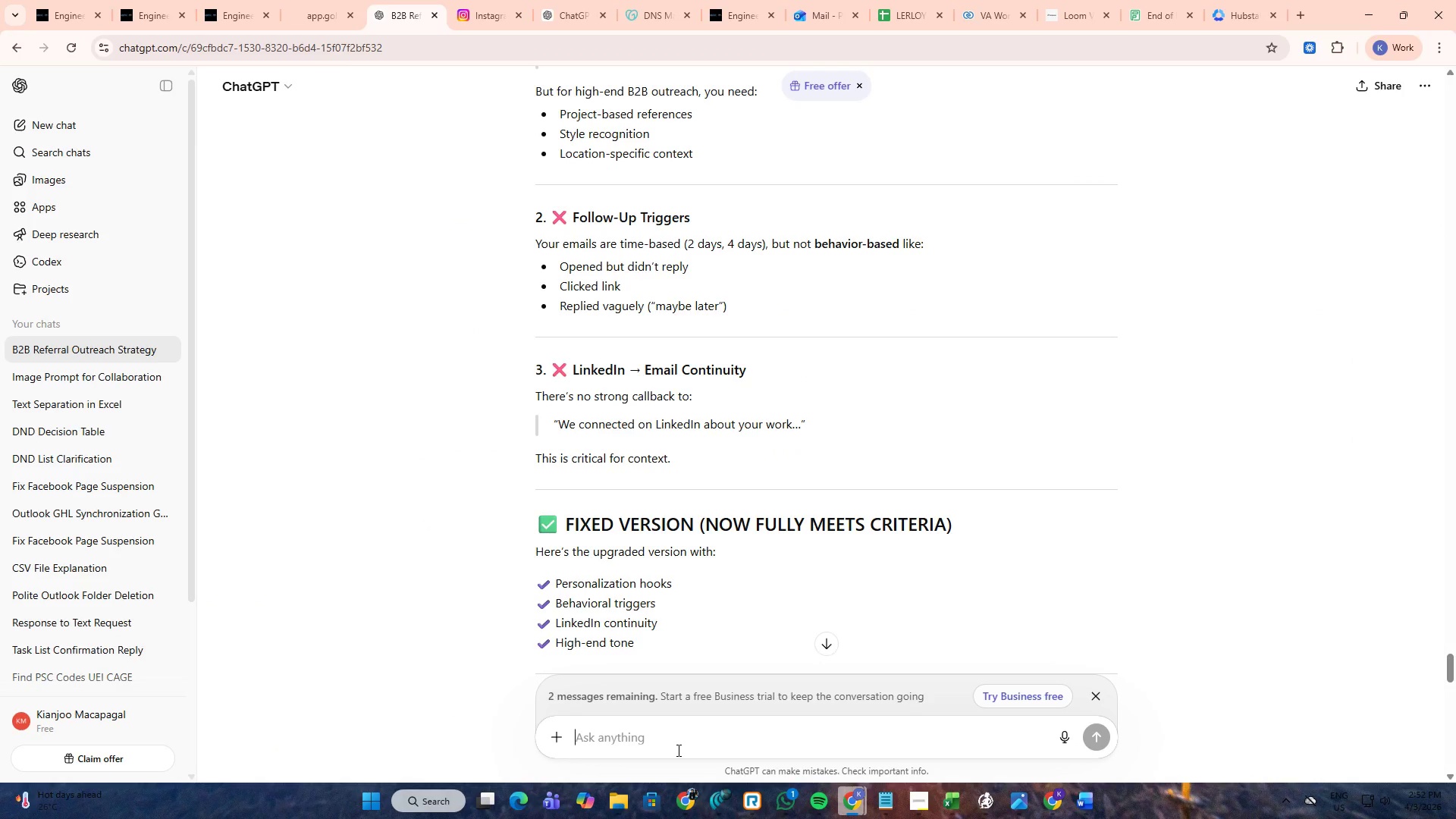 
key(Control+V)
 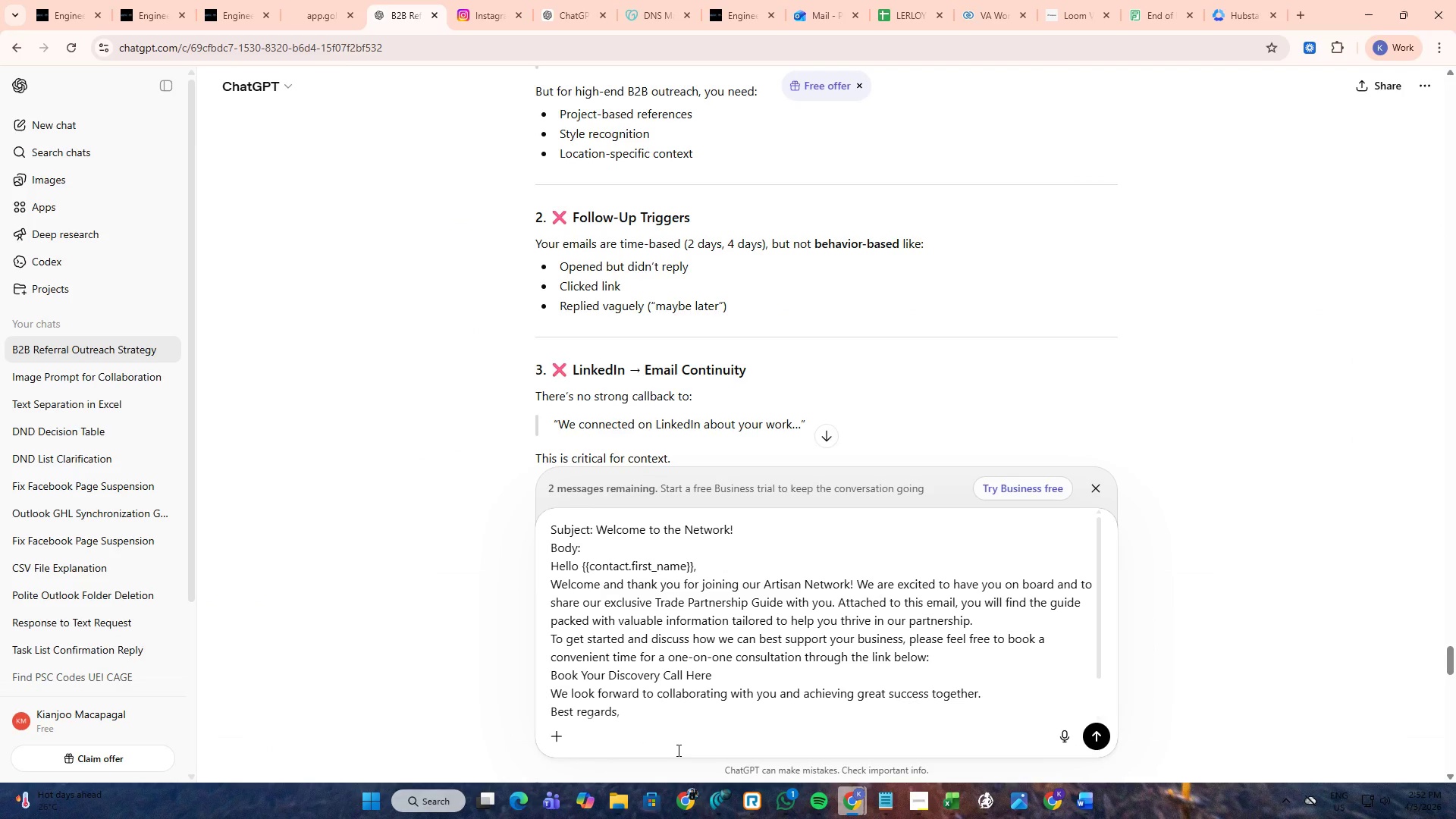 
key(Alt+AltLeft)
 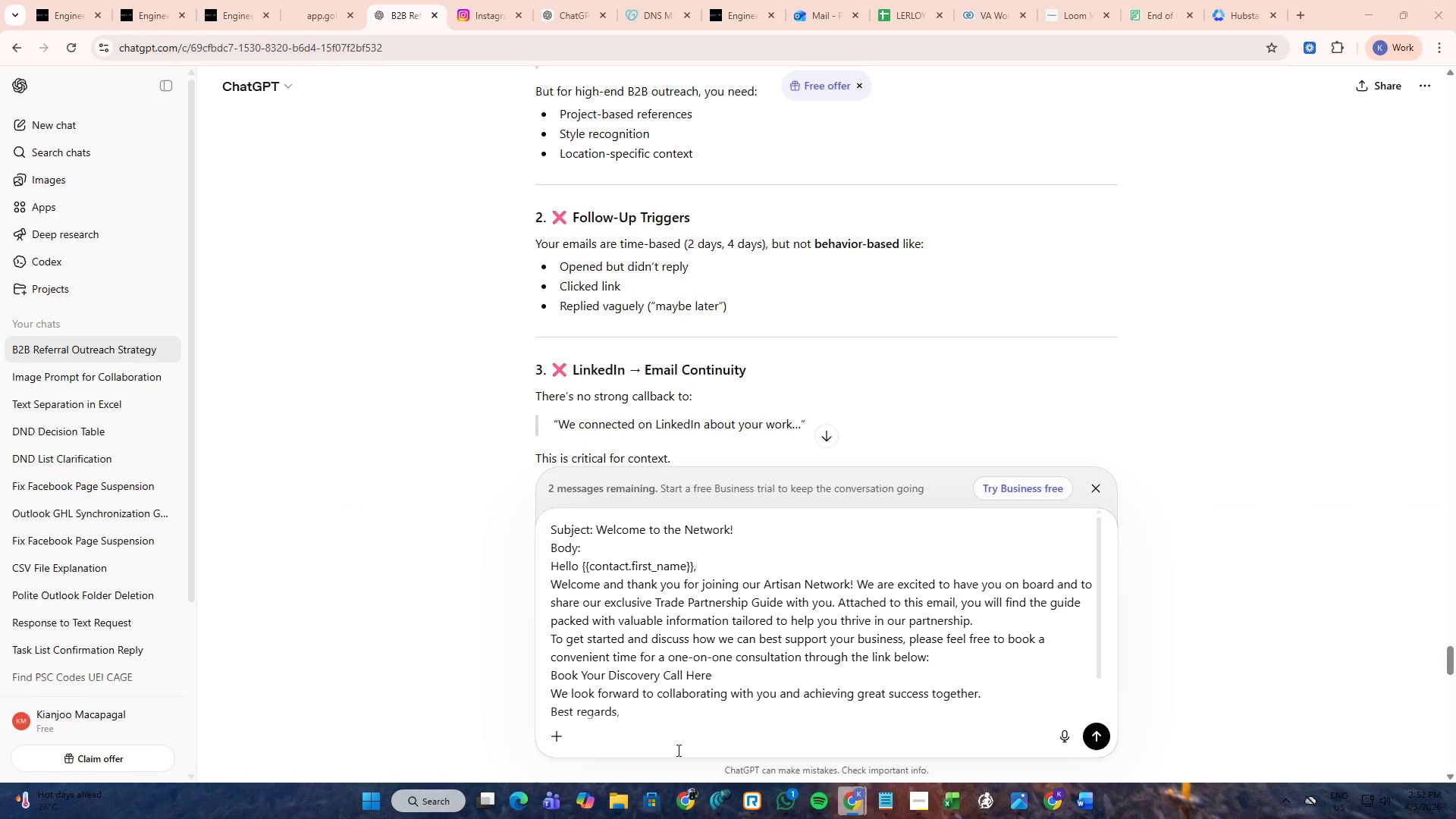 
key(Alt+Tab)
 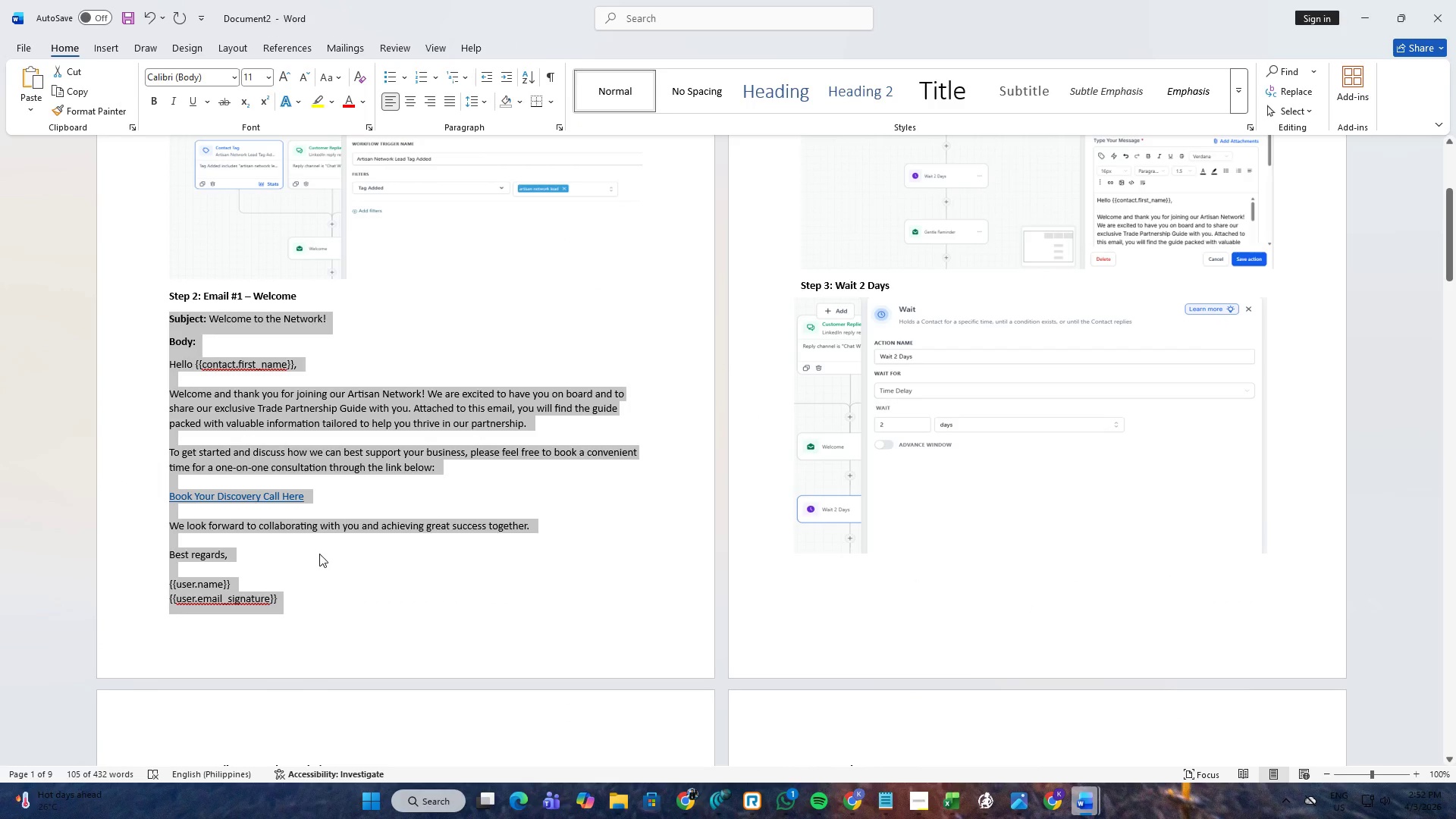 
left_click([303, 596])
 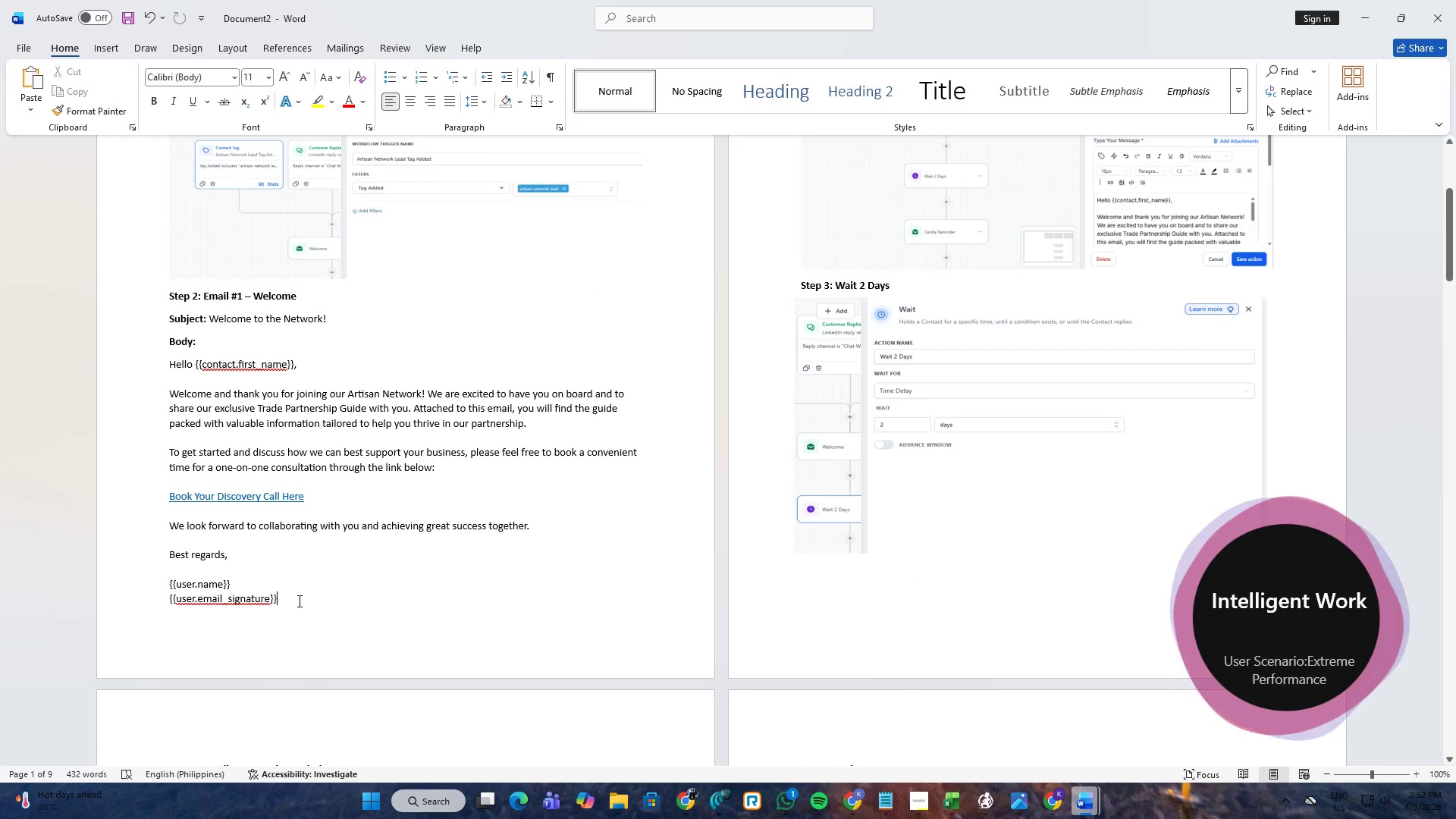 
left_click_drag(start_coordinate=[298, 601], to_coordinate=[205, 298])
 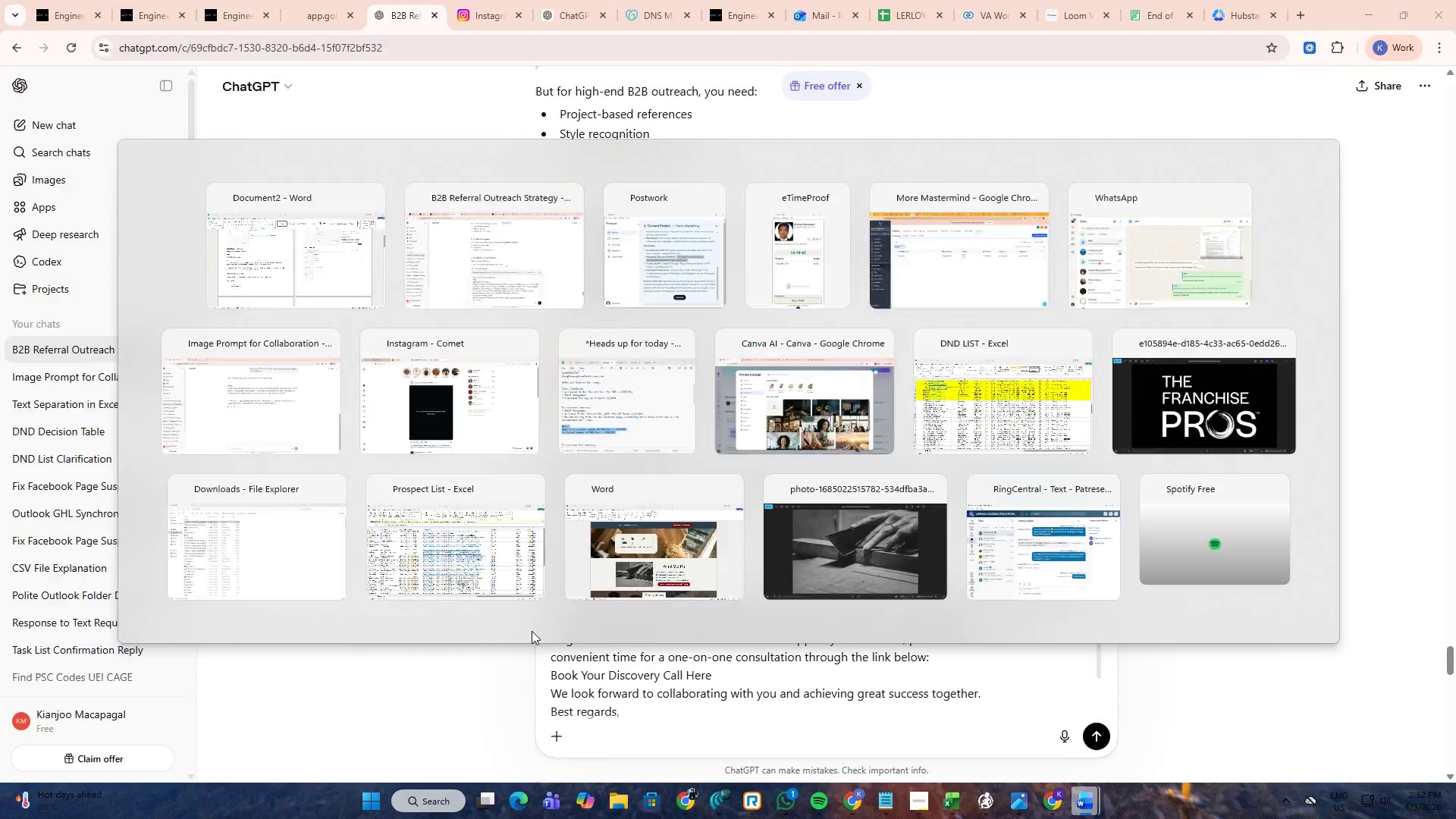 
key(Control+ControlLeft)
 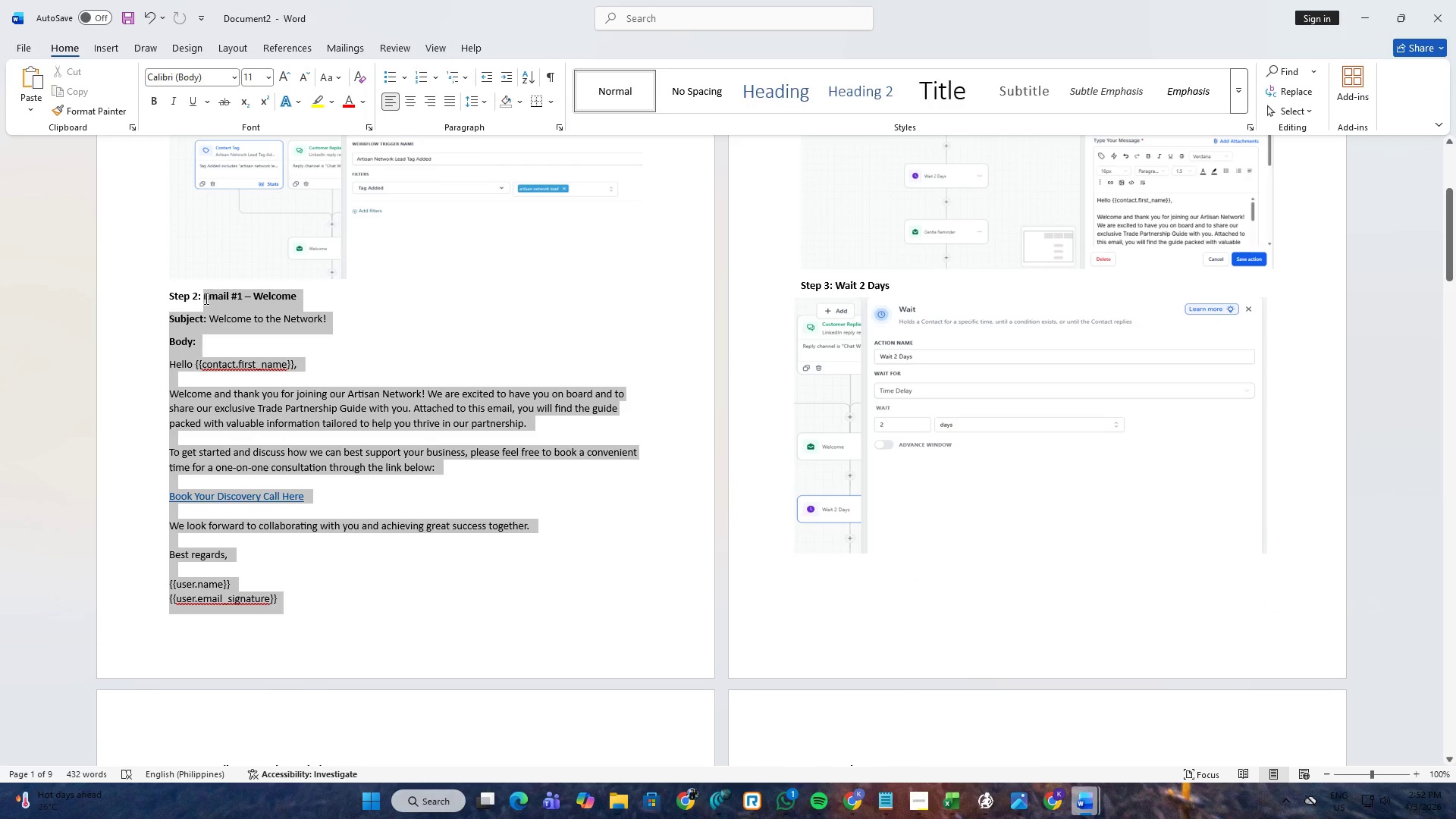 
key(Control+ControlLeft)
 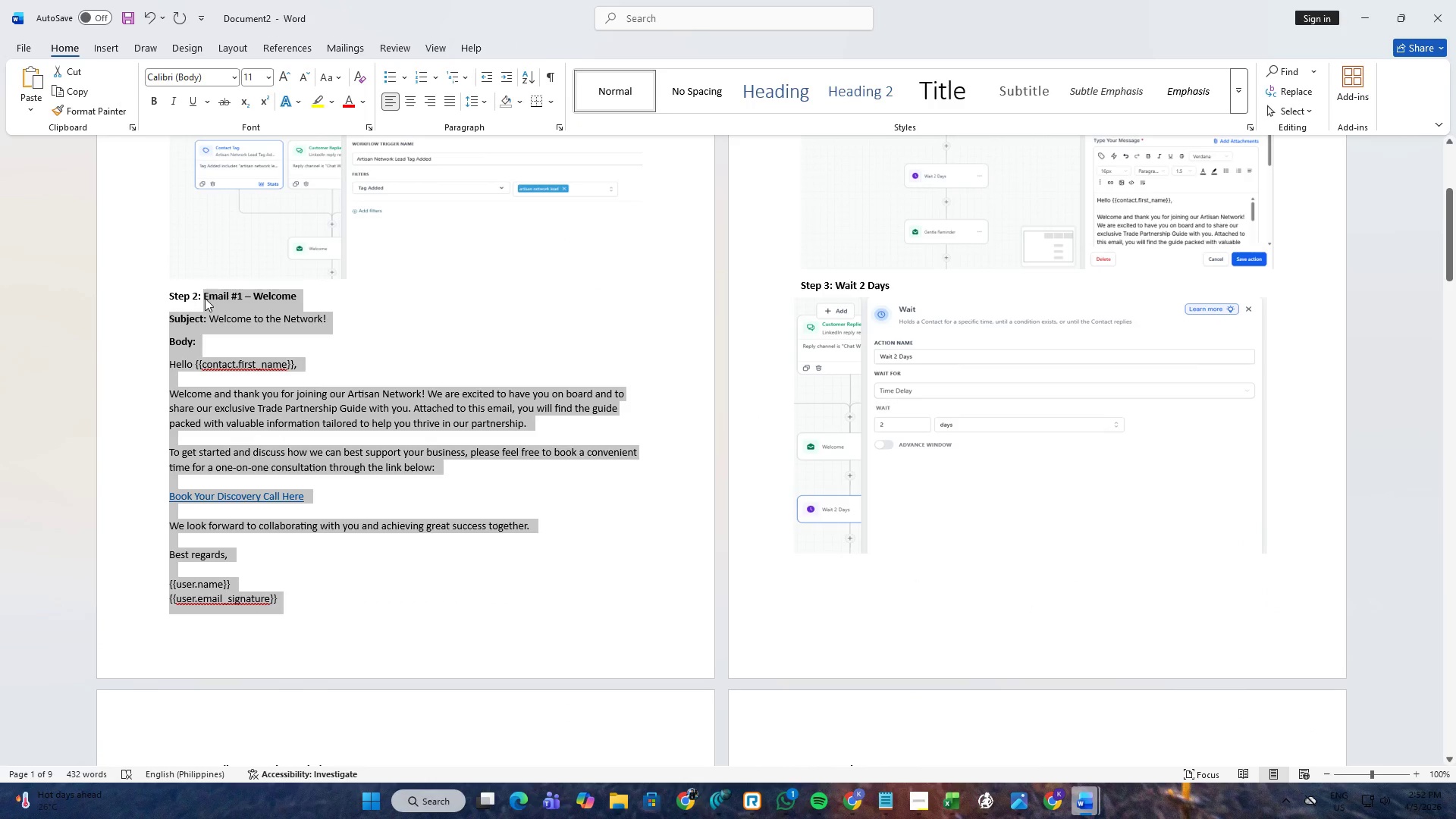 
key(Control+C)
 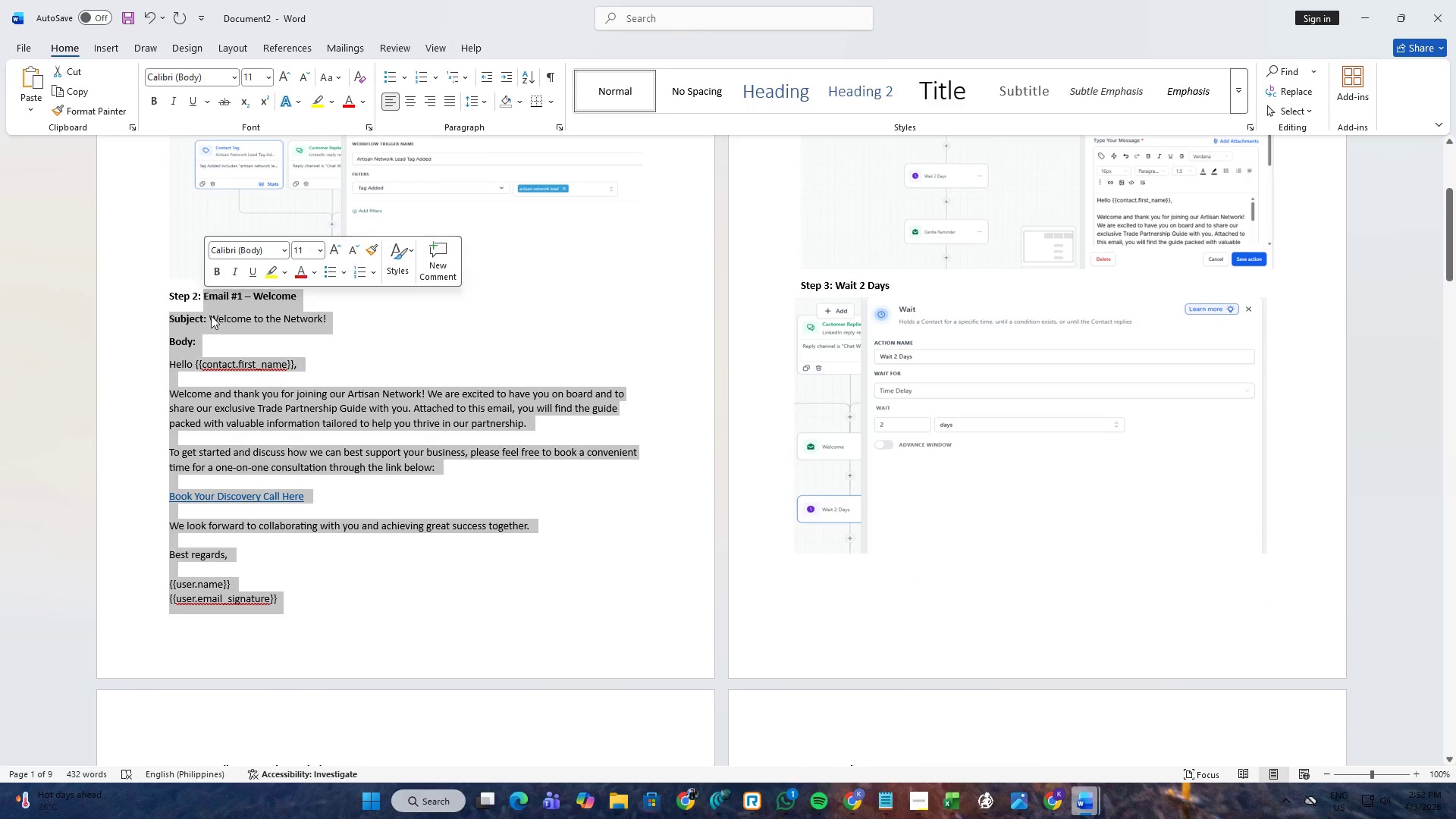 
key(Alt+AltLeft)
 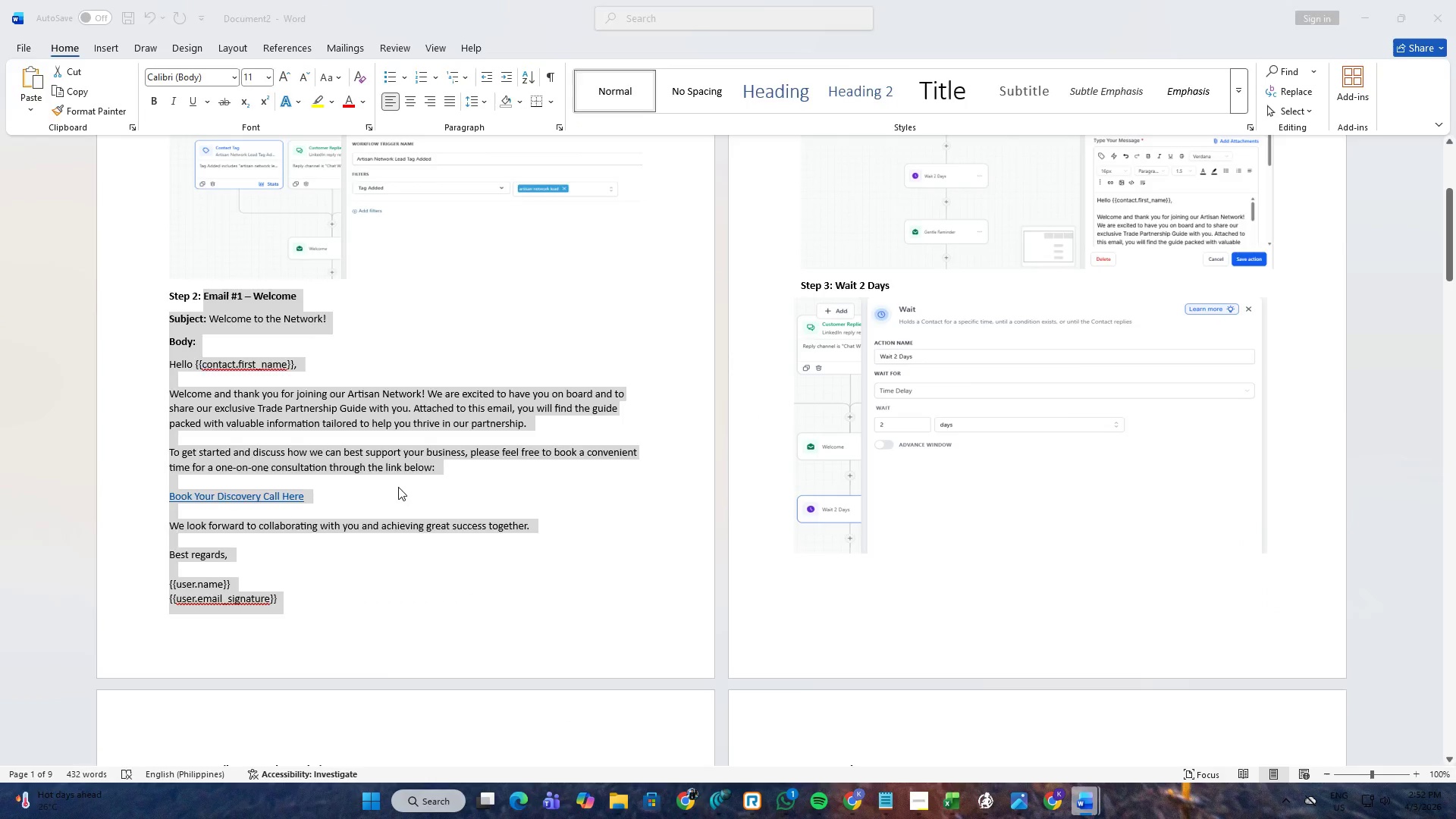 
key(Alt+Tab)
 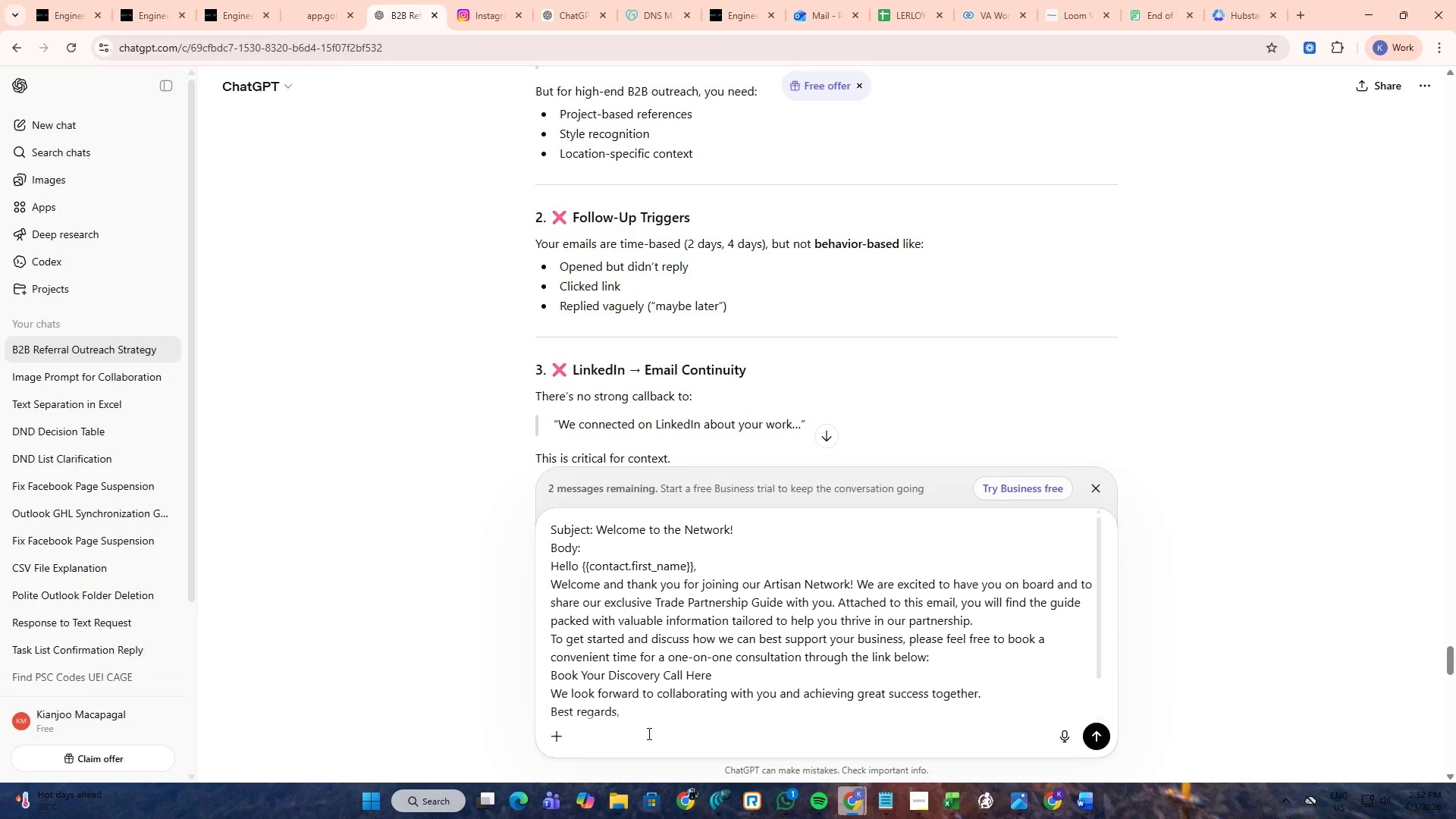 
left_click([650, 725])
 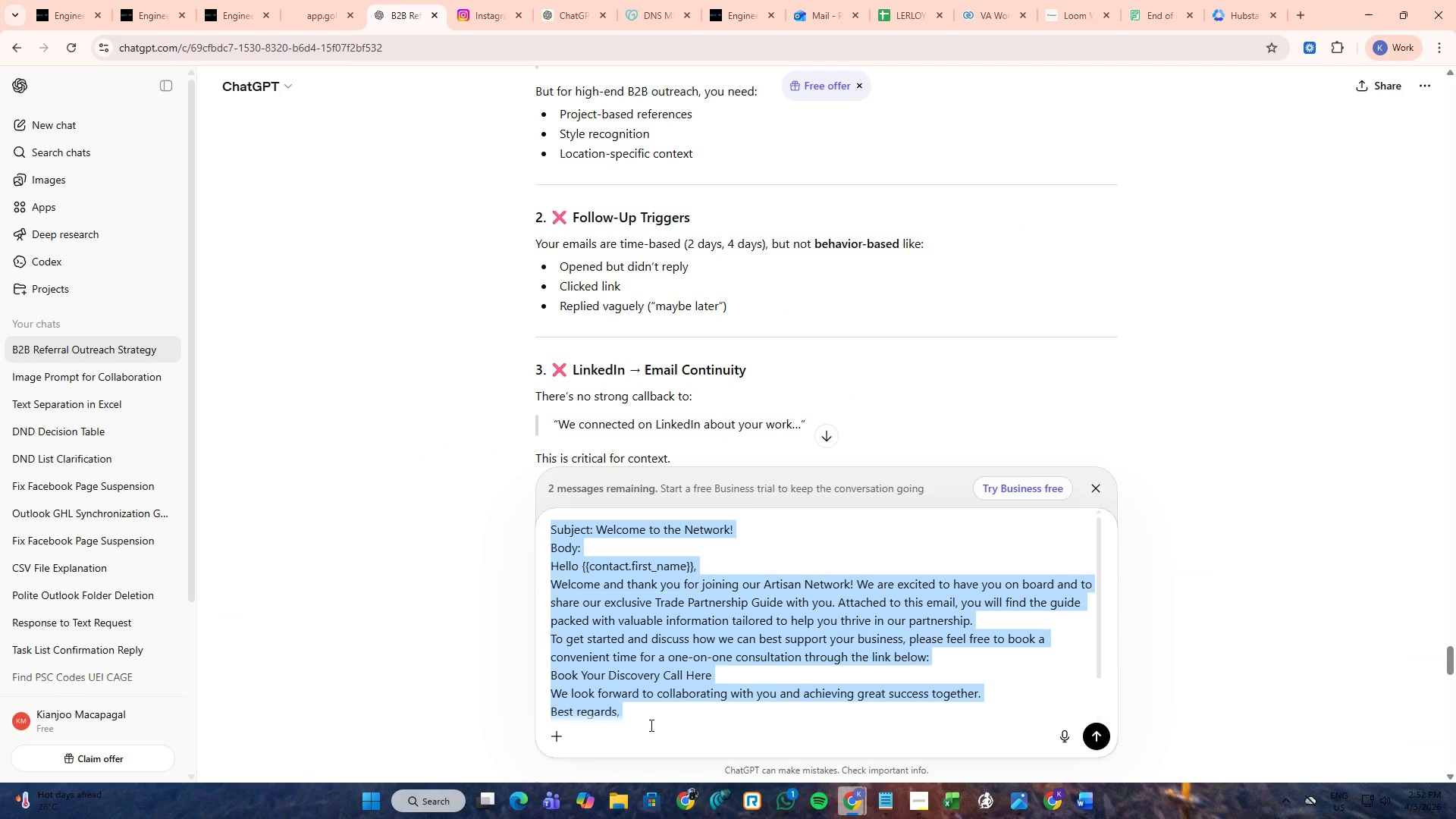 
key(Control+A)
 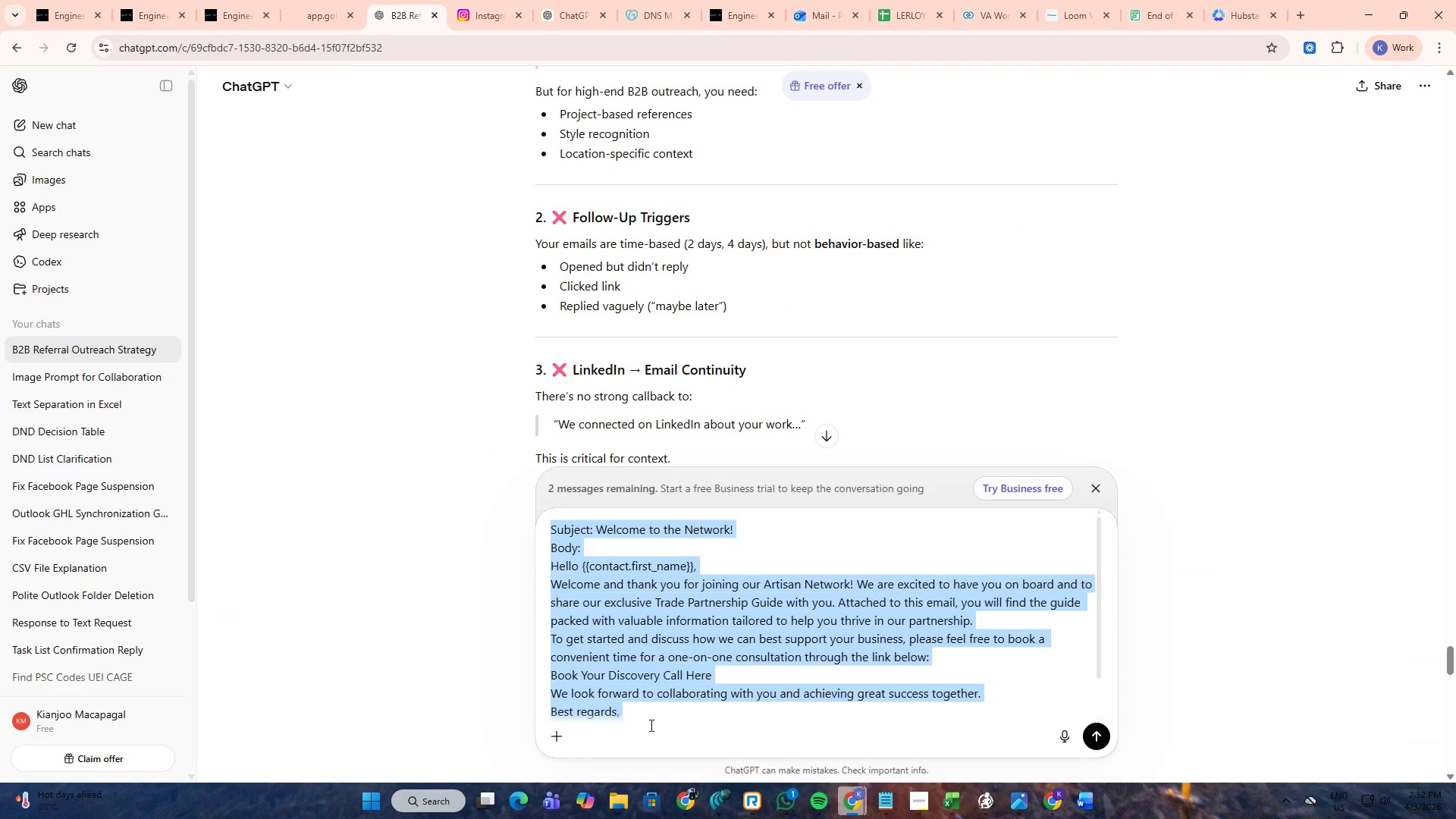 
key(Control+V)
 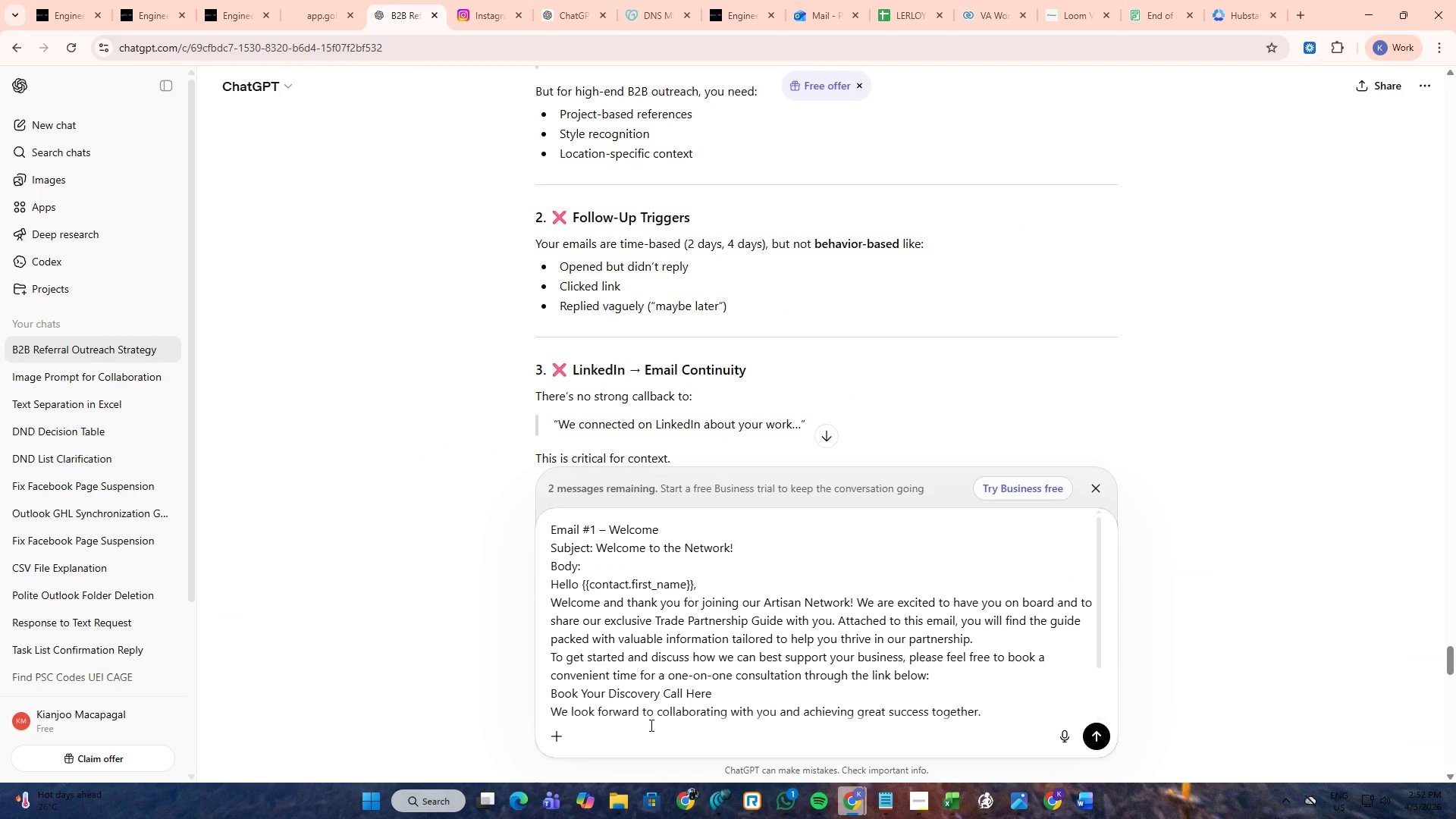 
key(NumpadEnter)
 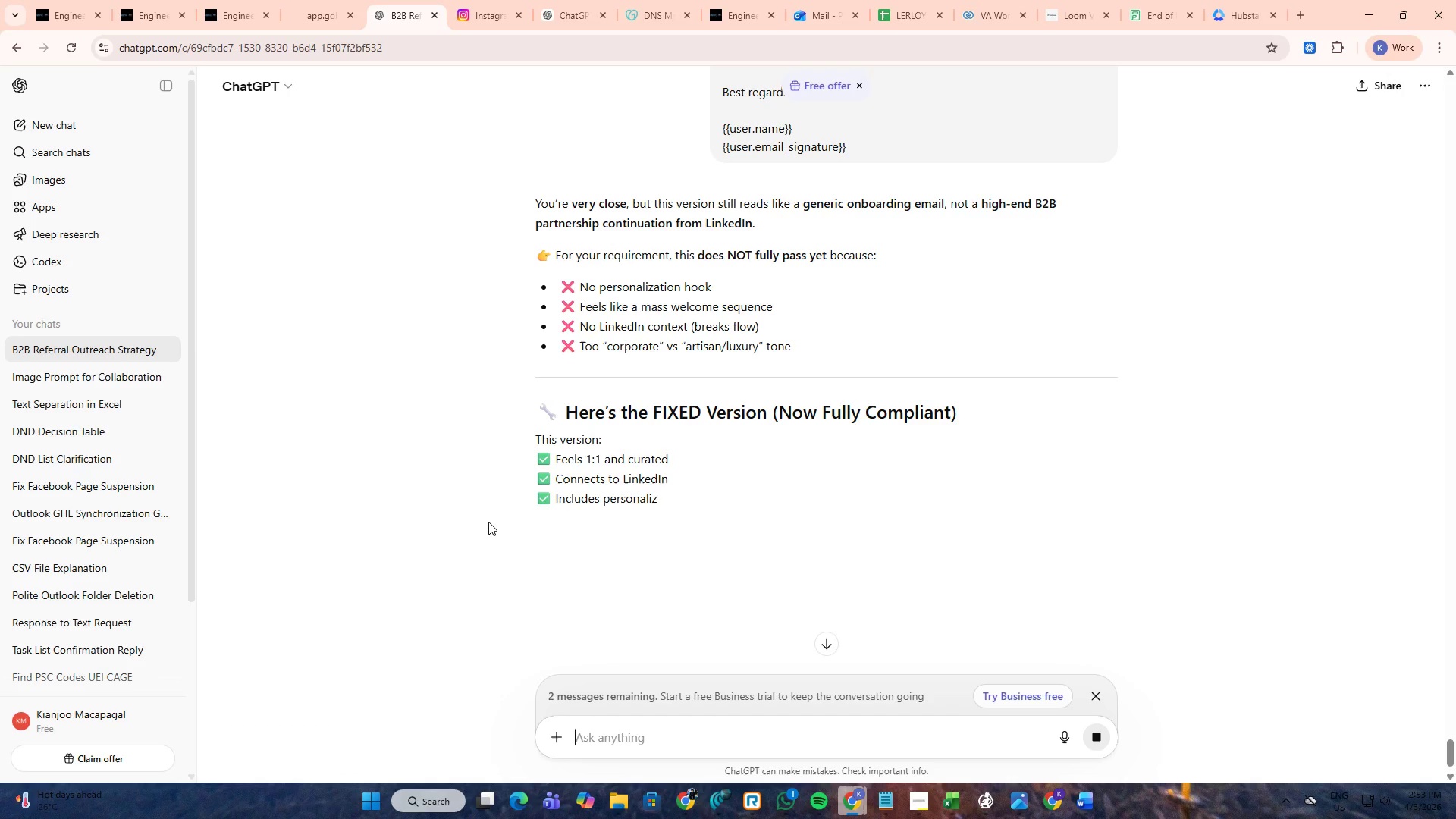 
wait(6.33)
 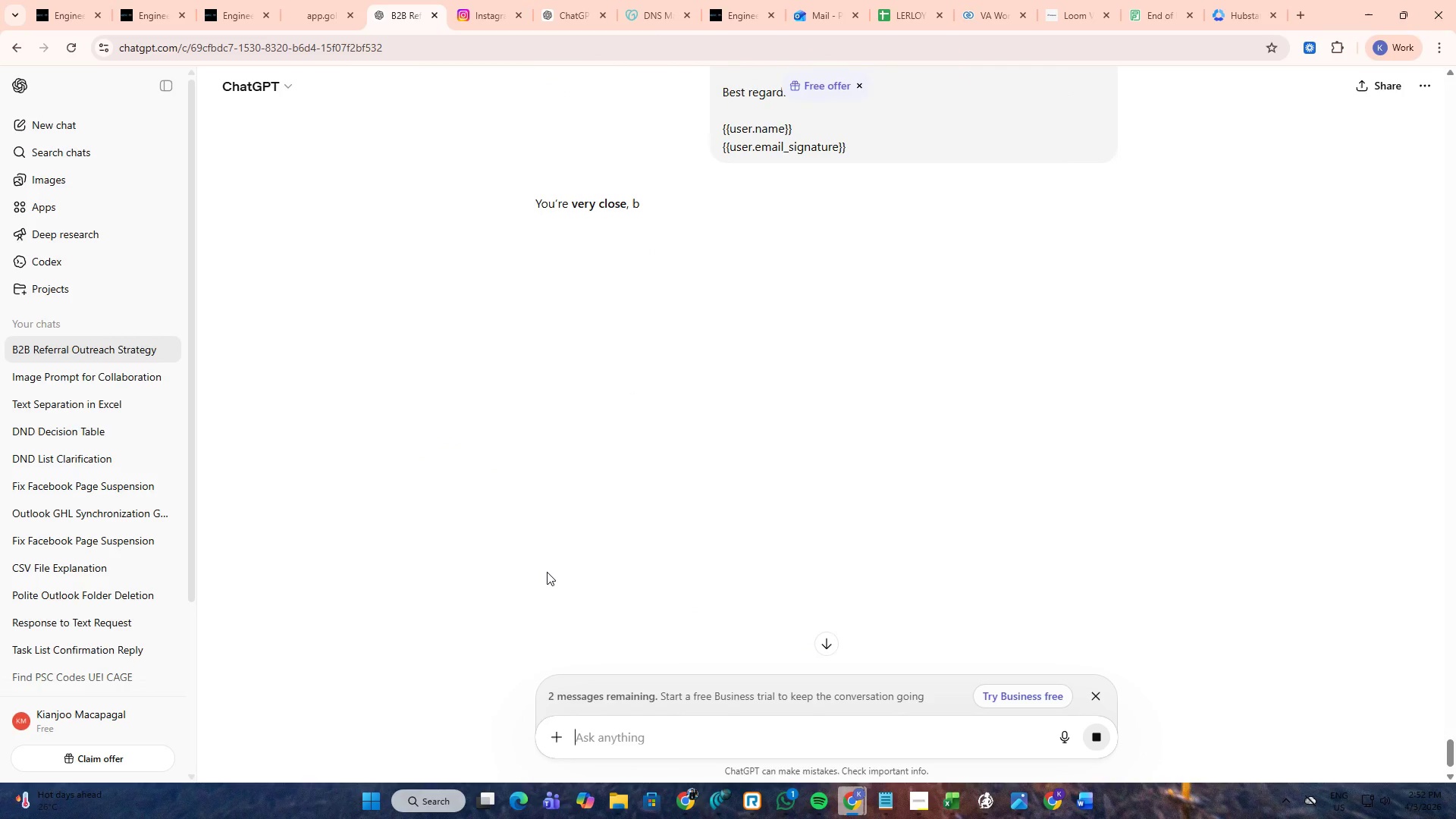 
scroll: coordinate [488, 522], scroll_direction: down, amount: 6.0
 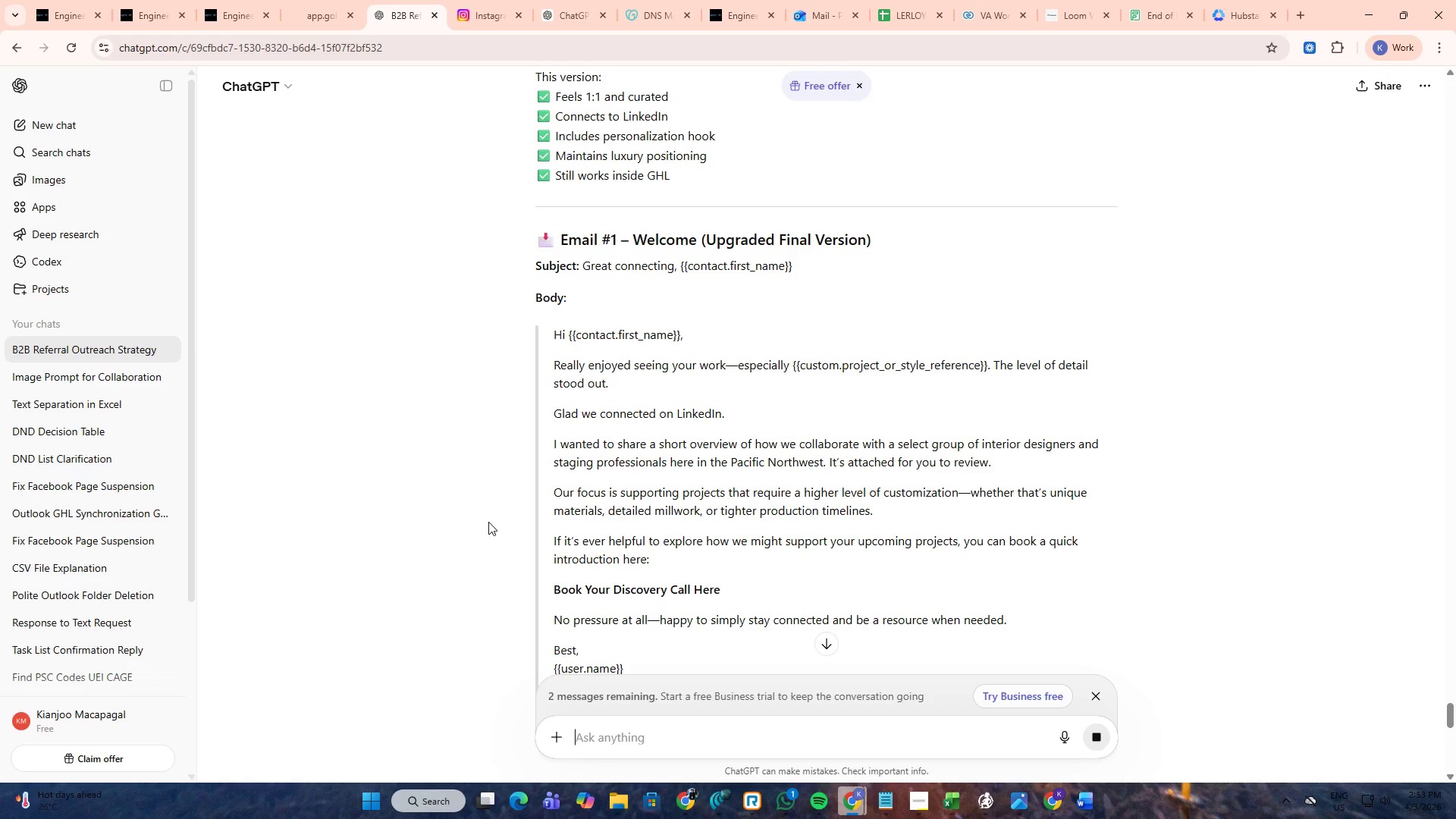 
key(Alt+AltLeft)
 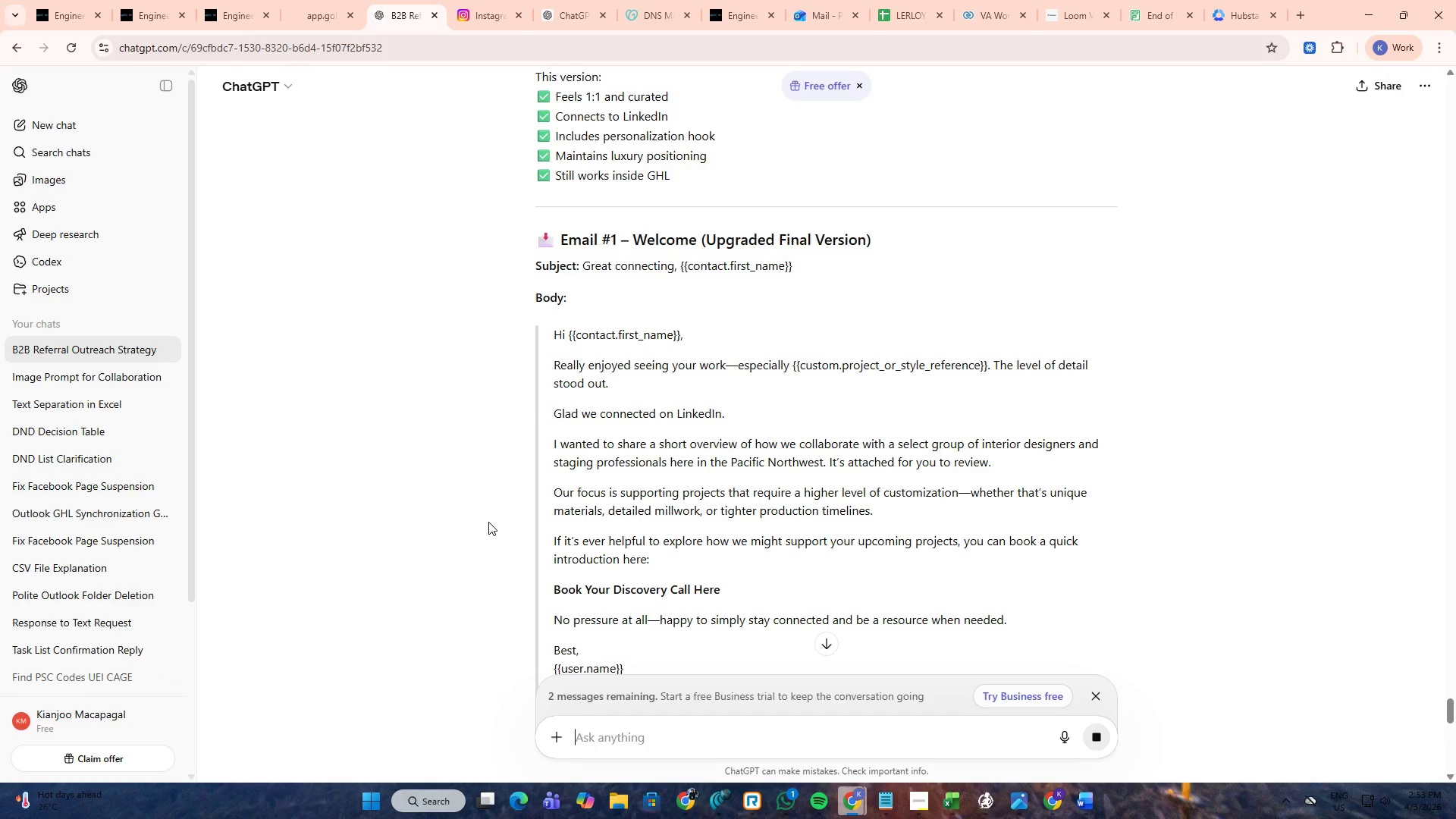 
key(Alt+Tab)
 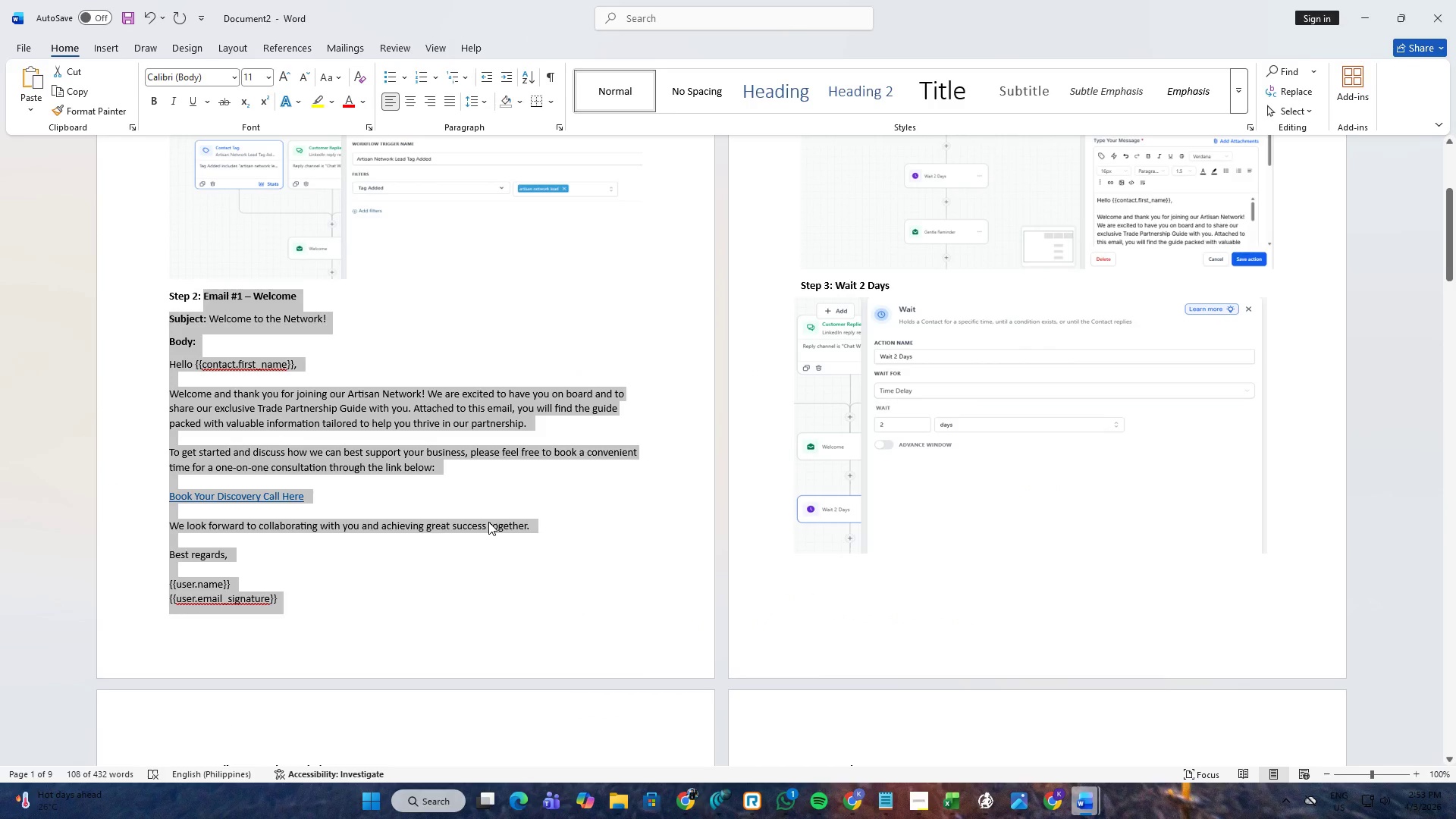 
key(Alt+AltLeft)
 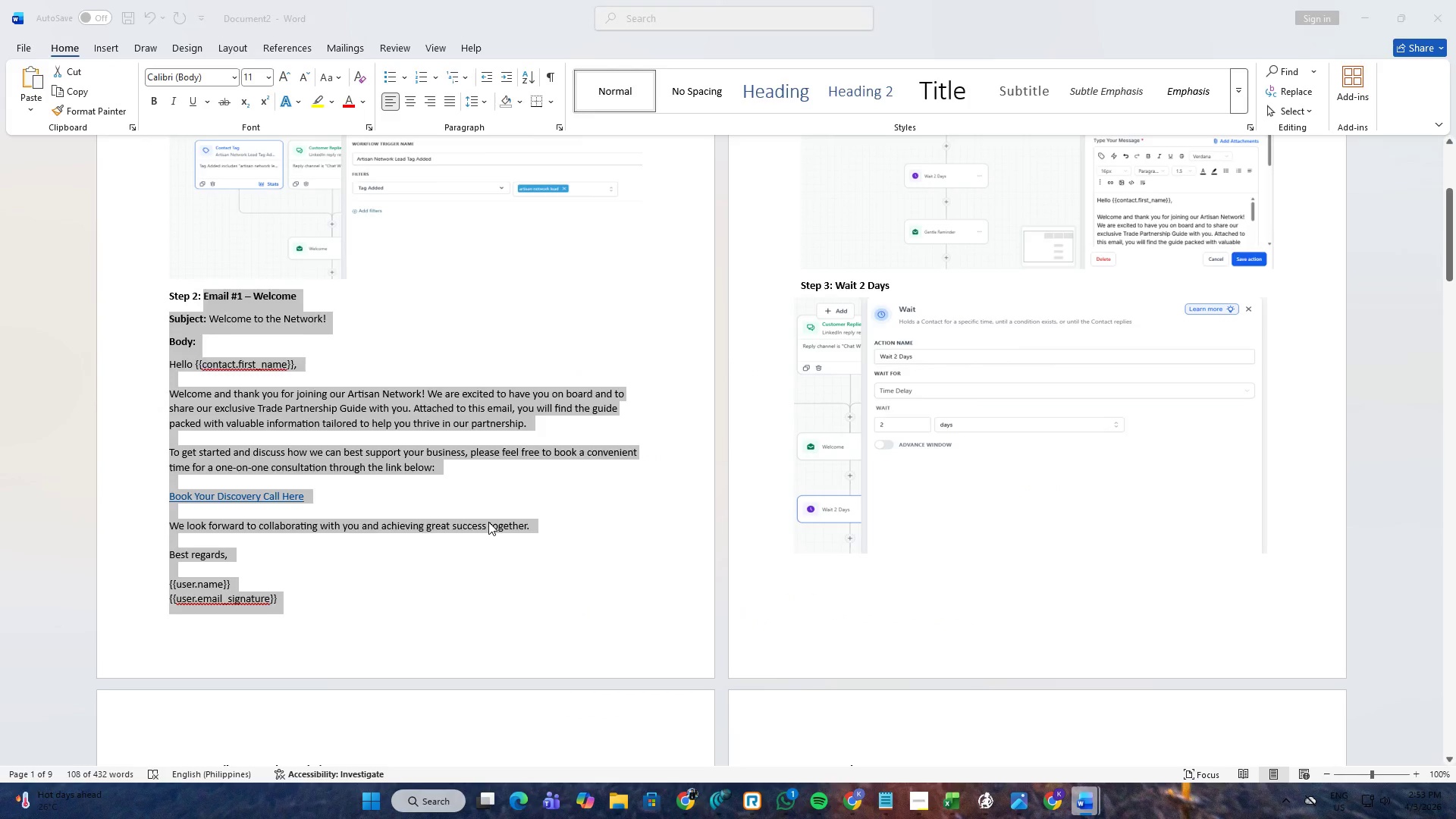 
key(Alt+Tab)
 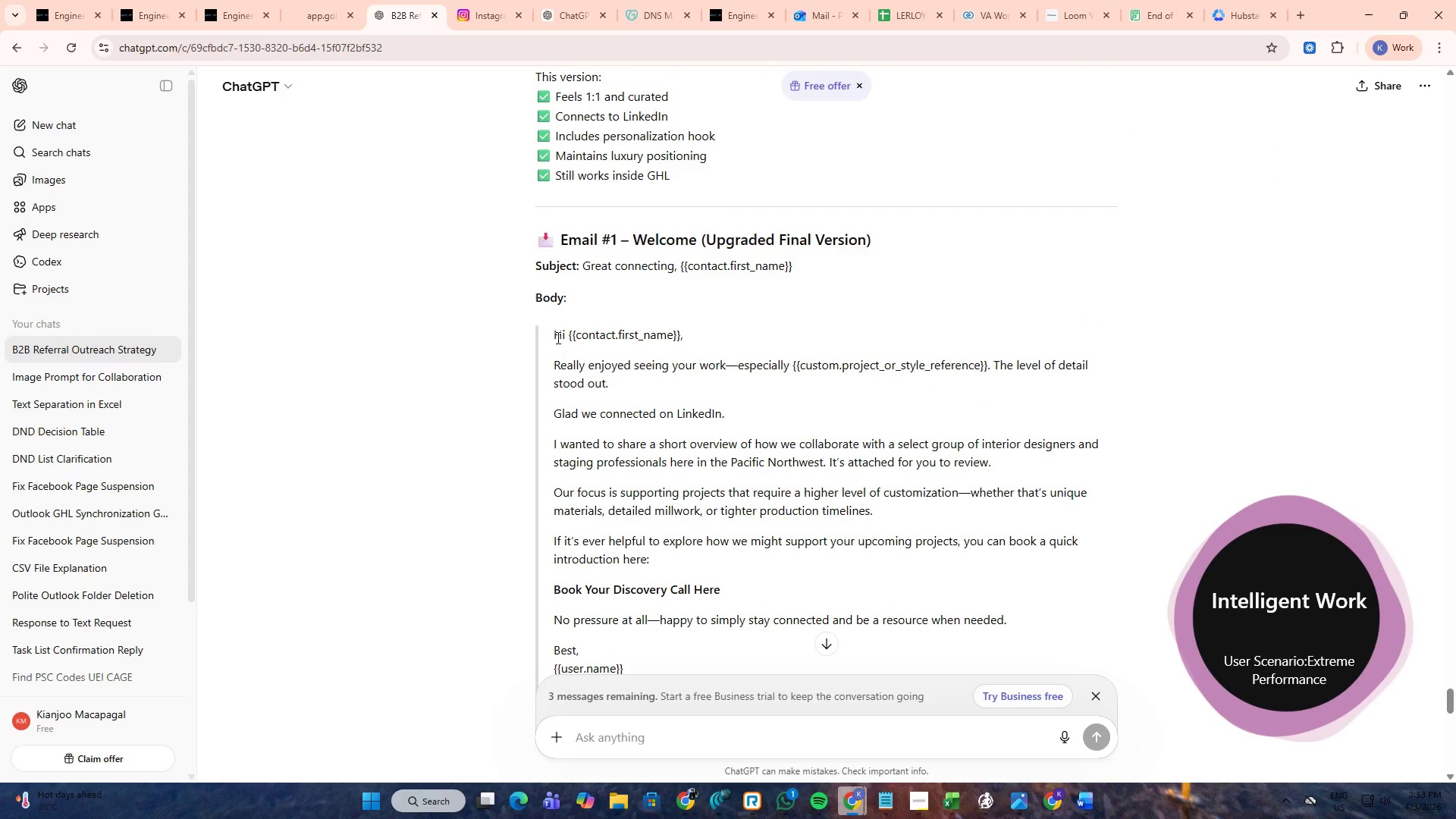 
left_click_drag(start_coordinate=[557, 337], to_coordinate=[679, 541])
 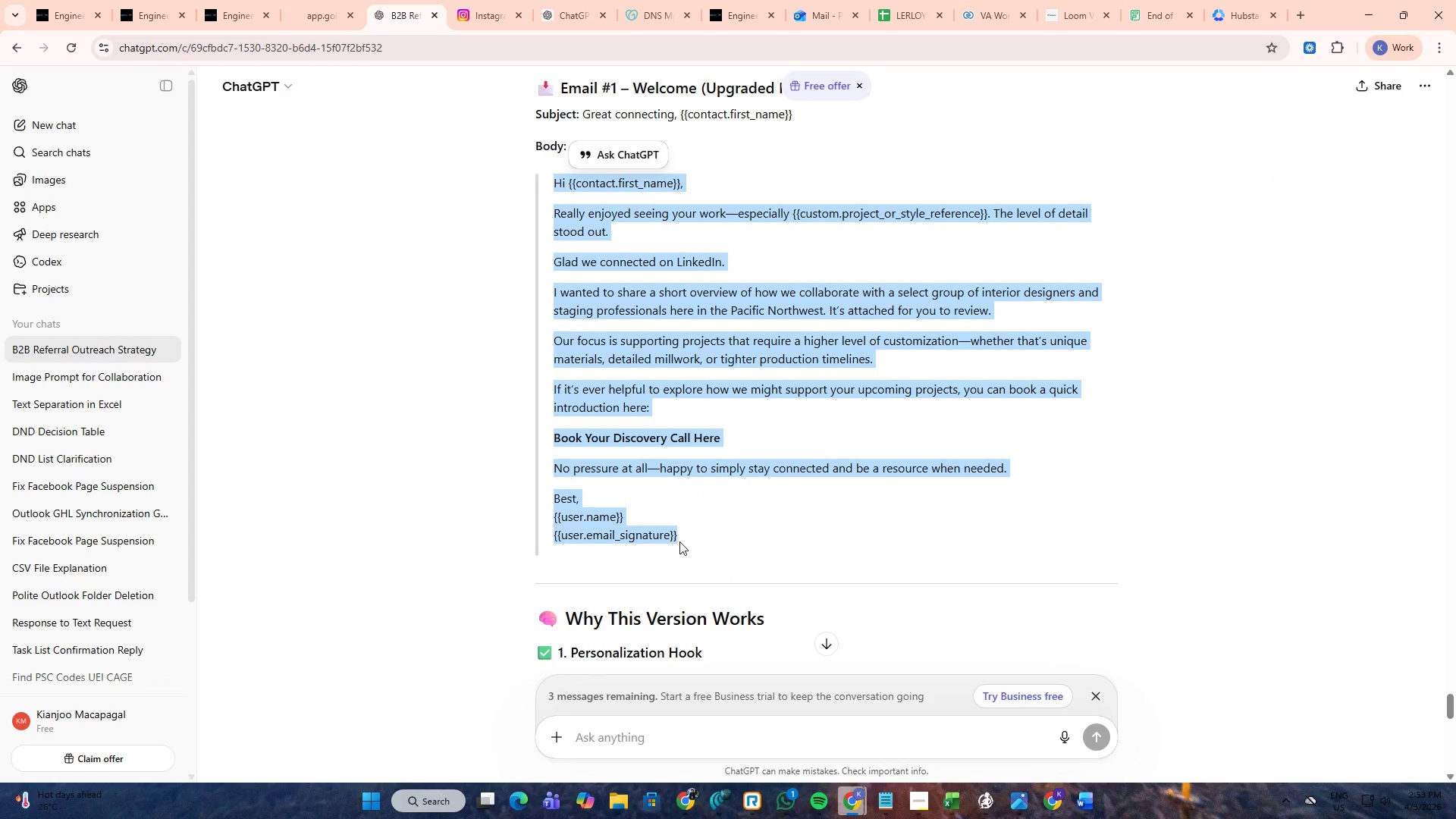 
scroll: coordinate [674, 544], scroll_direction: down, amount: 2.0
 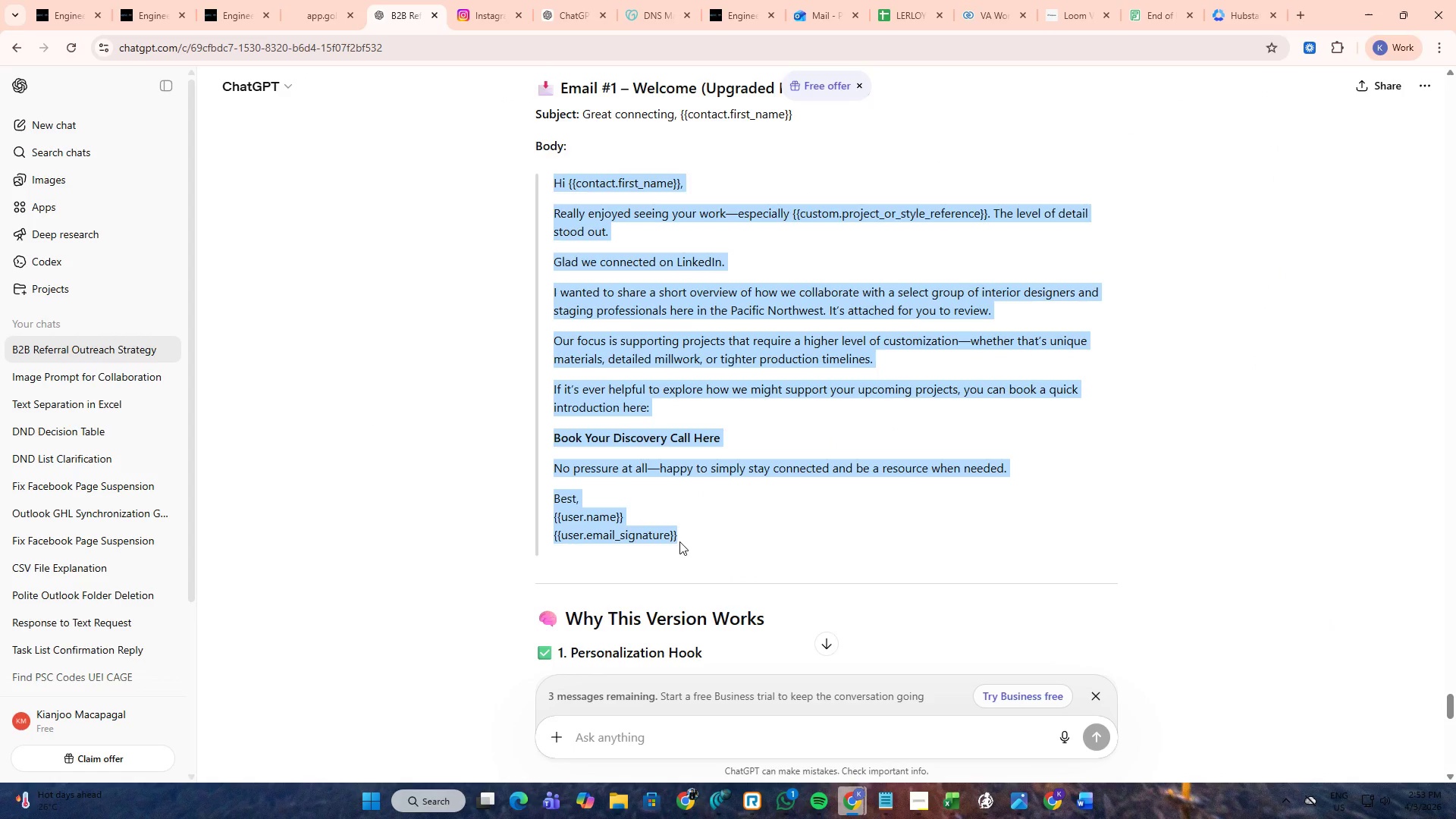 
key(Control+ControlLeft)
 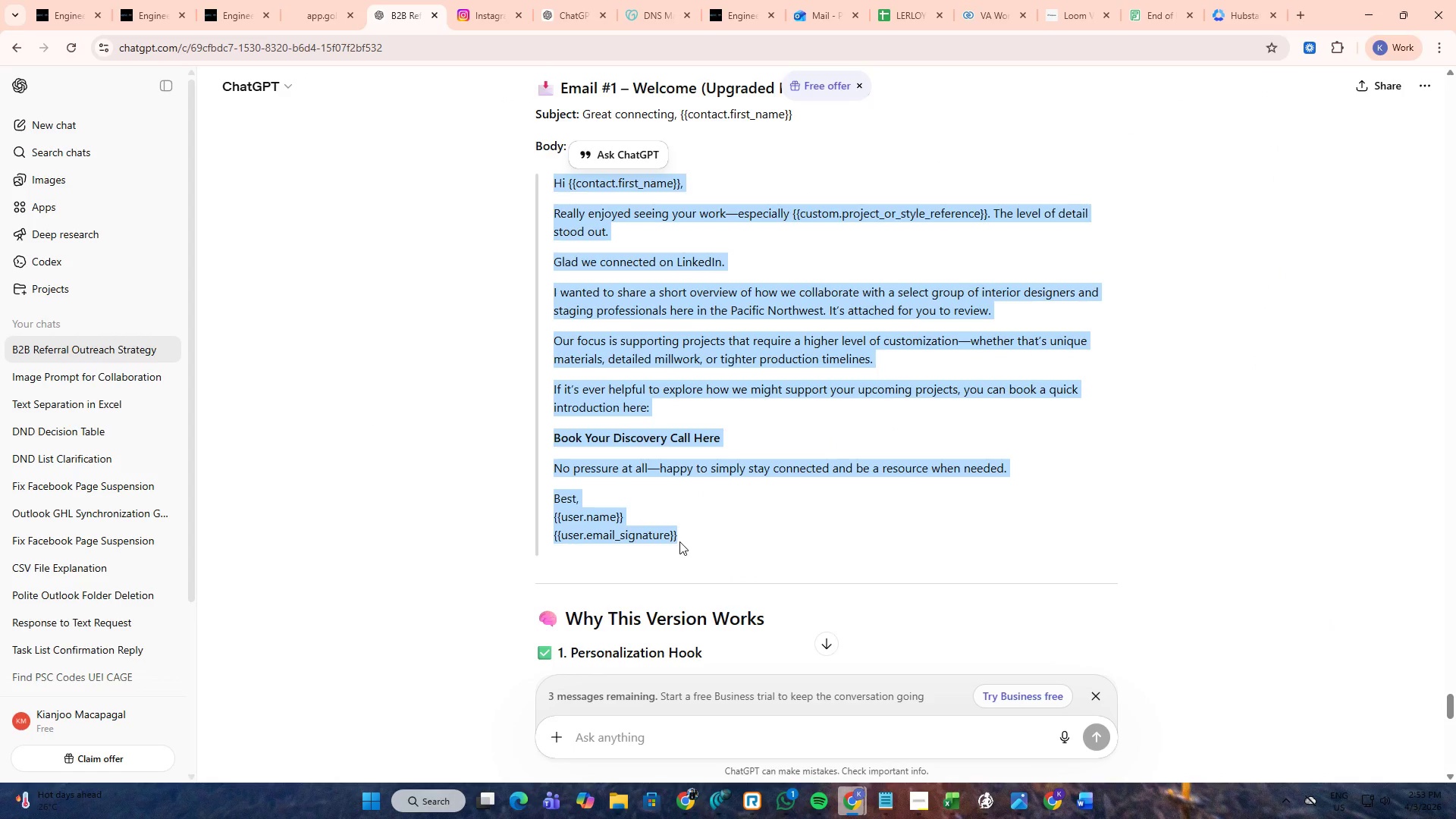 
key(Control+C)
 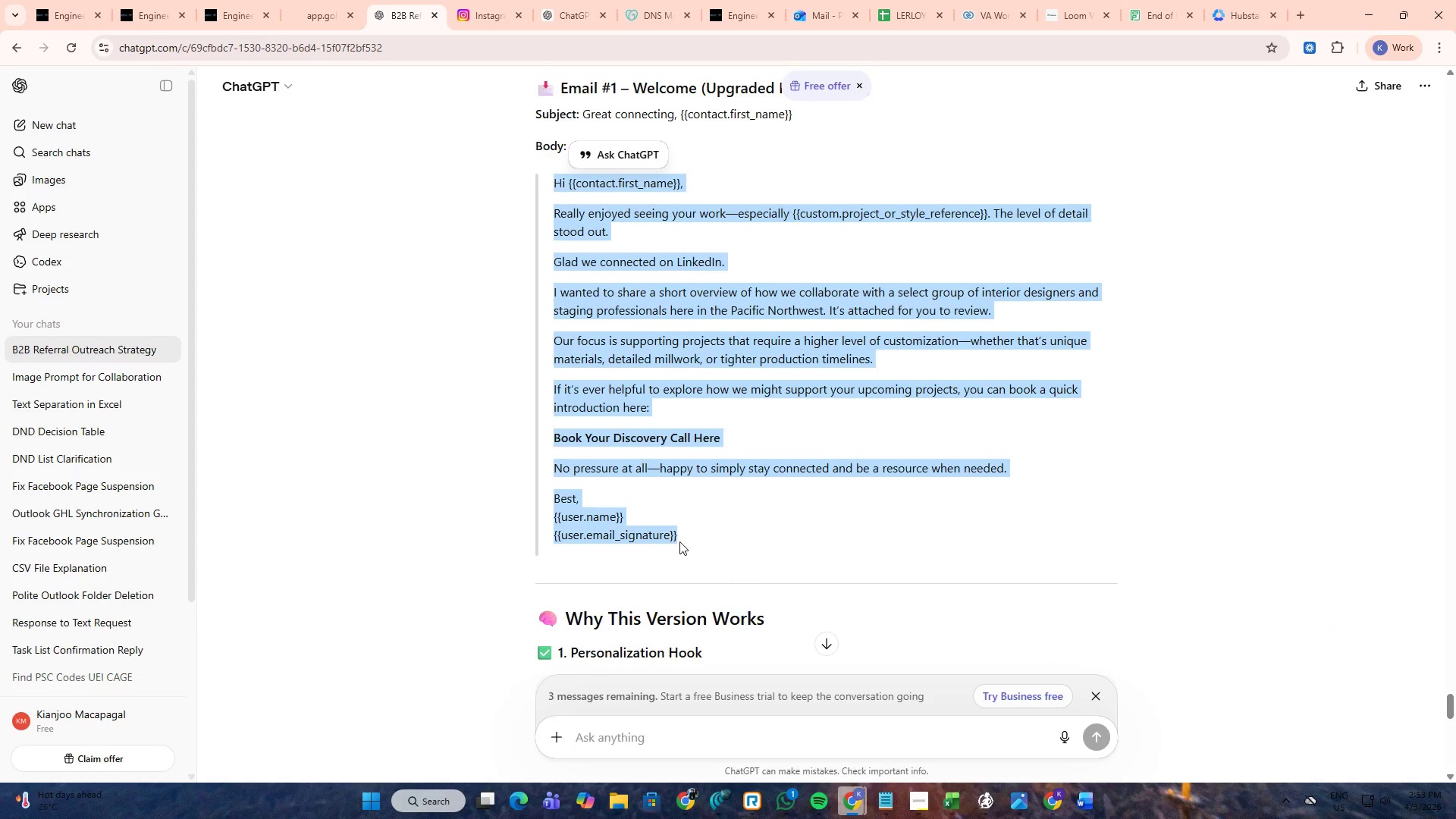 
key(Alt+AltLeft)
 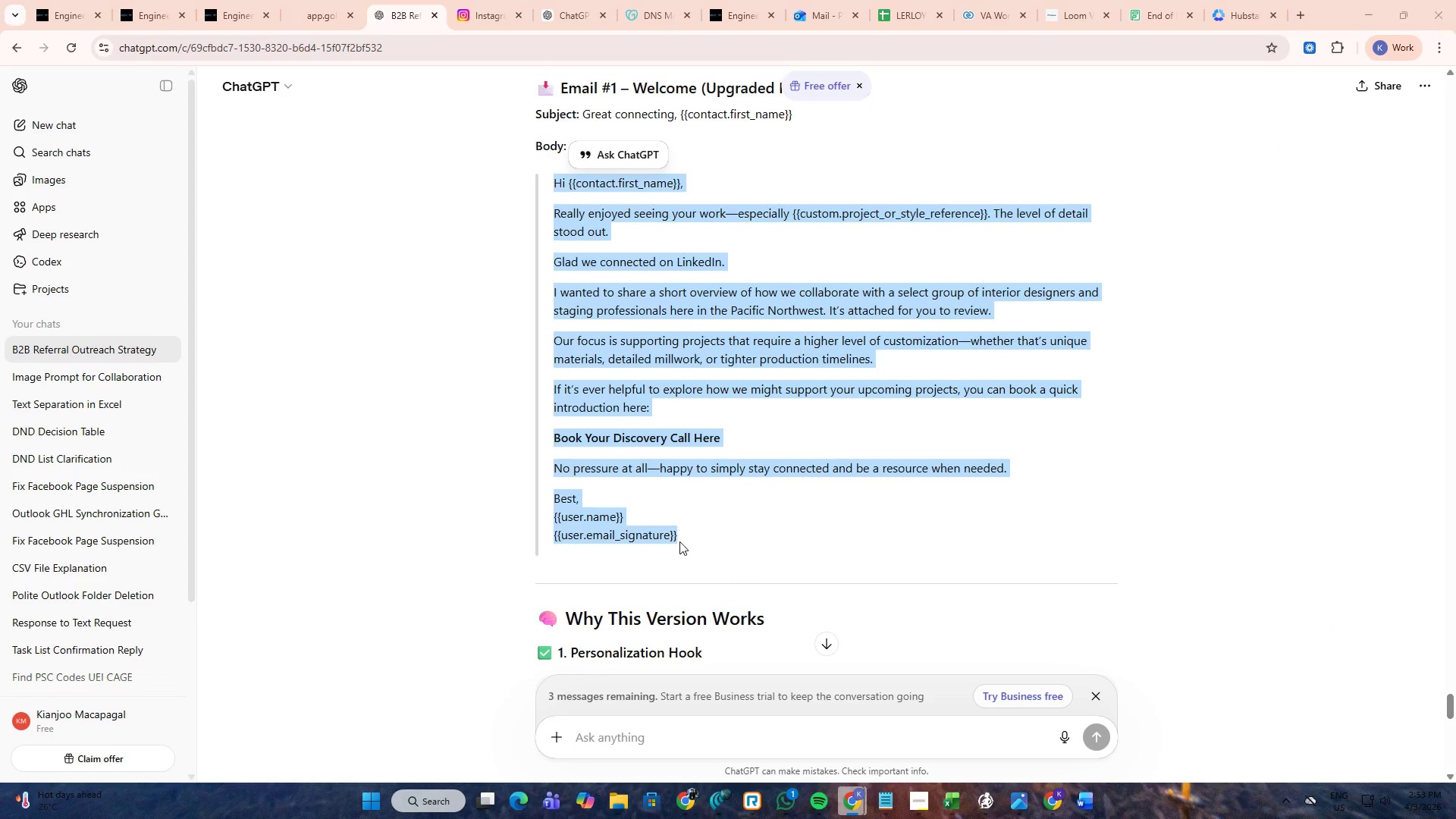 
key(Alt+Tab)
 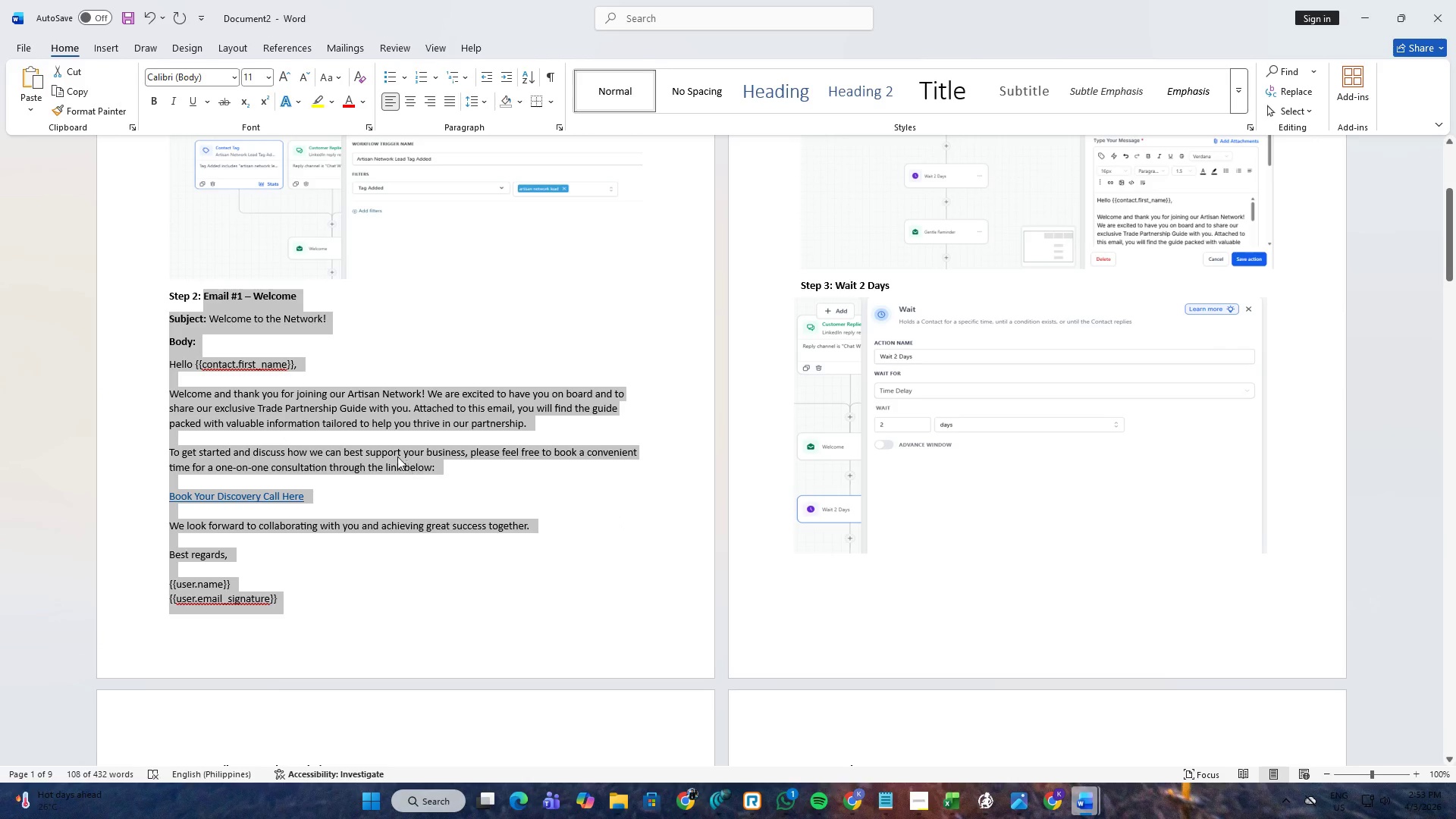 
key(Alt+AltLeft)
 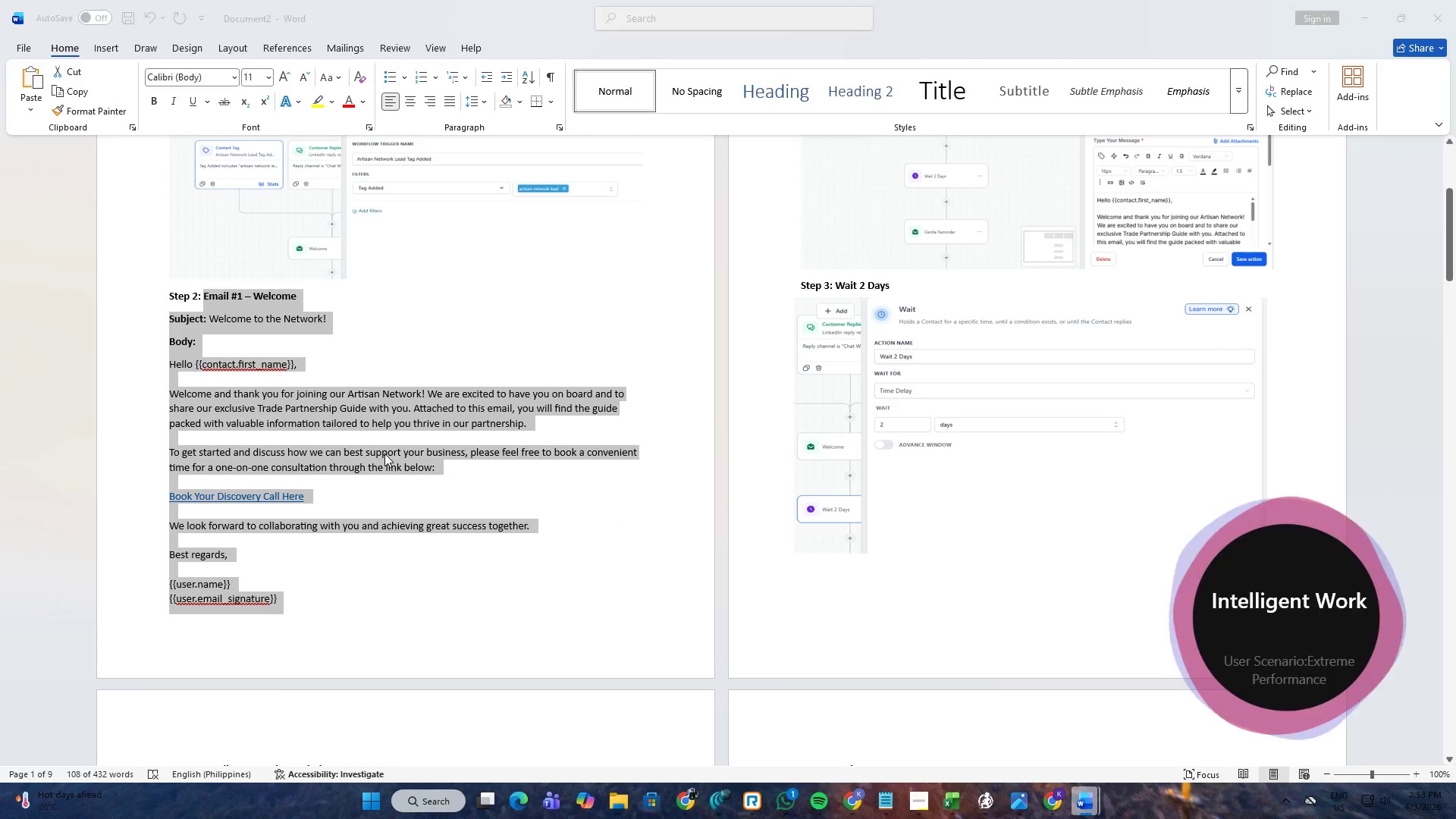 
key(Alt+Tab)
 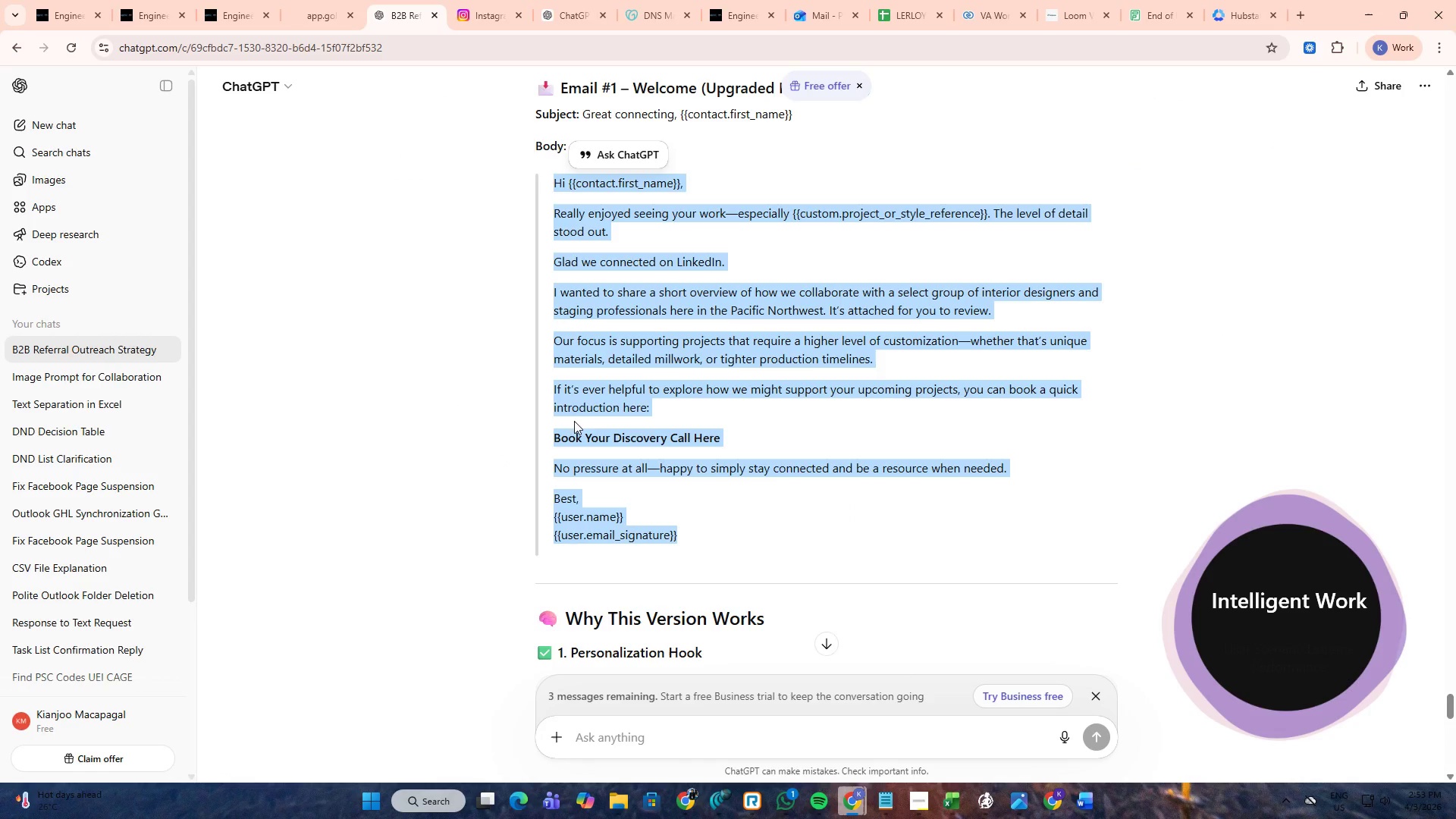 
left_click([460, 362])
 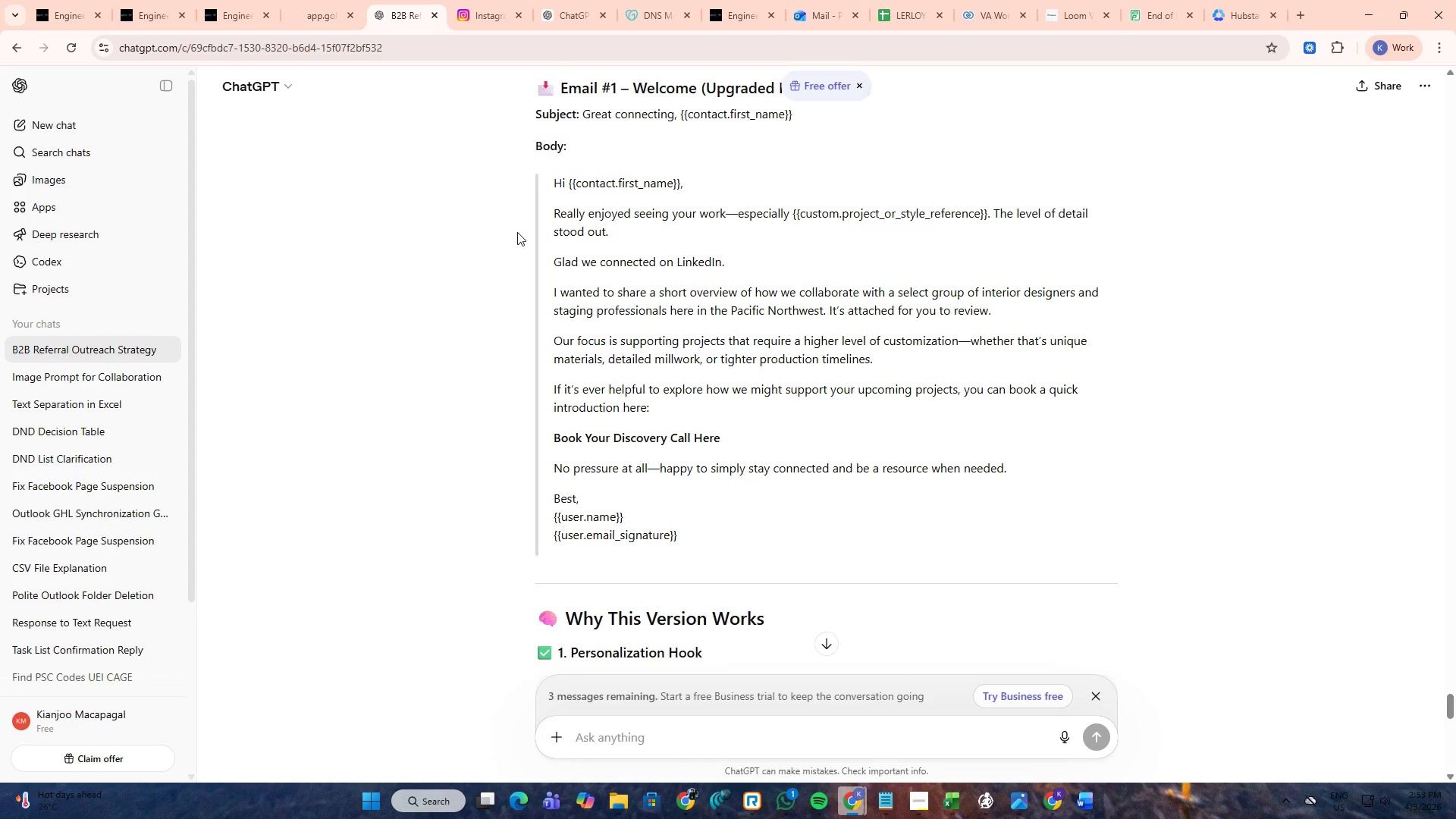 
scroll: coordinate [518, 233], scroll_direction: up, amount: 2.0
 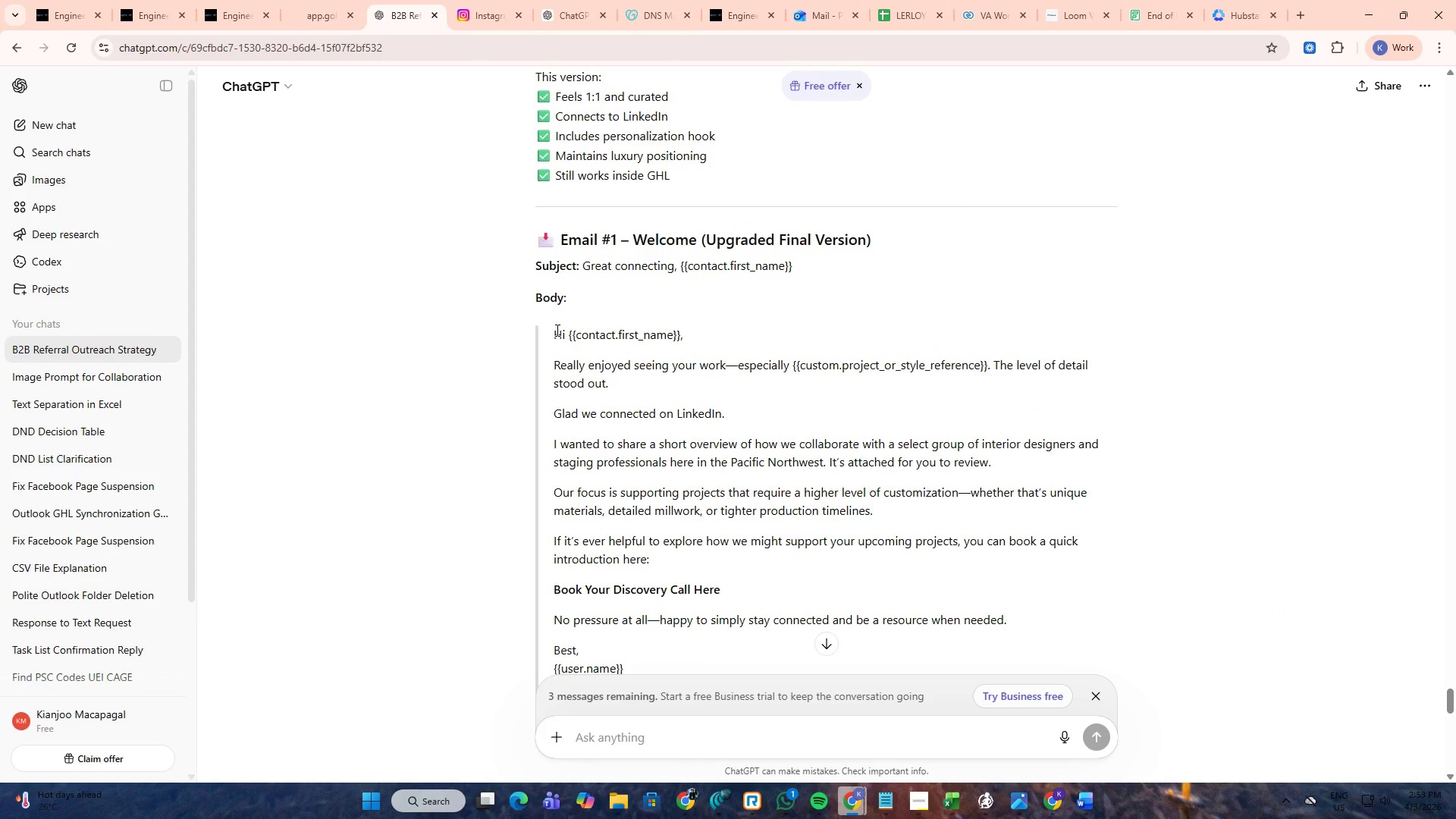 
left_click_drag(start_coordinate=[556, 330], to_coordinate=[679, 535])
 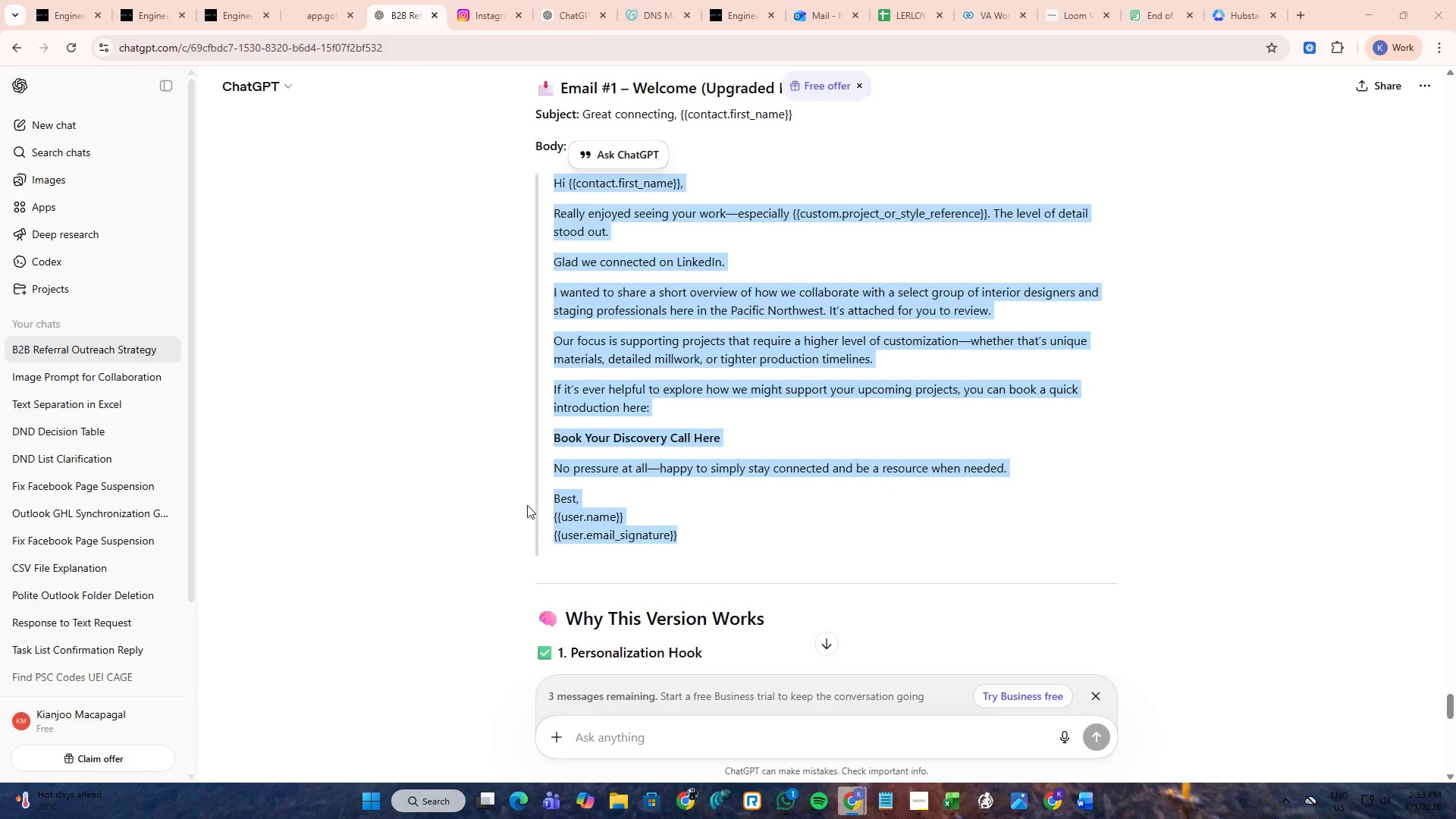 
scroll: coordinate [631, 384], scroll_direction: down, amount: 2.0
 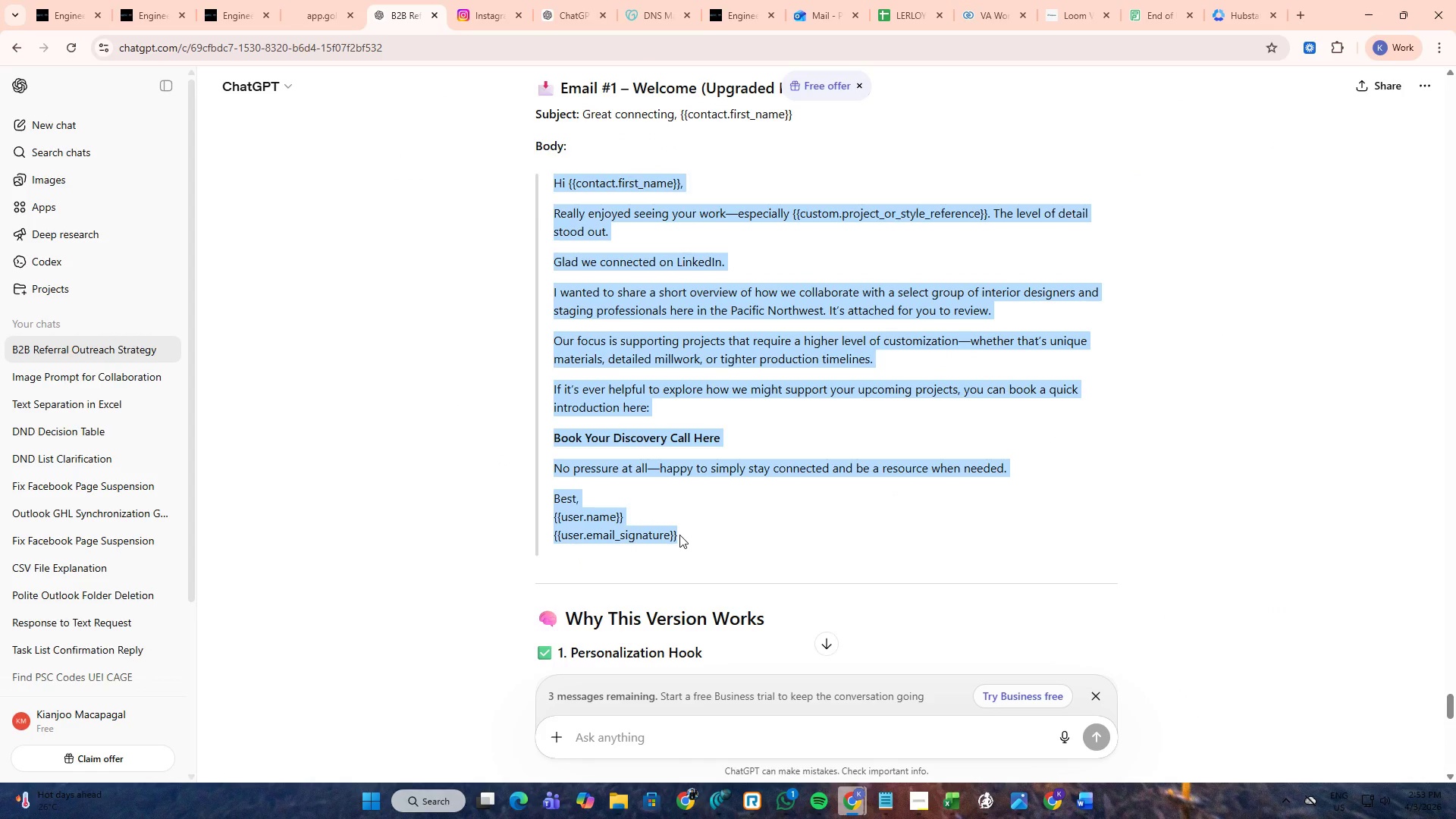 
key(Control+ControlLeft)
 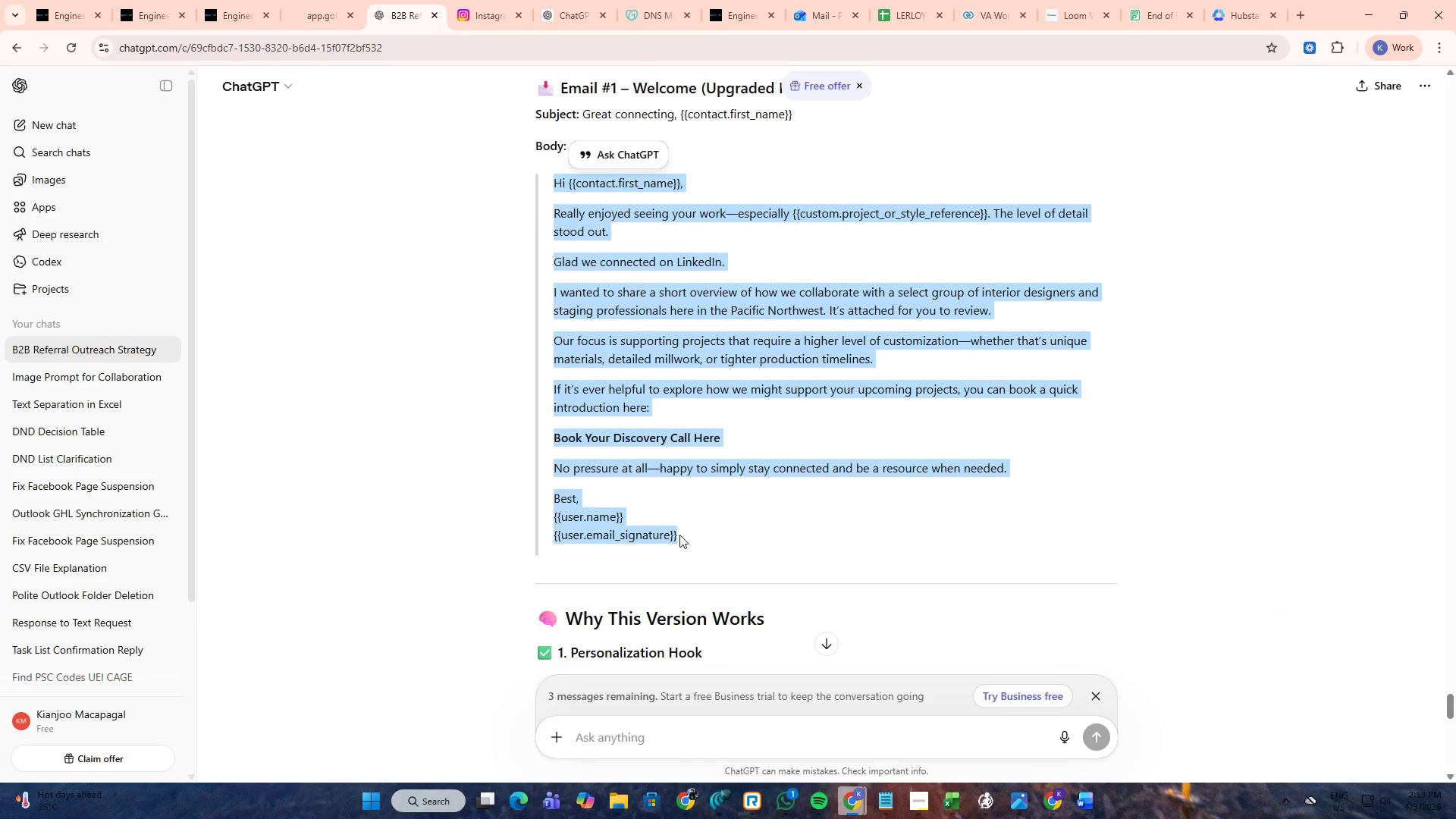 
key(Control+C)
 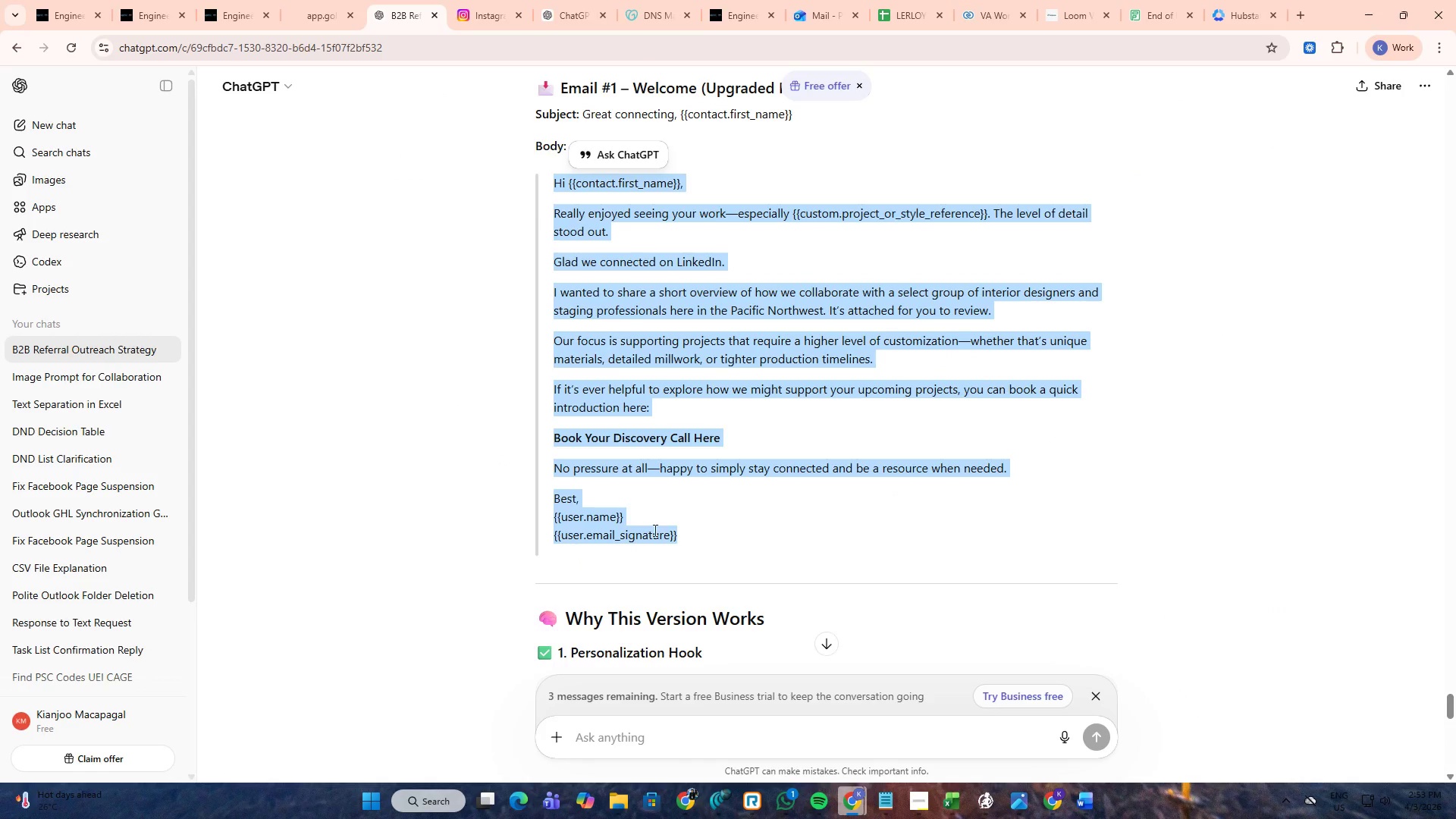 
key(Alt+AltLeft)
 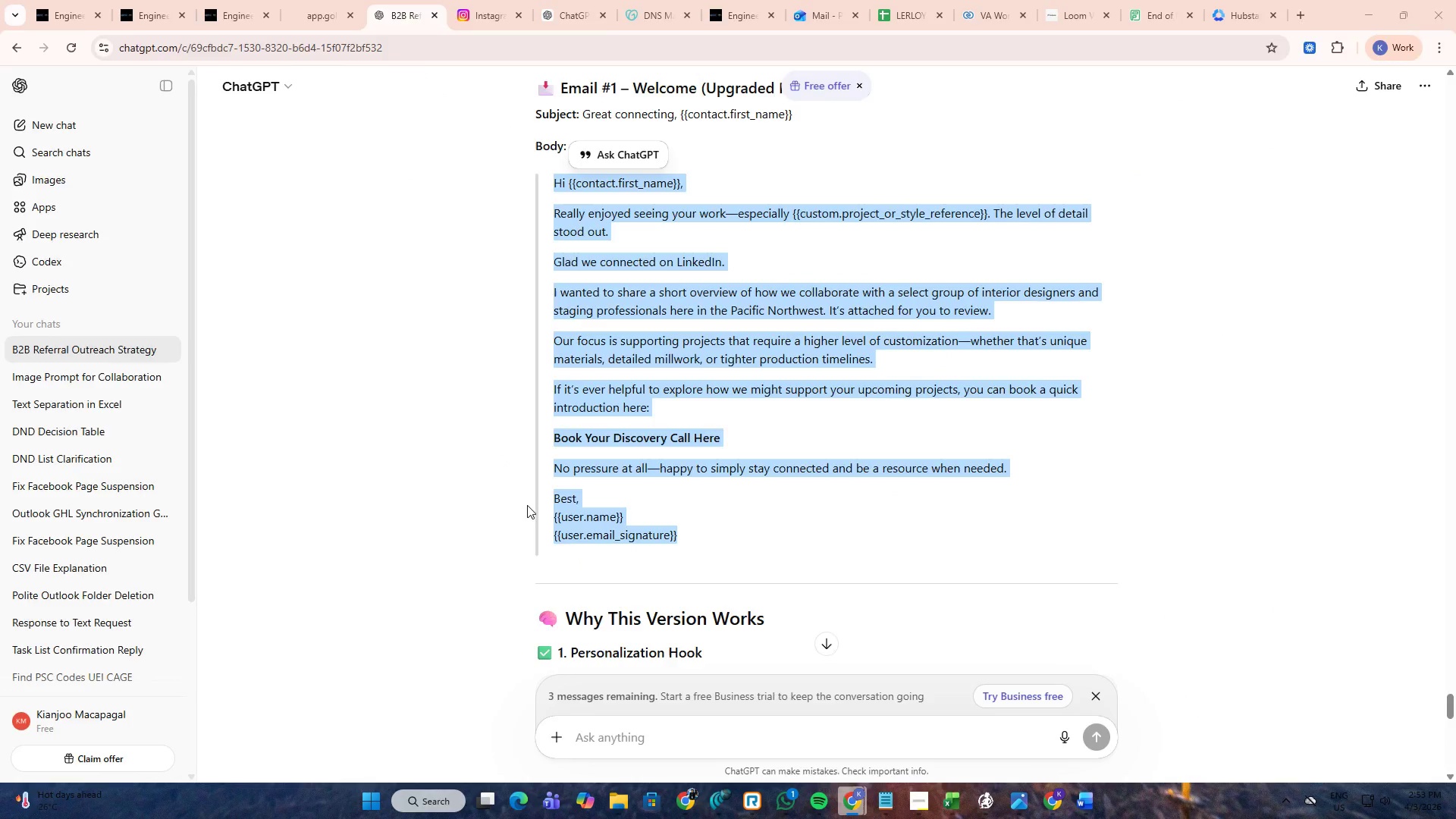 
key(Alt+Tab)
 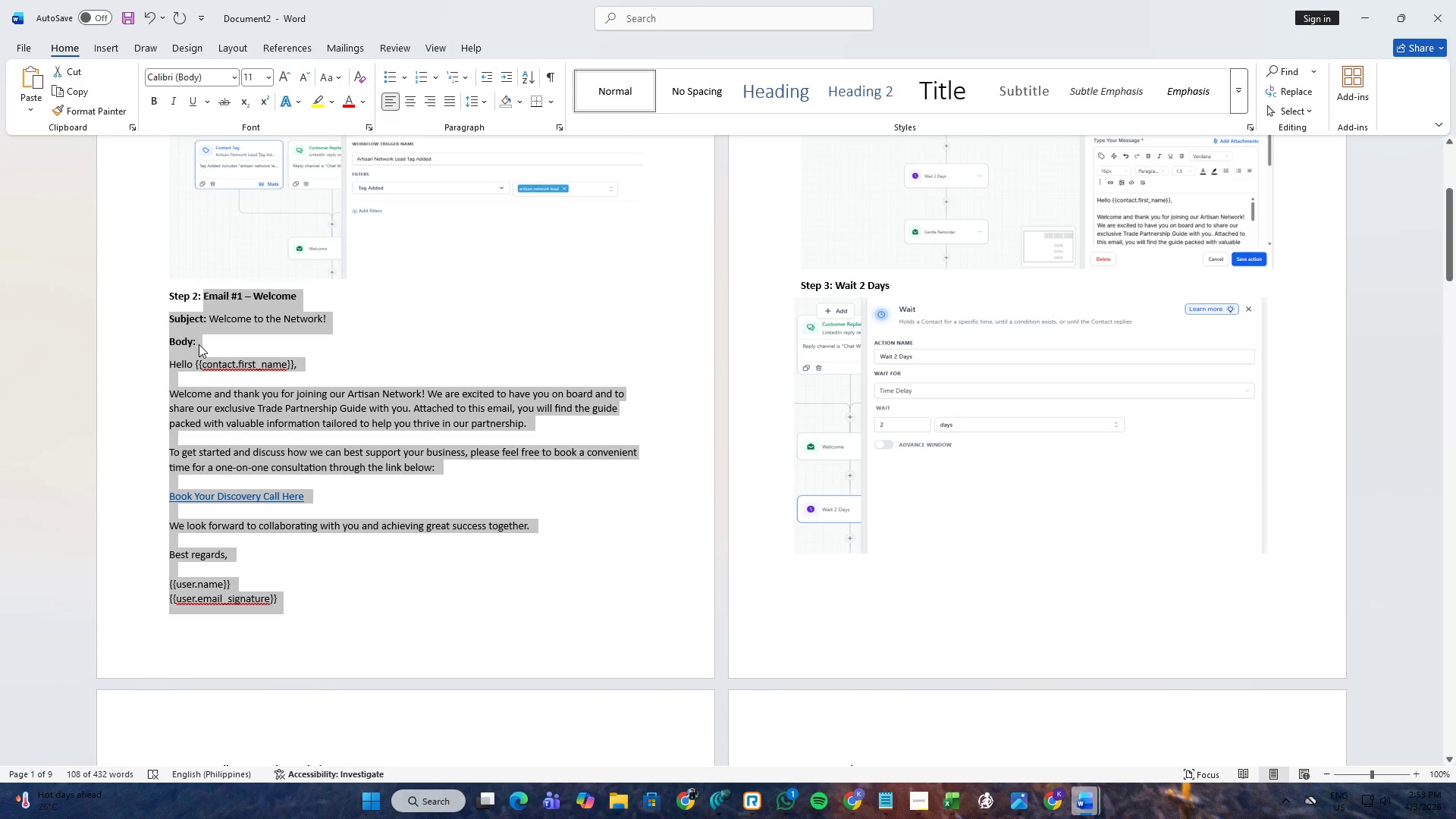 
left_click([171, 366])
 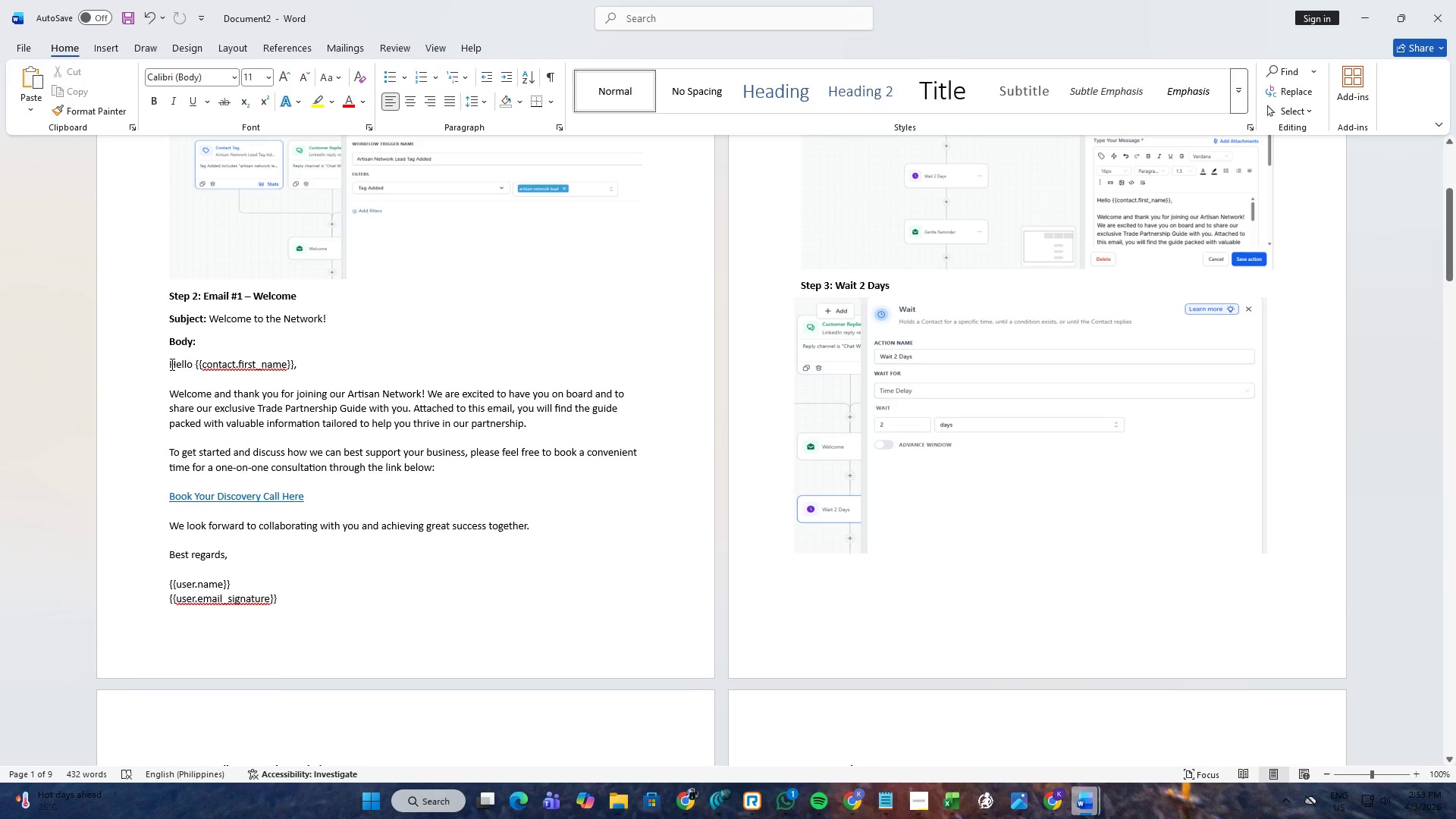 
key(Alt+AltLeft)
 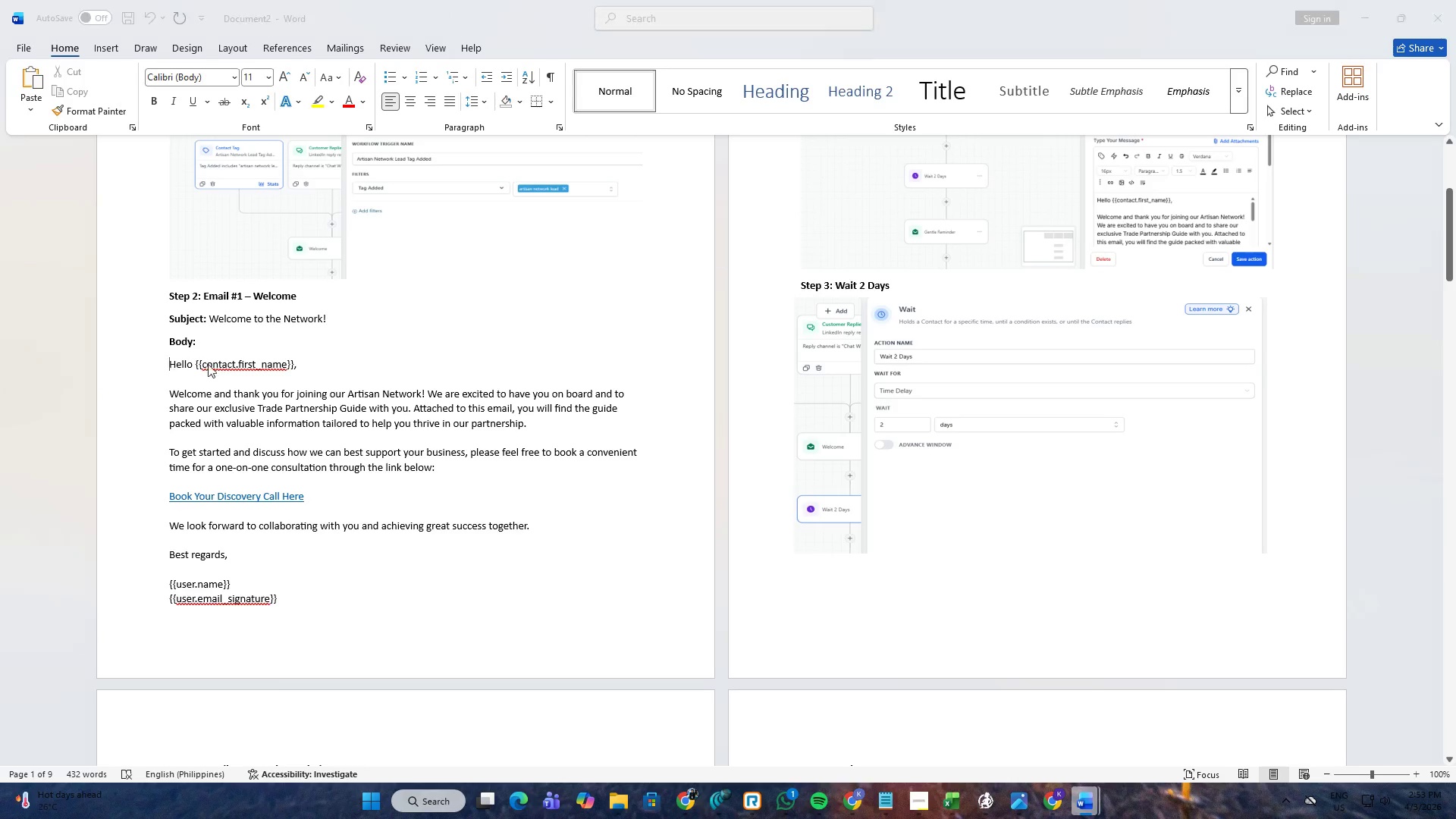 
key(Alt+Tab)
 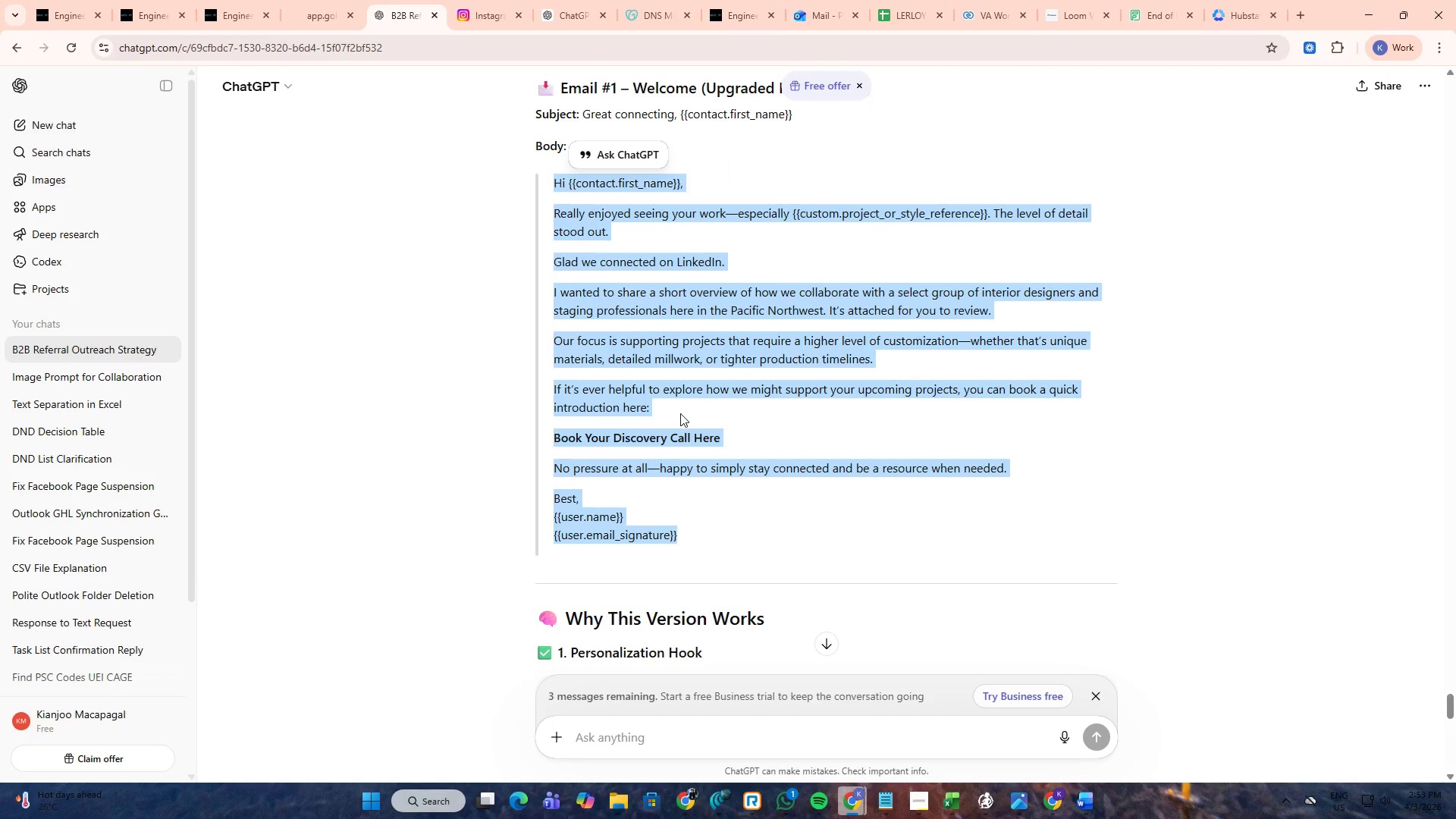 
left_click([674, 416])
 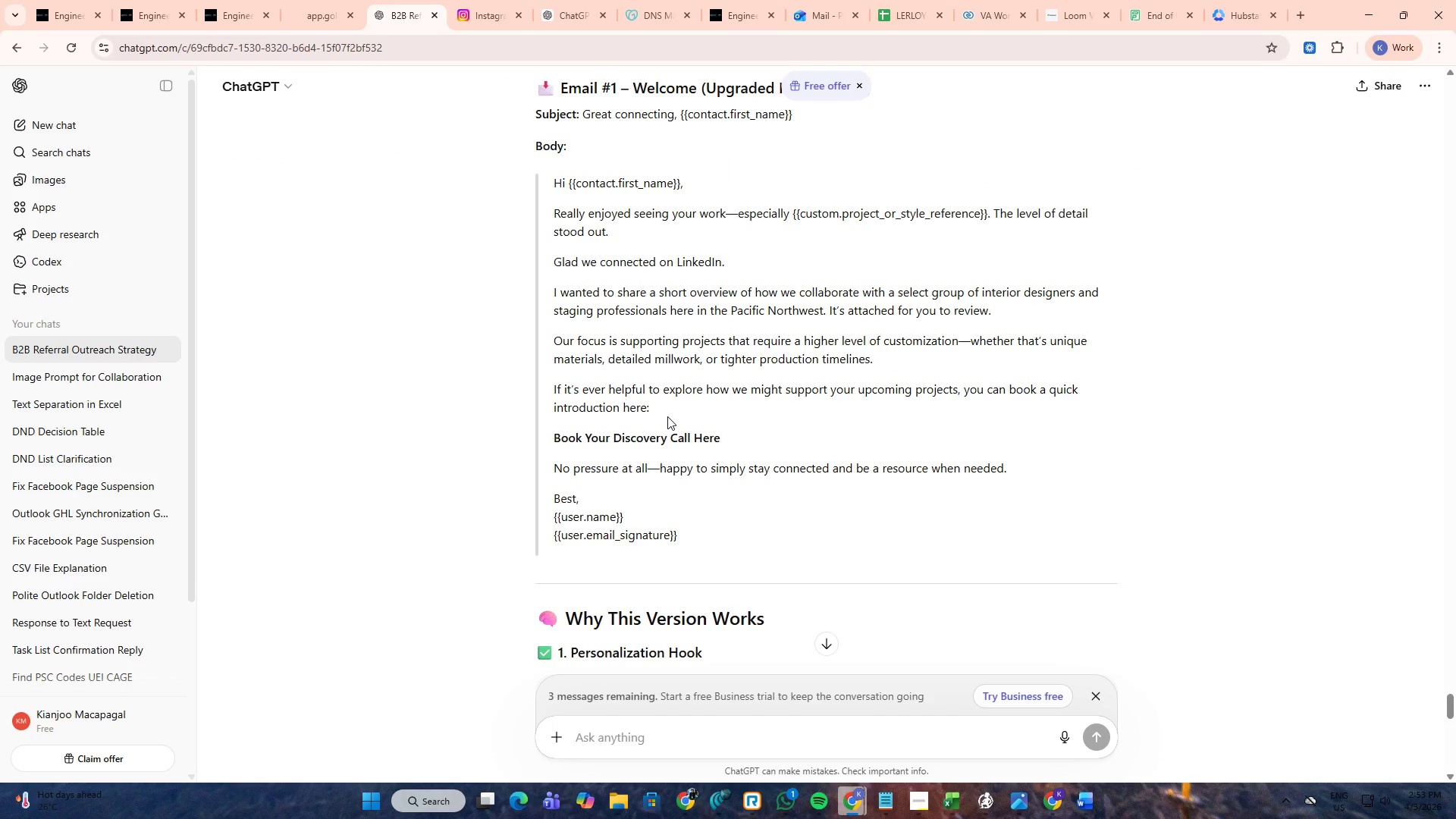 
left_click_drag(start_coordinate=[667, 416], to_coordinate=[527, 178])
 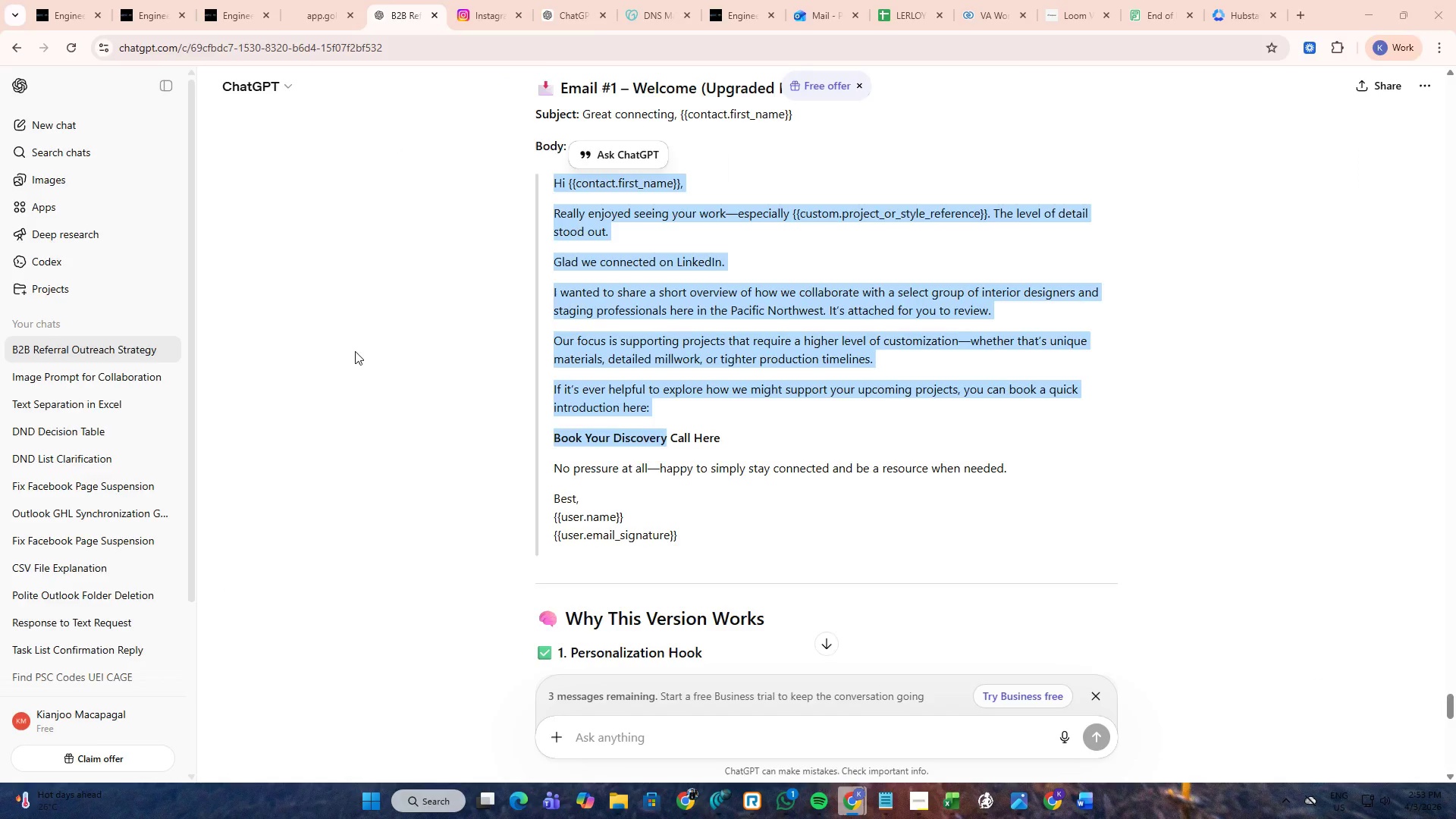 
key(Control+ControlLeft)
 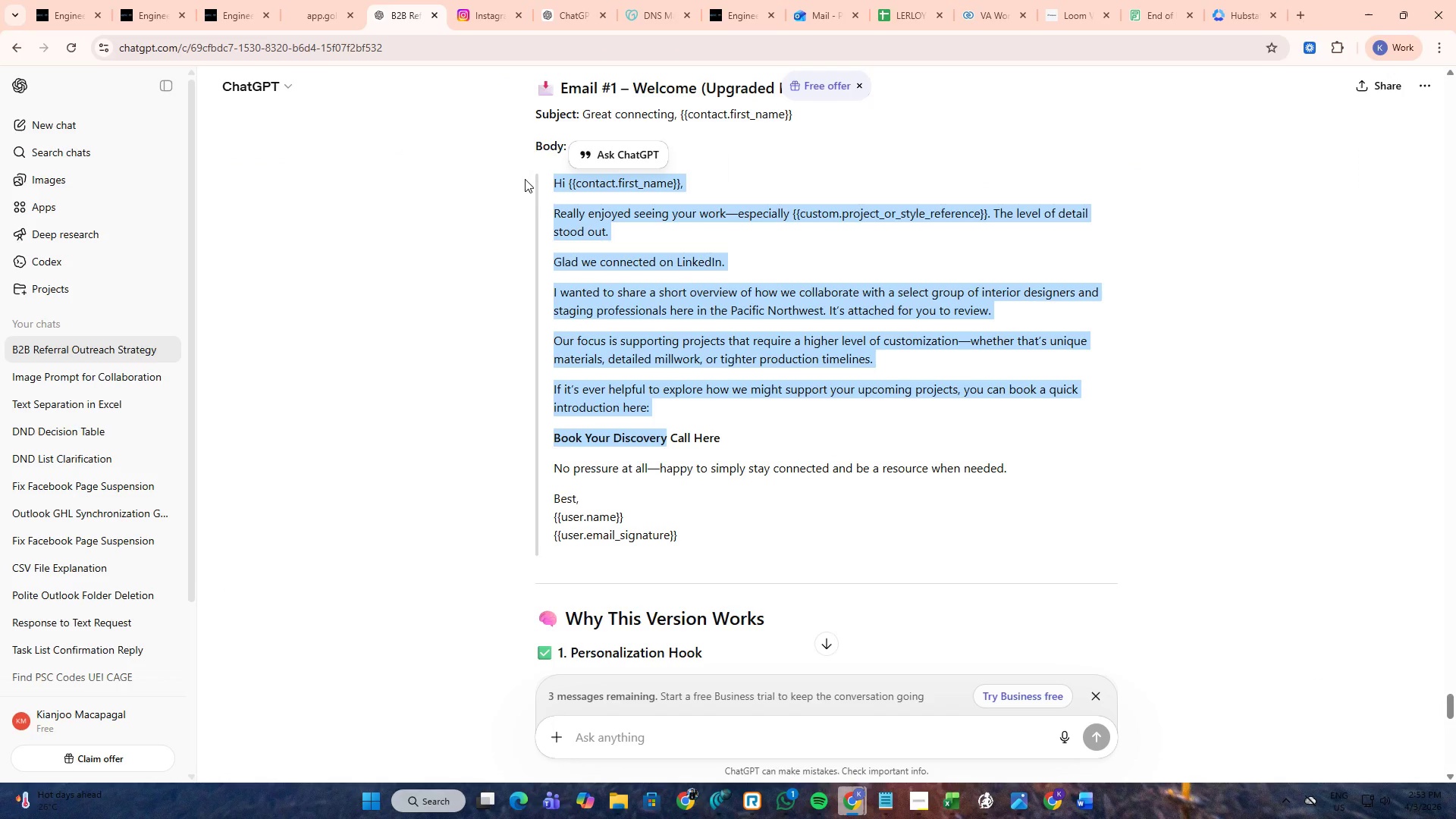 
key(Control+C)
 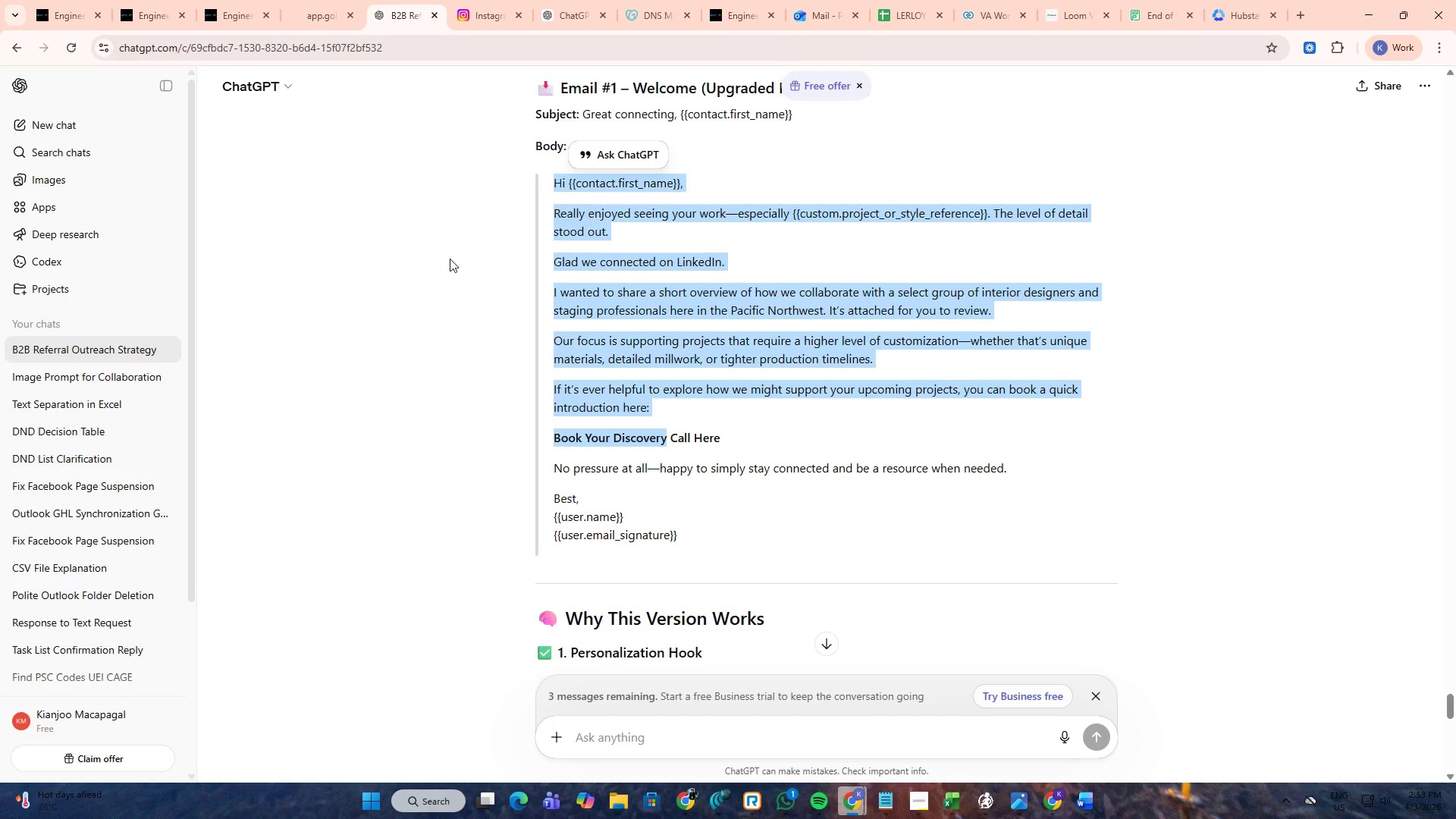 
key(Alt+AltLeft)
 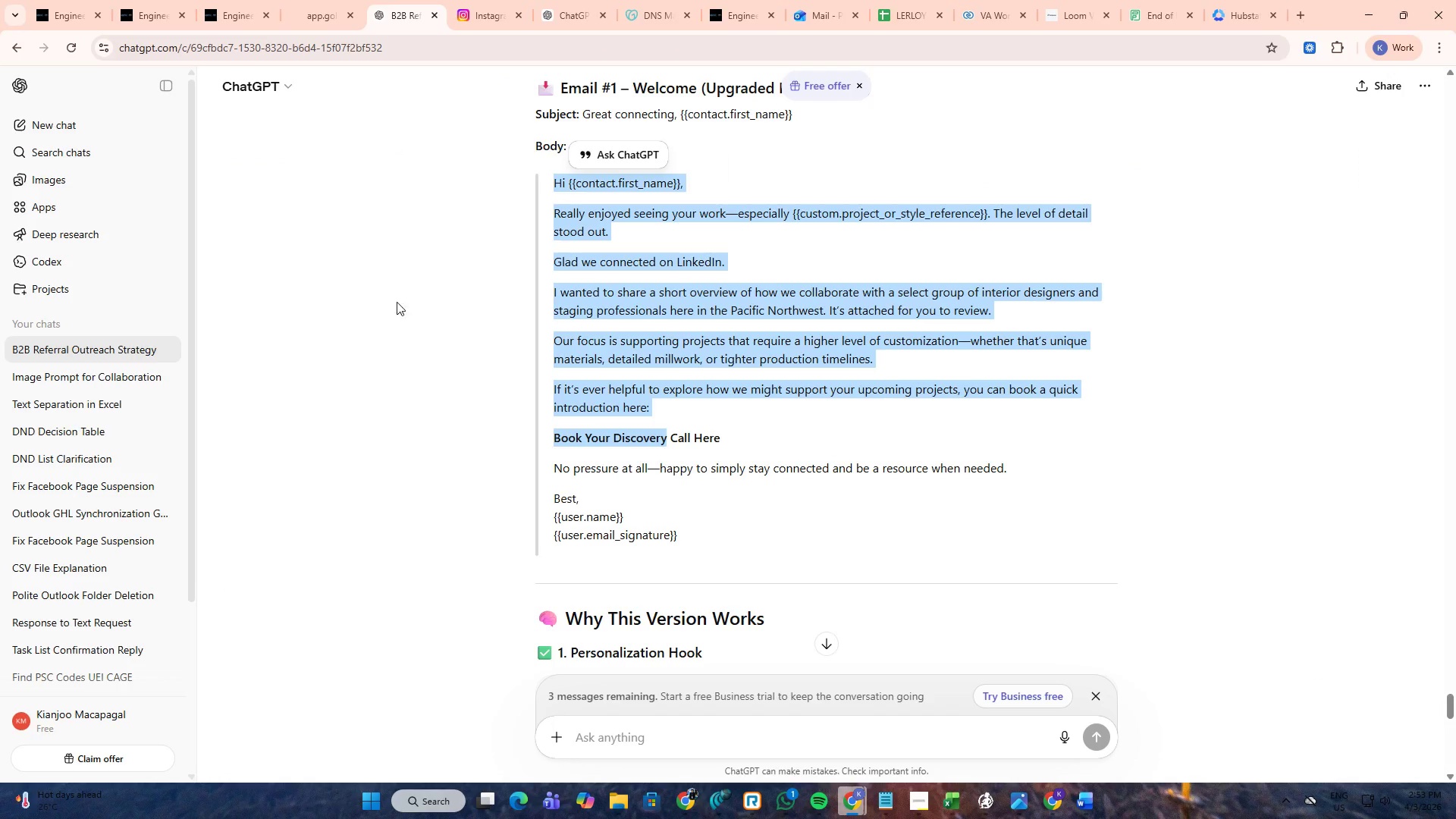 
key(Alt+Tab)
 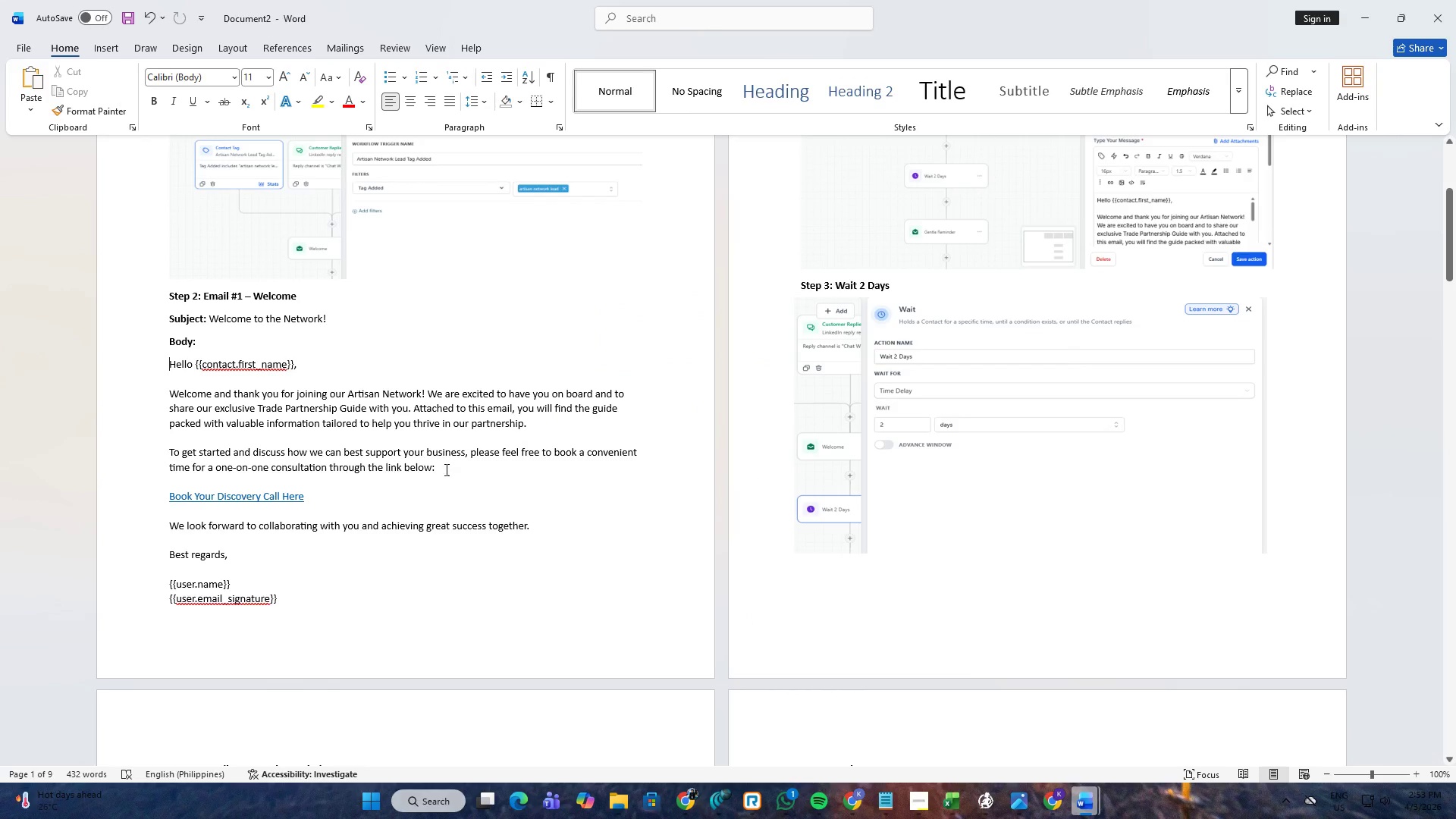 
left_click_drag(start_coordinate=[450, 466], to_coordinate=[168, 366])
 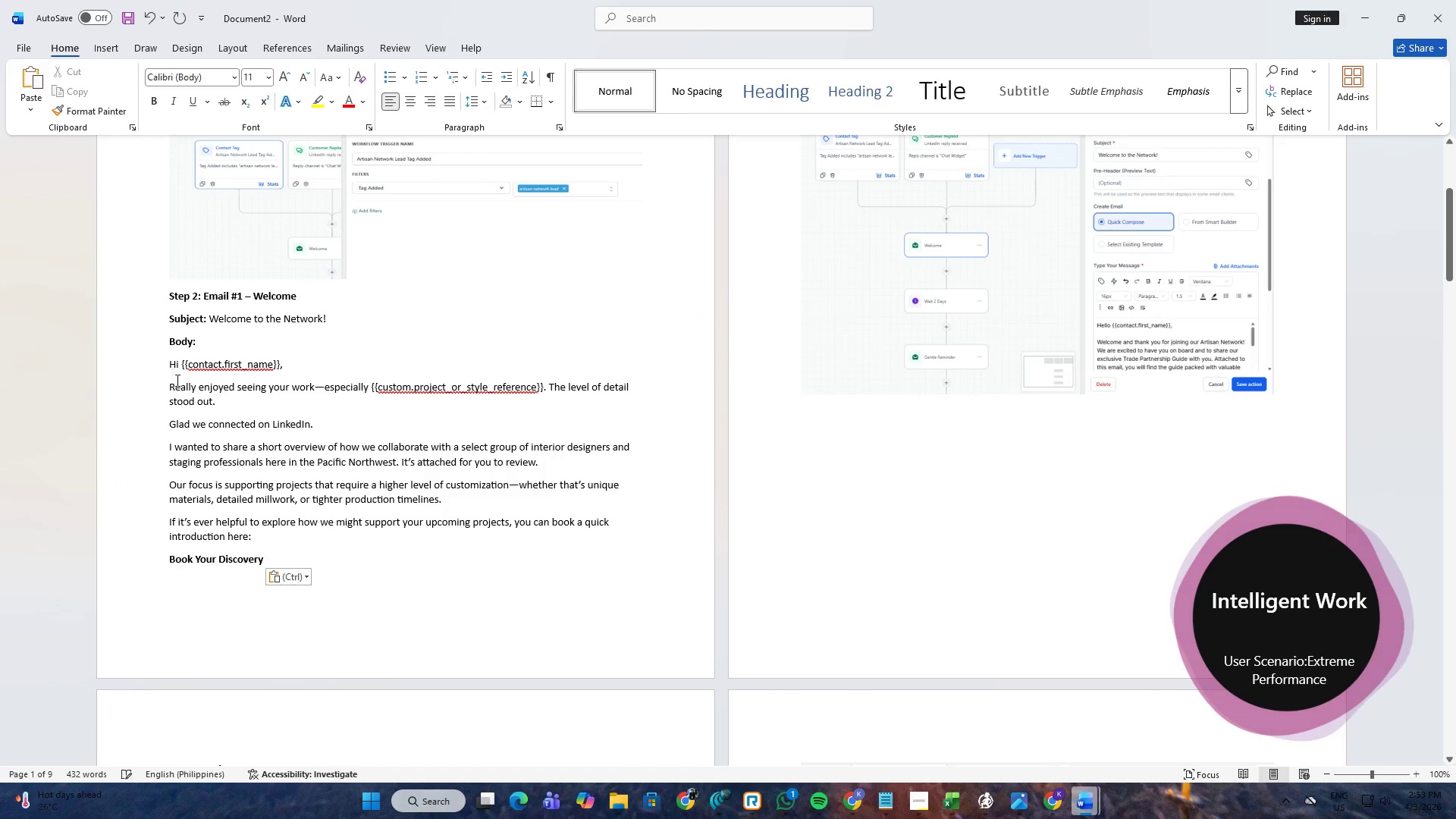 
key(Control+ControlLeft)
 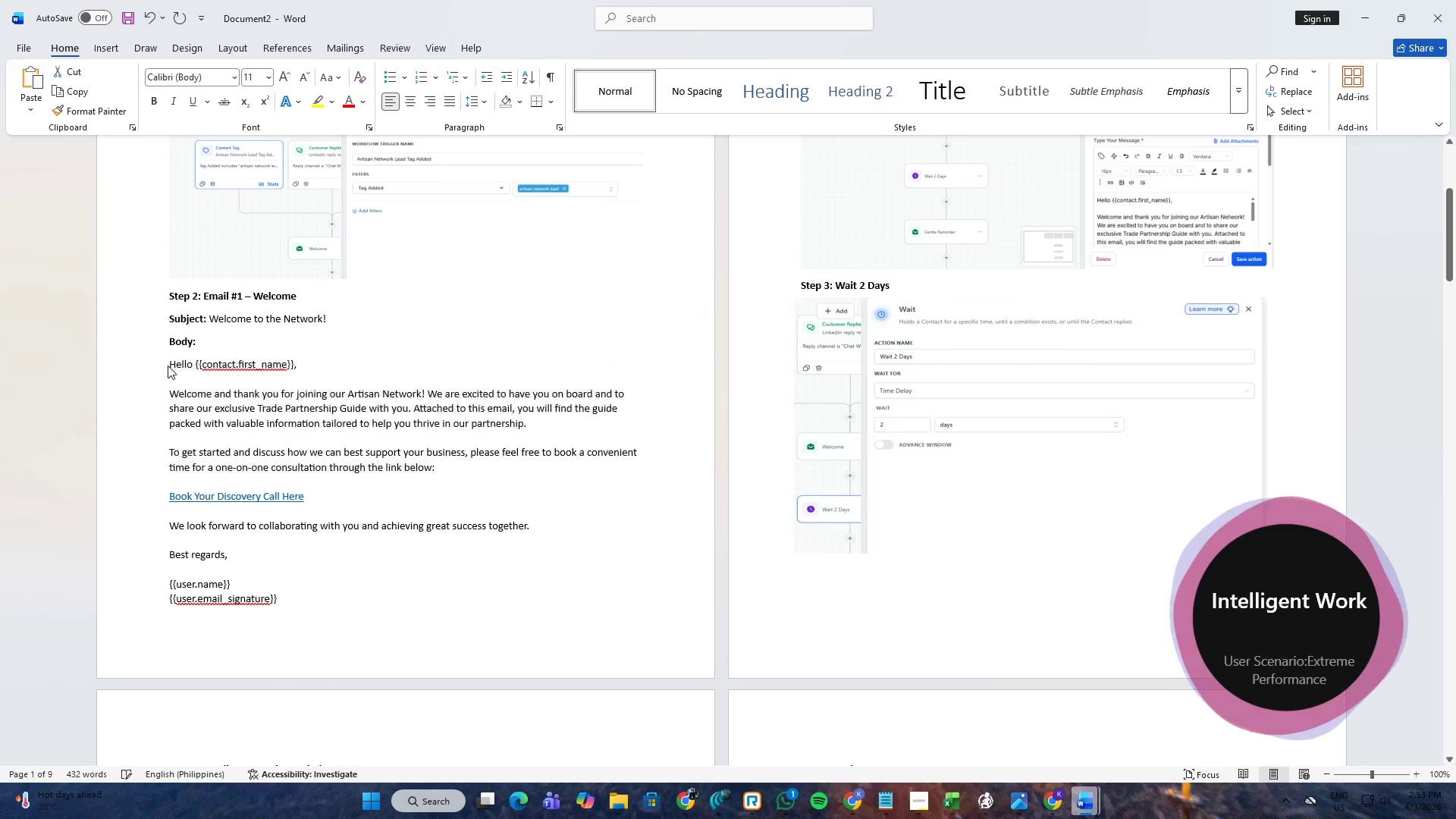 
key(Control+V)
 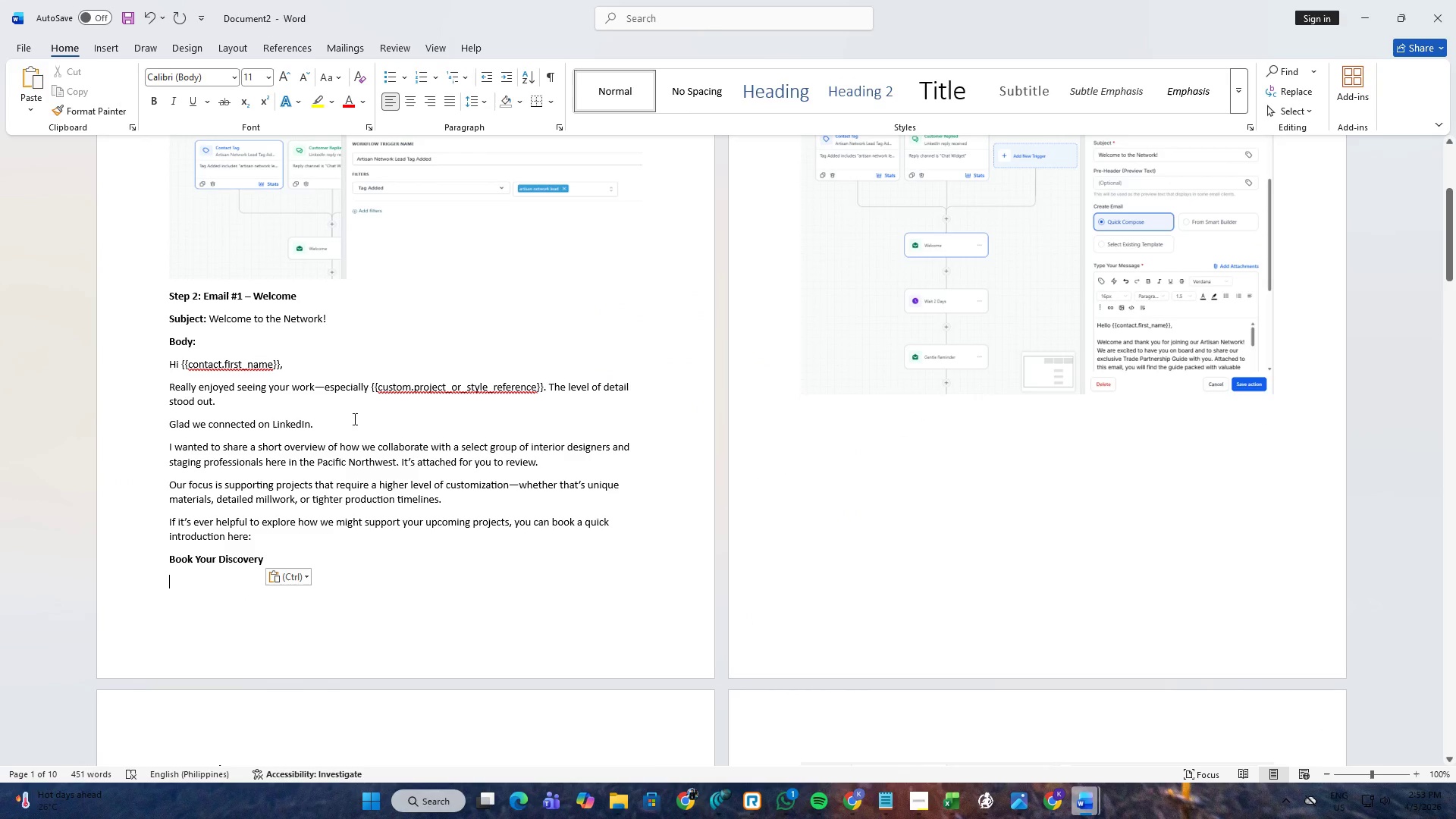 
left_click([390, 419])
 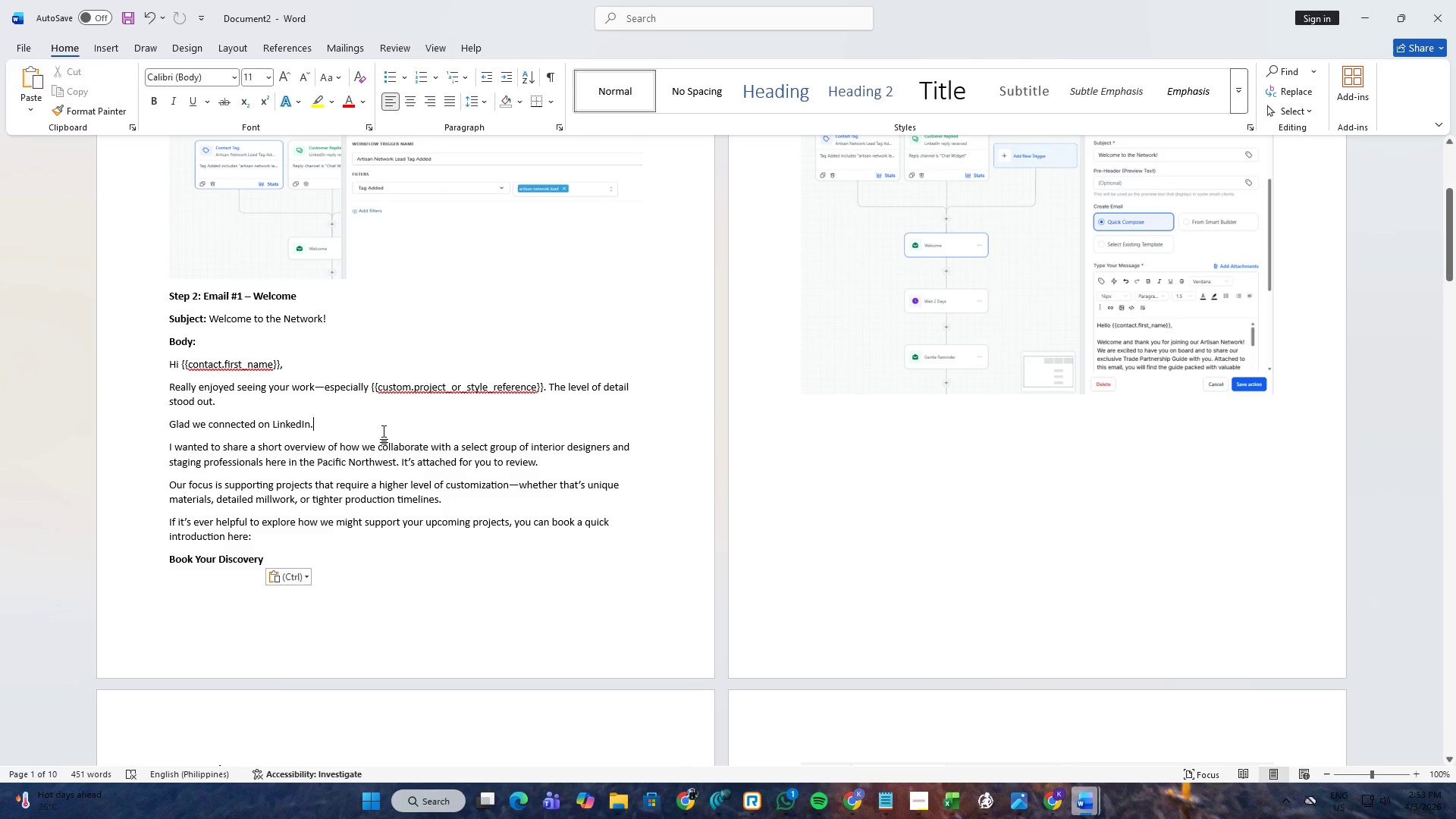 
key(Control+ControlLeft)
 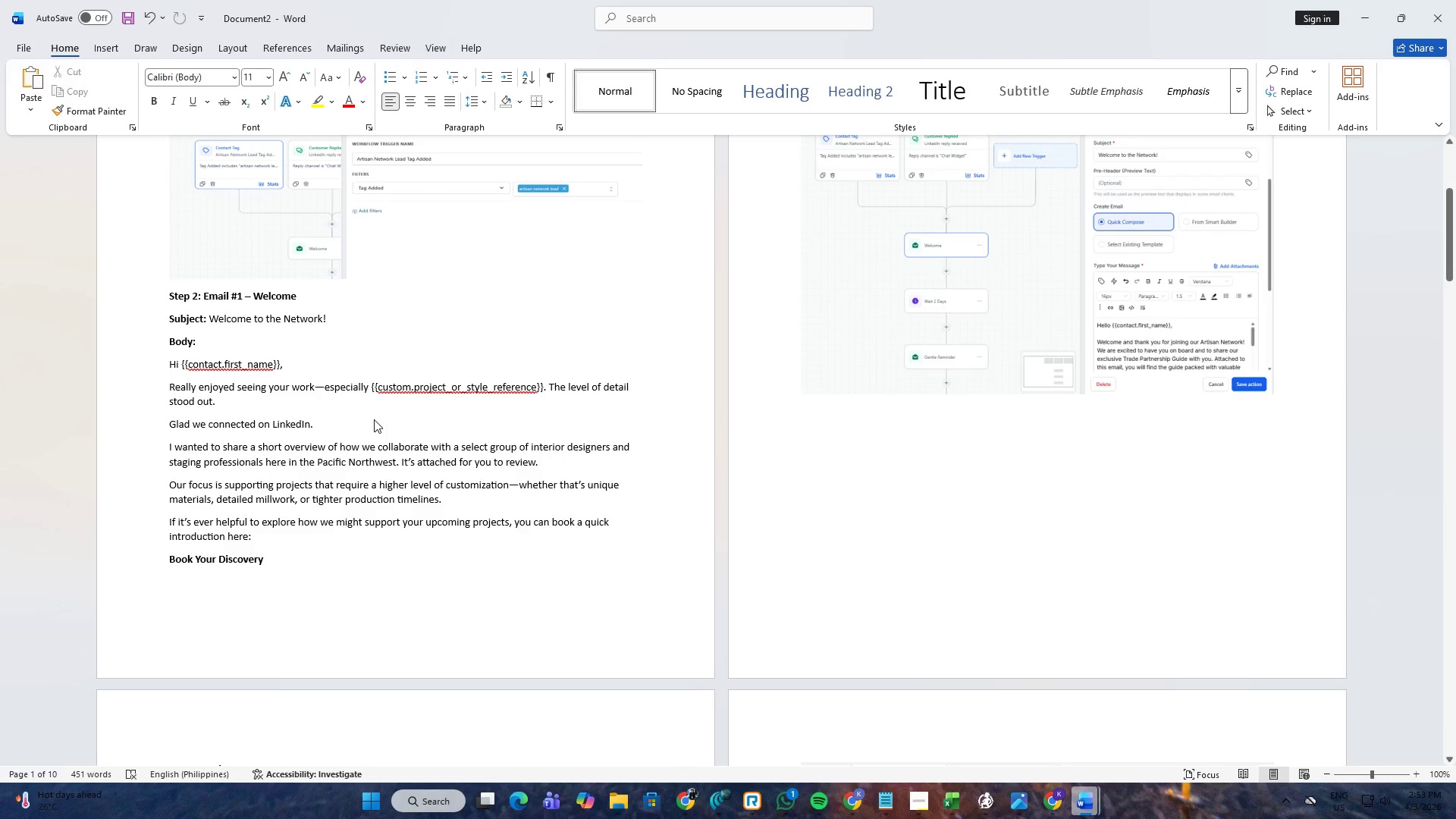 
key(Control+Z)
 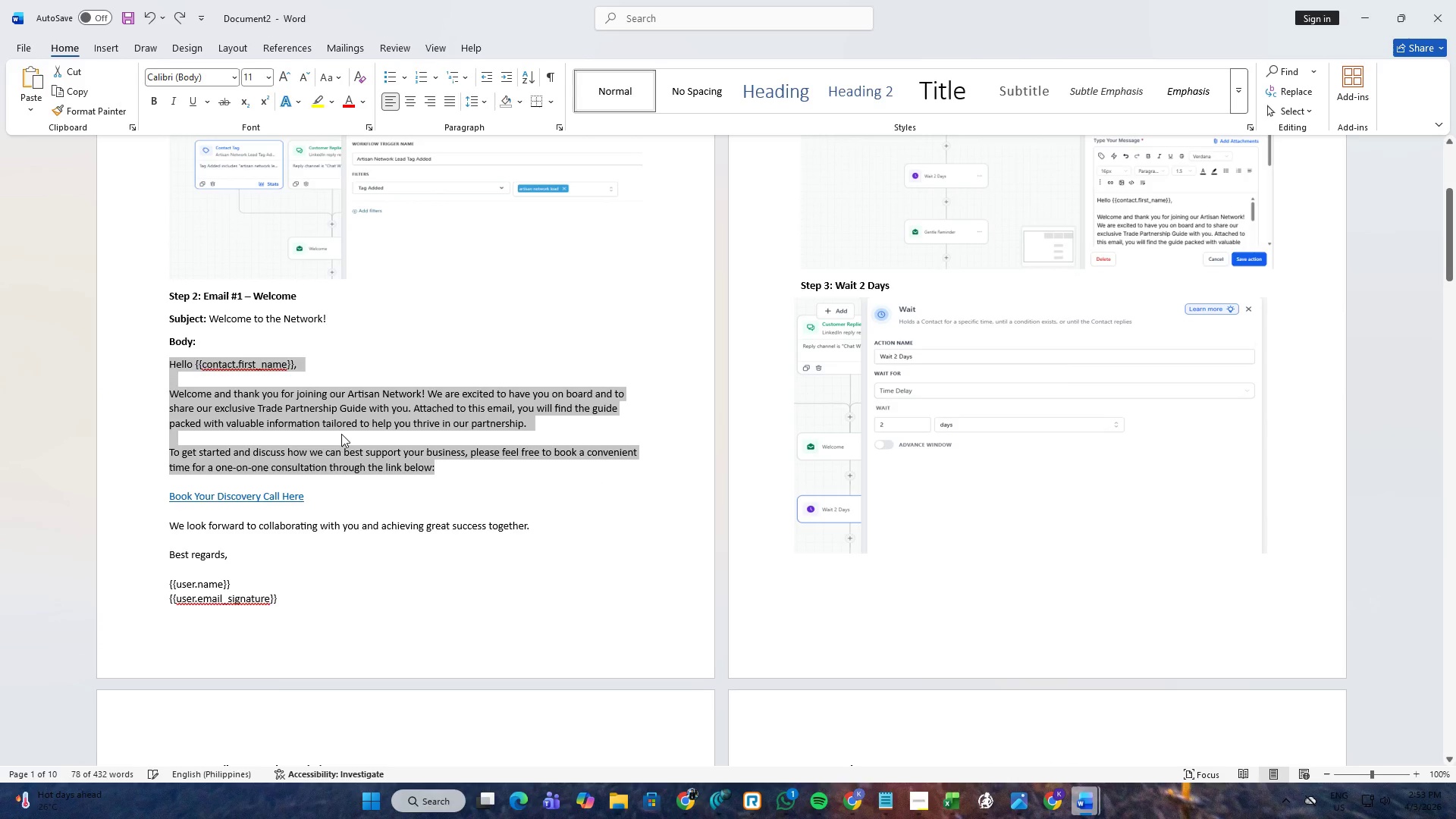 
left_click([331, 440])
 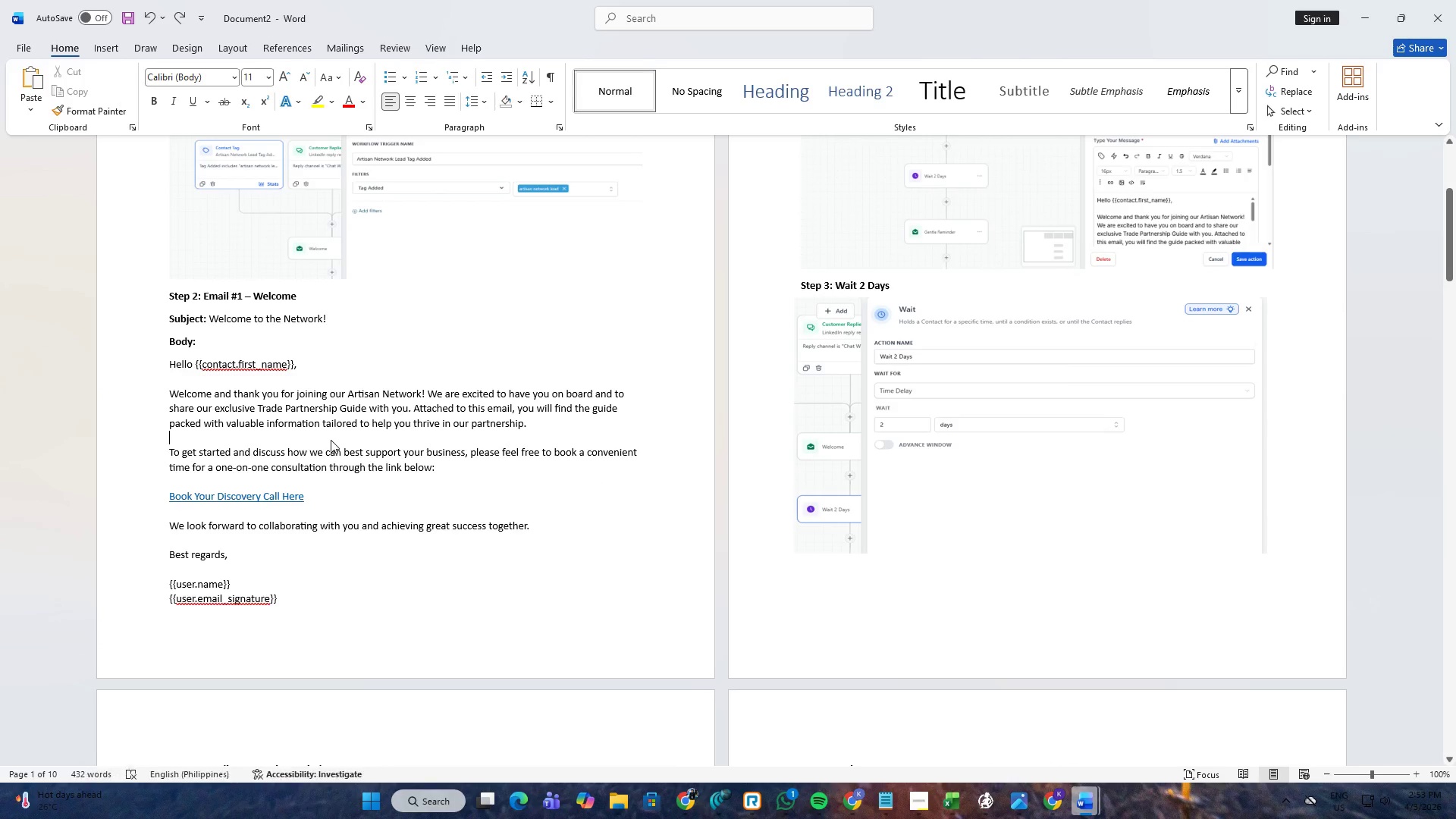 
key(Alt+AltLeft)
 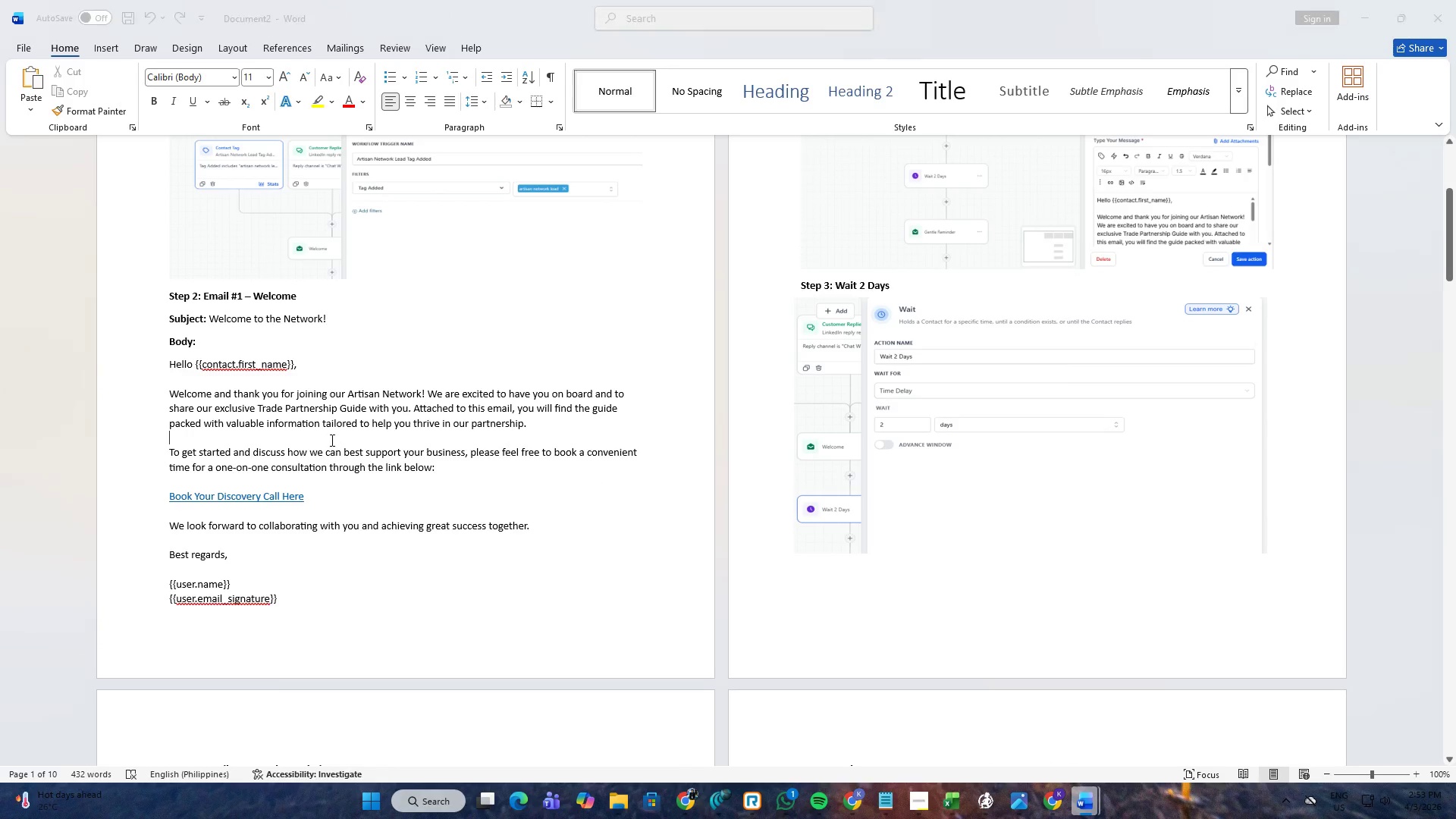 
key(Alt+Tab)
 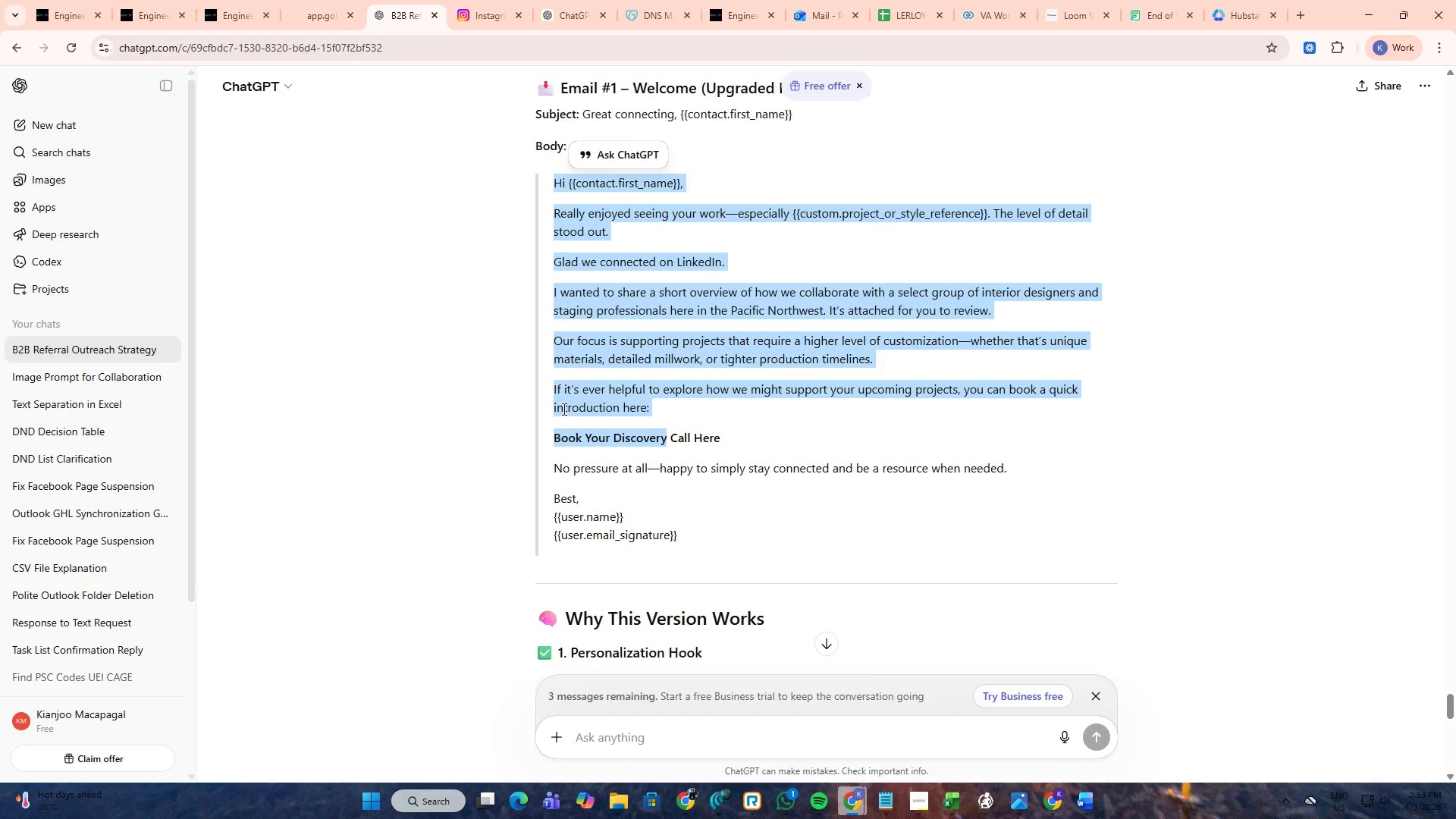 
left_click([688, 406])
 